 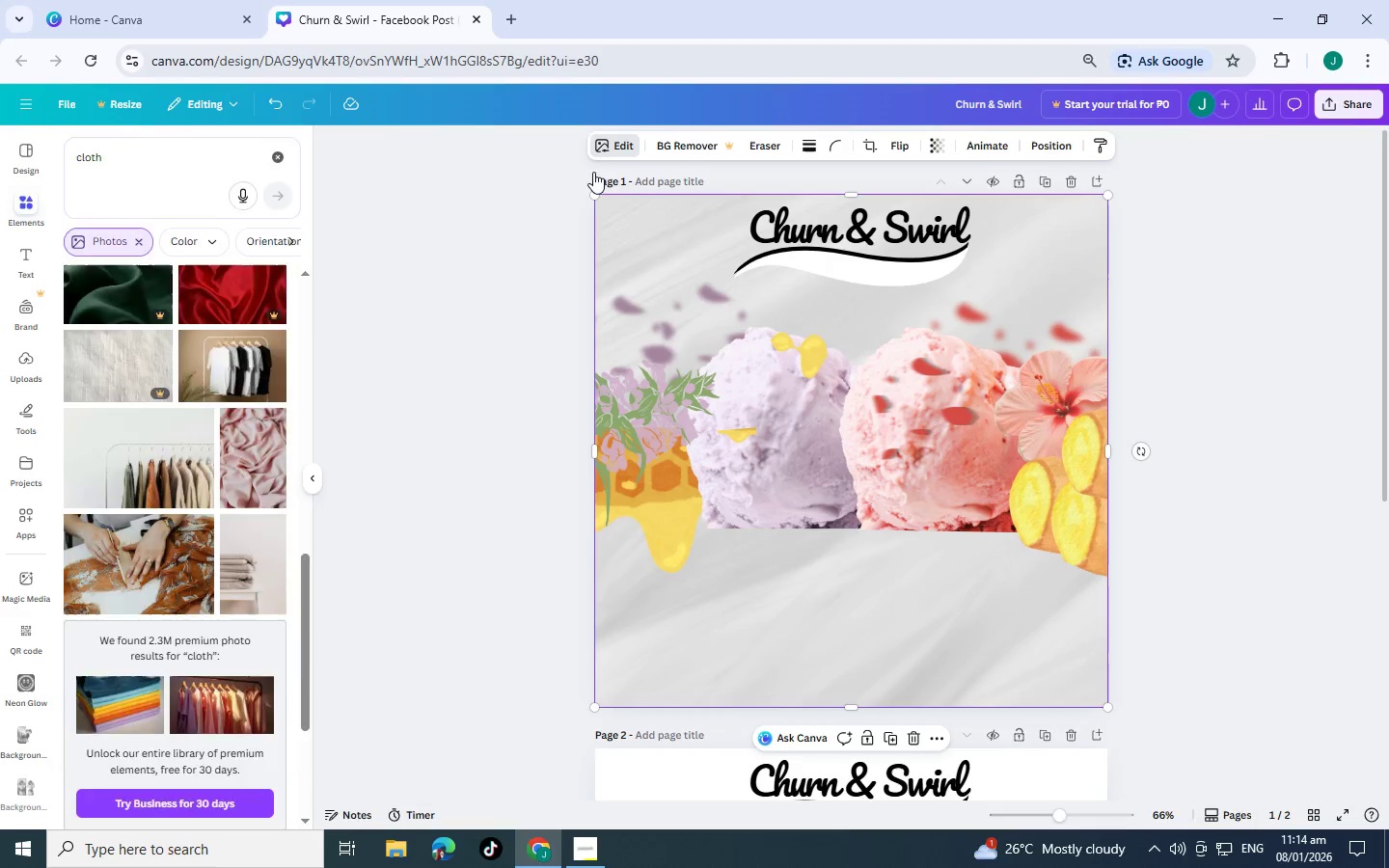 
left_click([232, 621])
 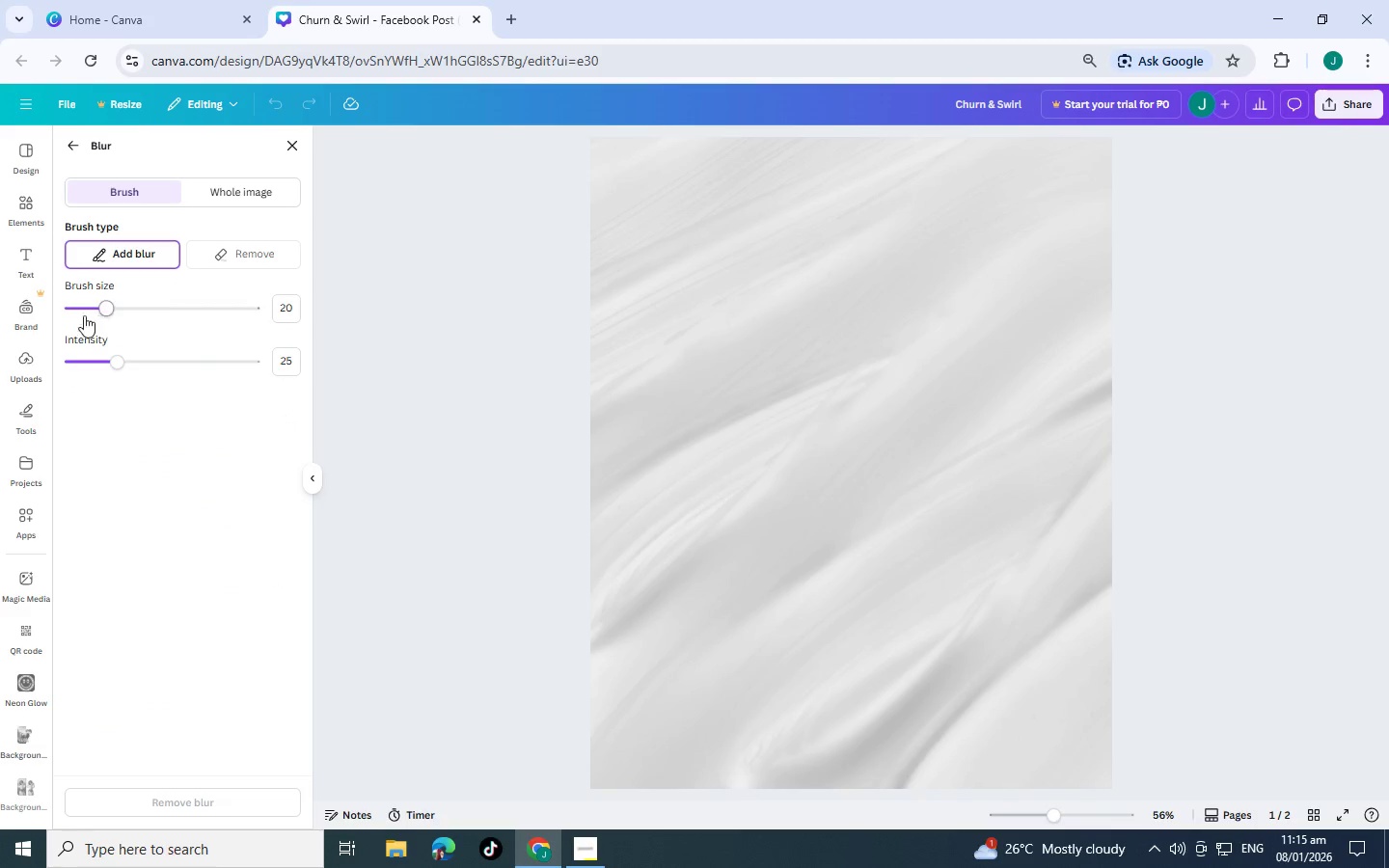 
left_click([232, 198])
 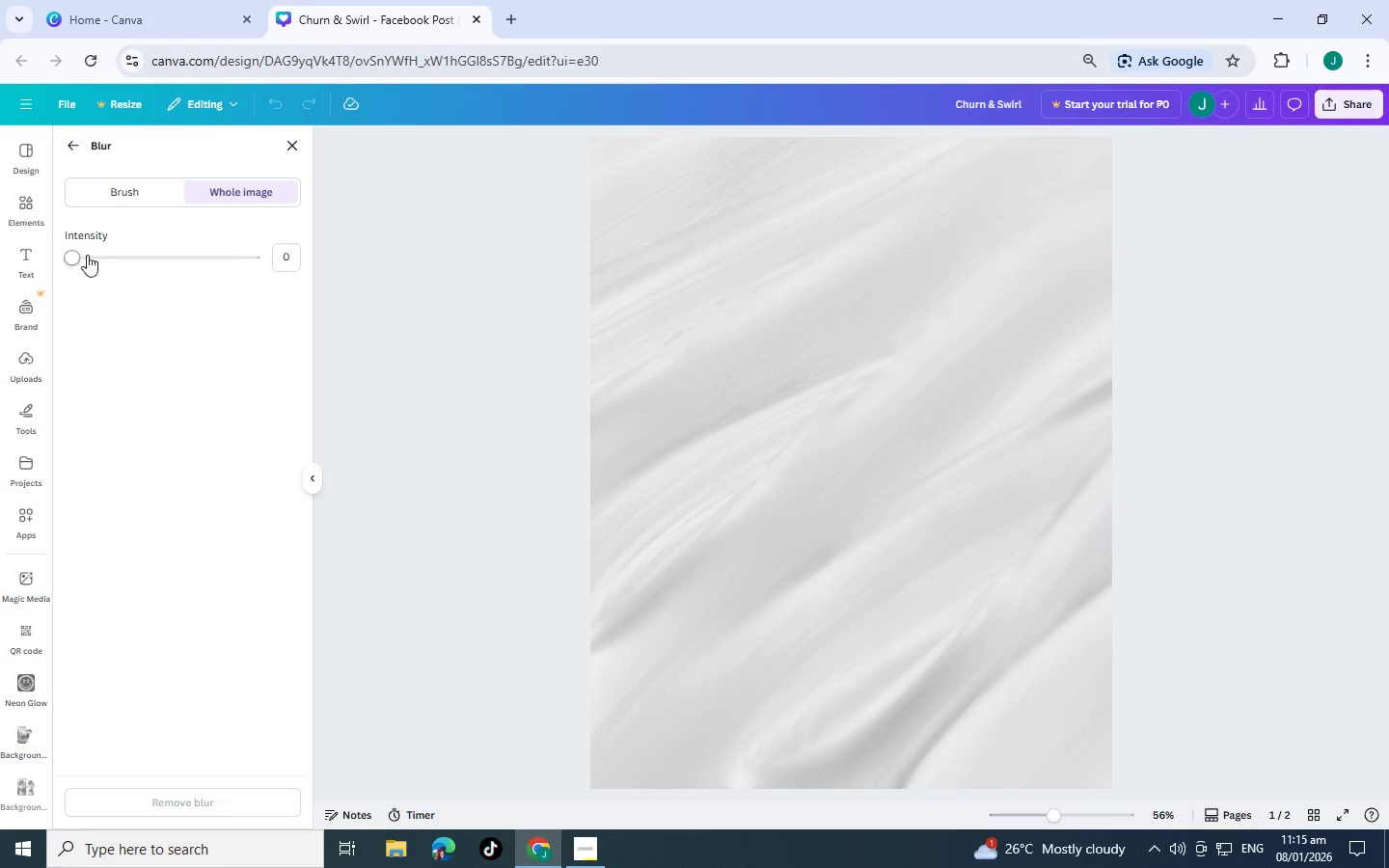 
left_click_drag(start_coordinate=[72, 254], to_coordinate=[216, 262])
 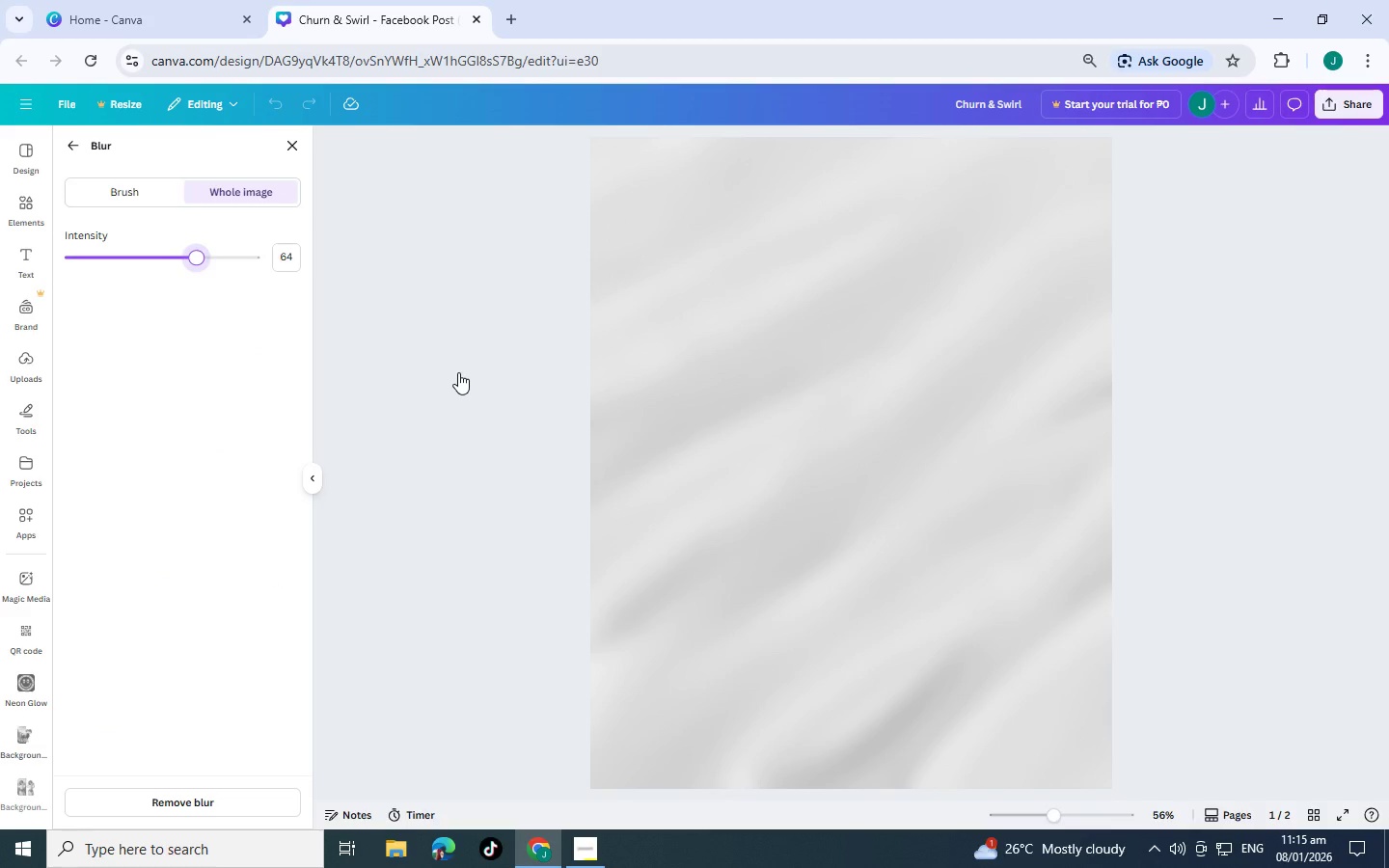 
left_click([457, 372])
 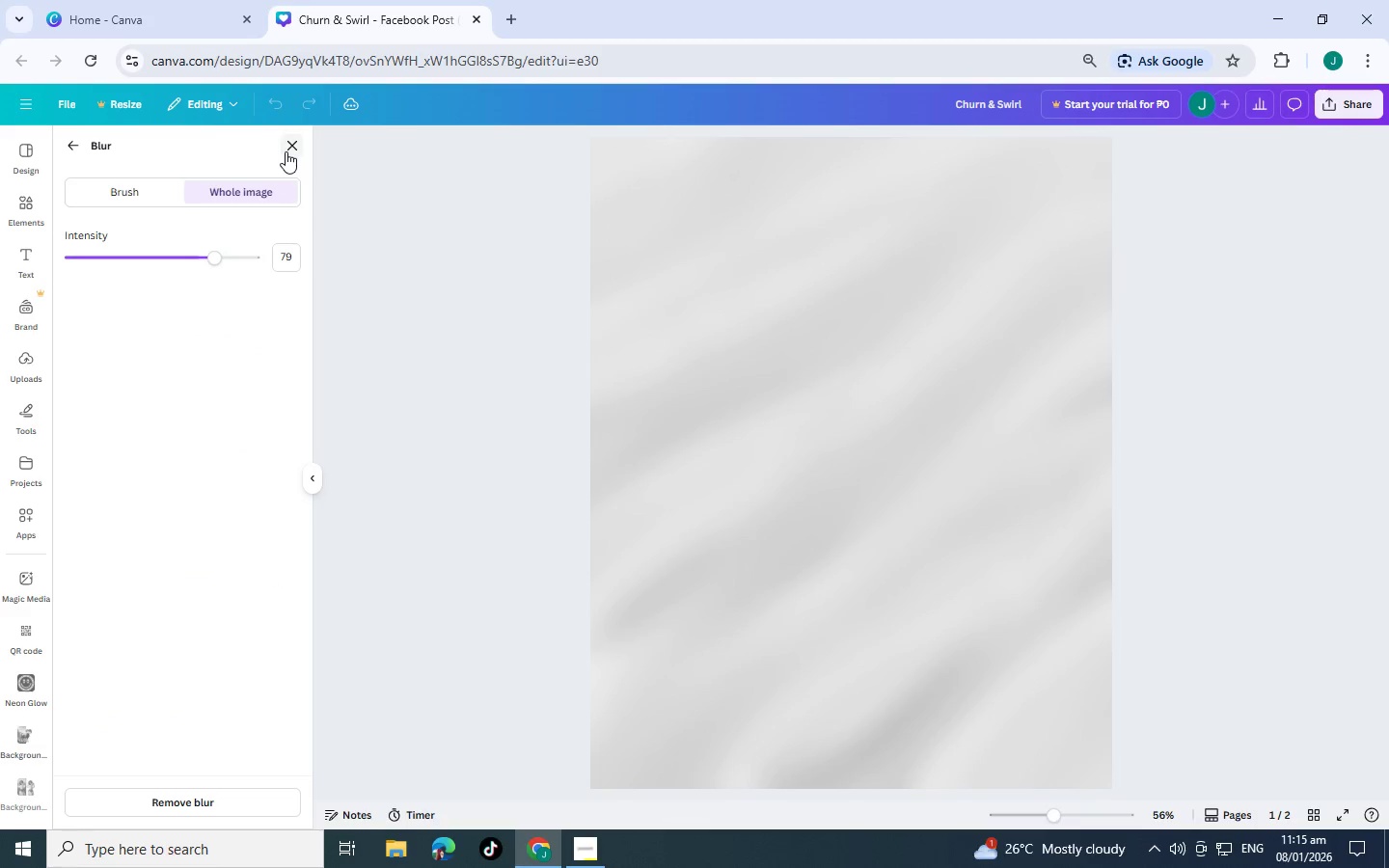 
left_click([294, 151])
 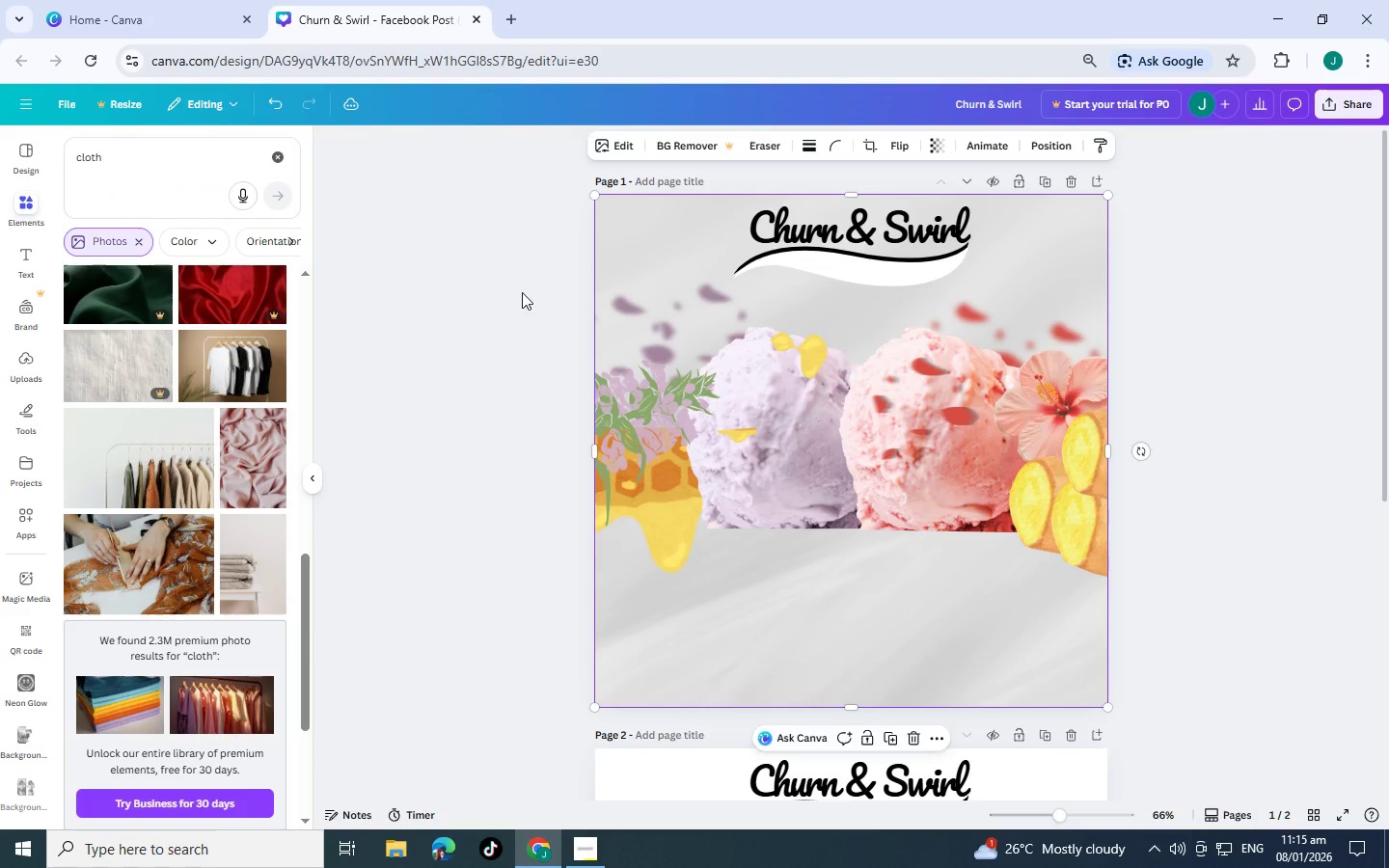 
left_click([401, 352])
 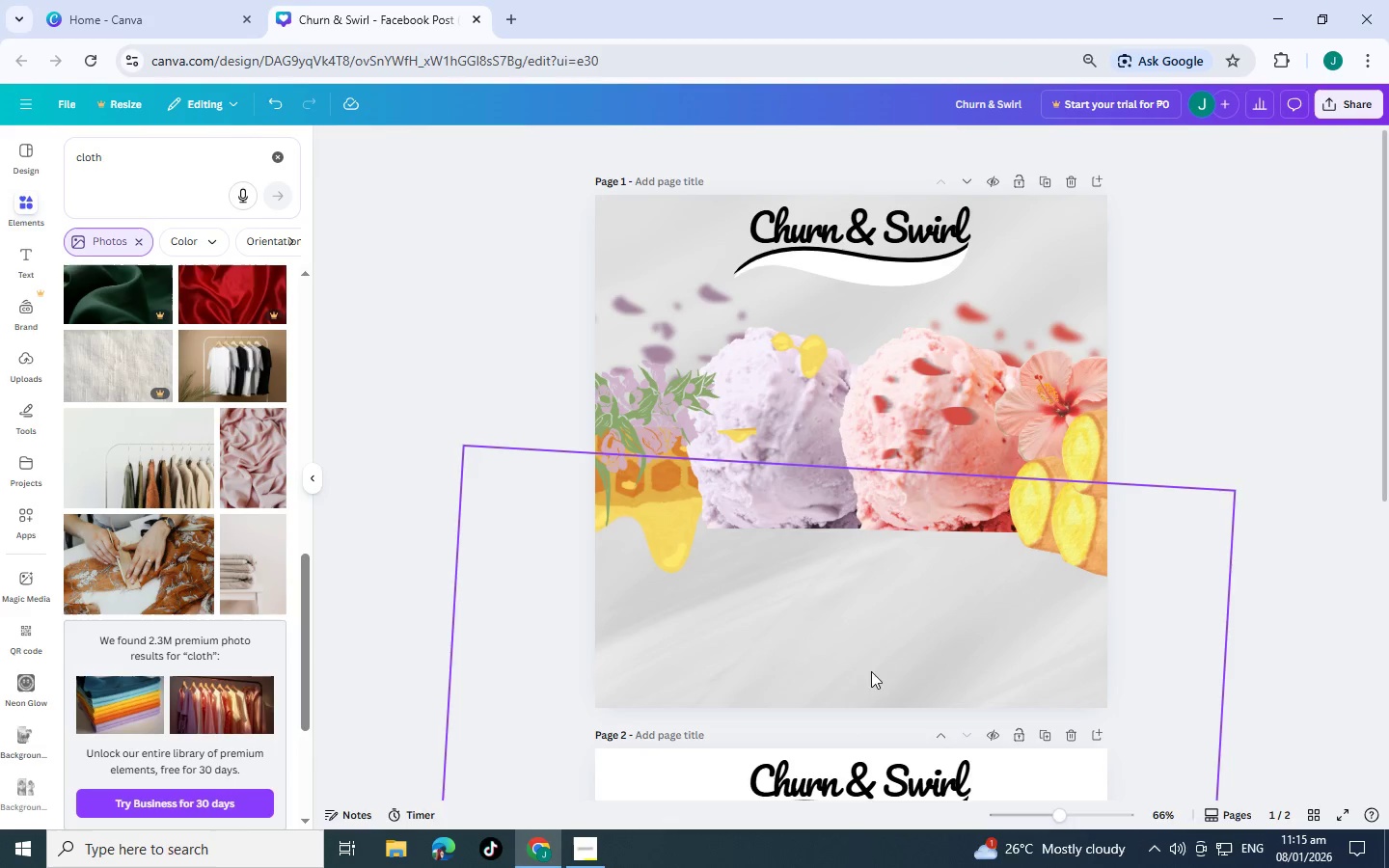 
left_click([858, 645])
 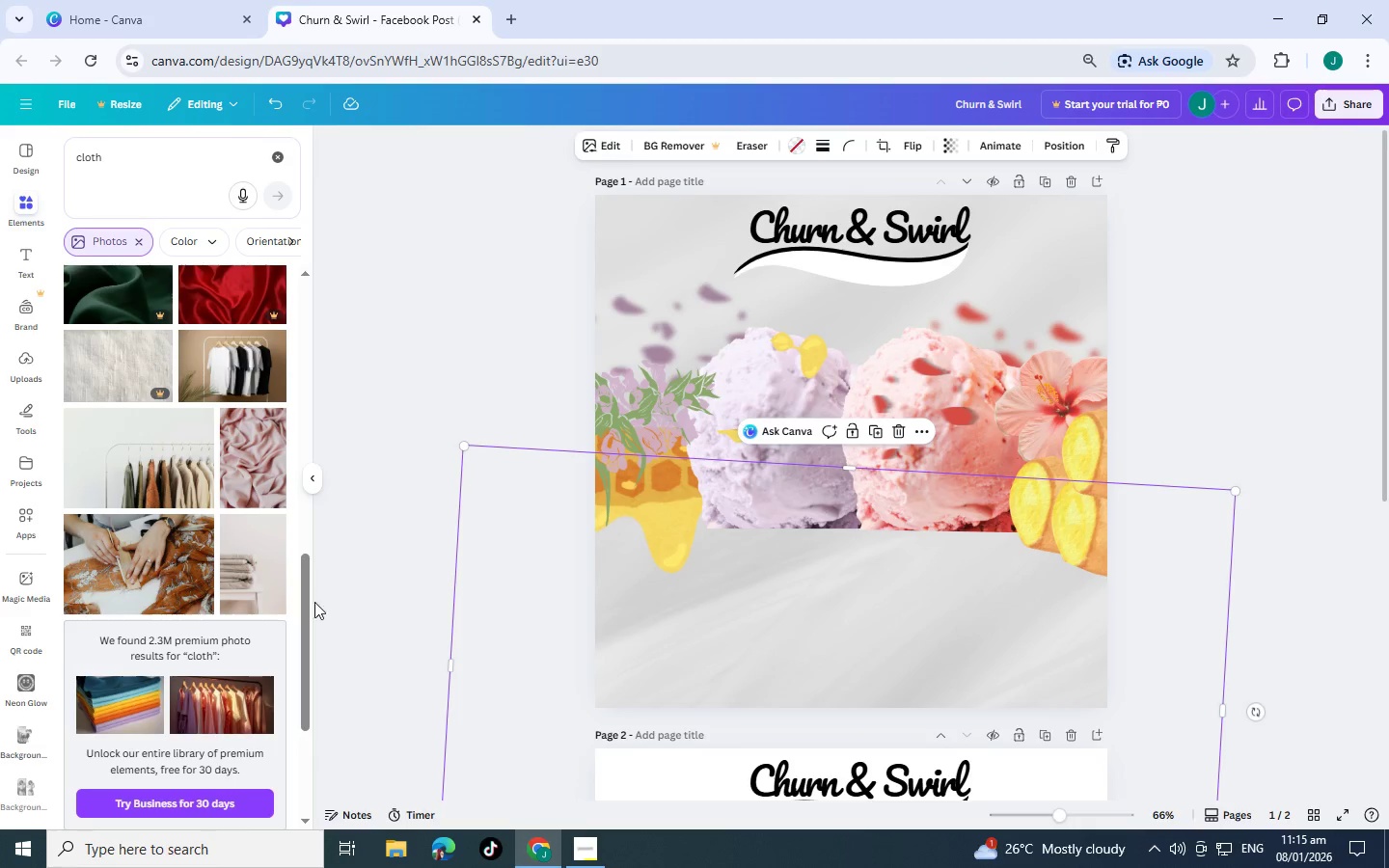 
scroll: coordinate [216, 615], scroll_direction: down, amount: 7.0
 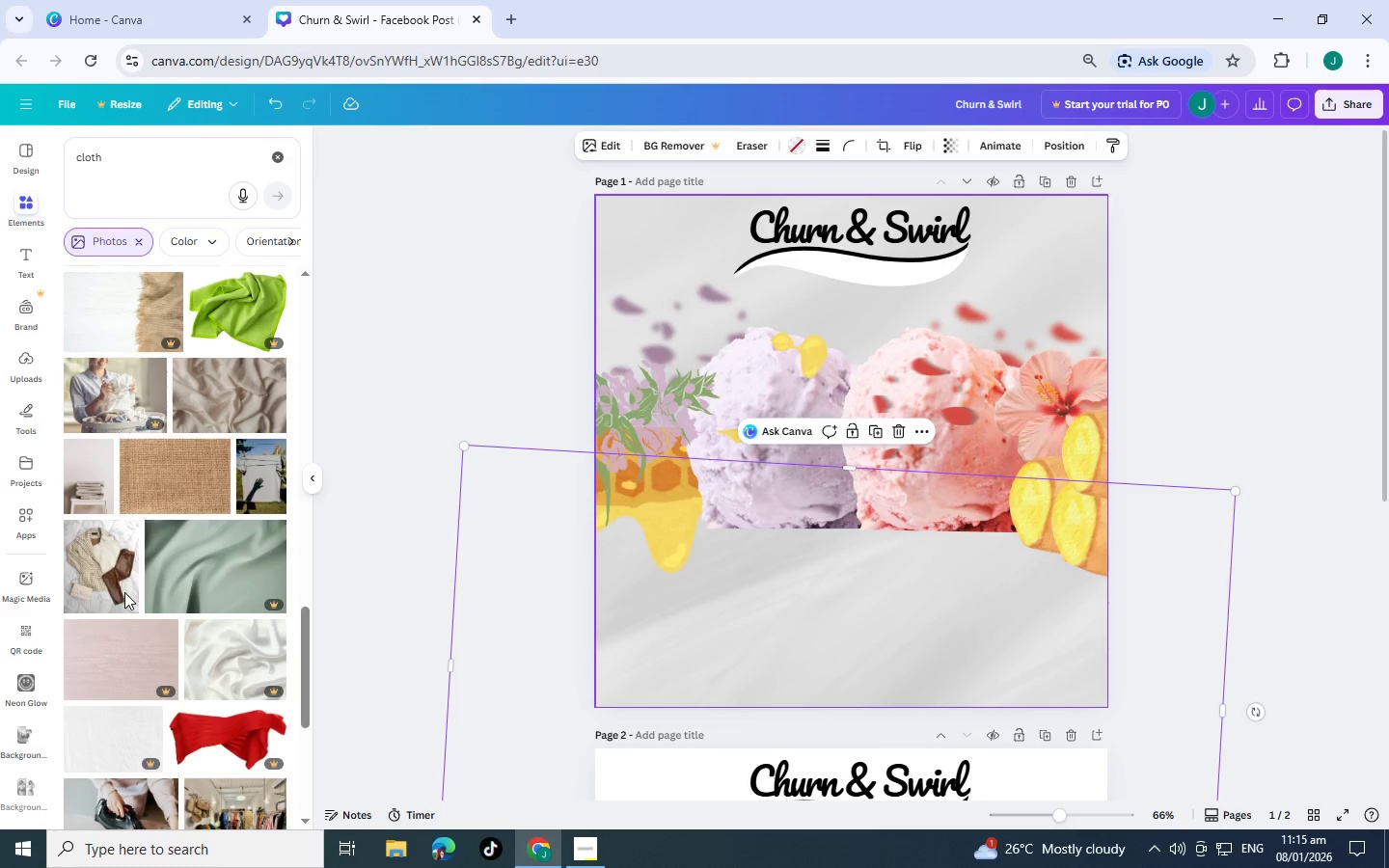 
scroll: coordinate [179, 610], scroll_direction: up, amount: 2.0
 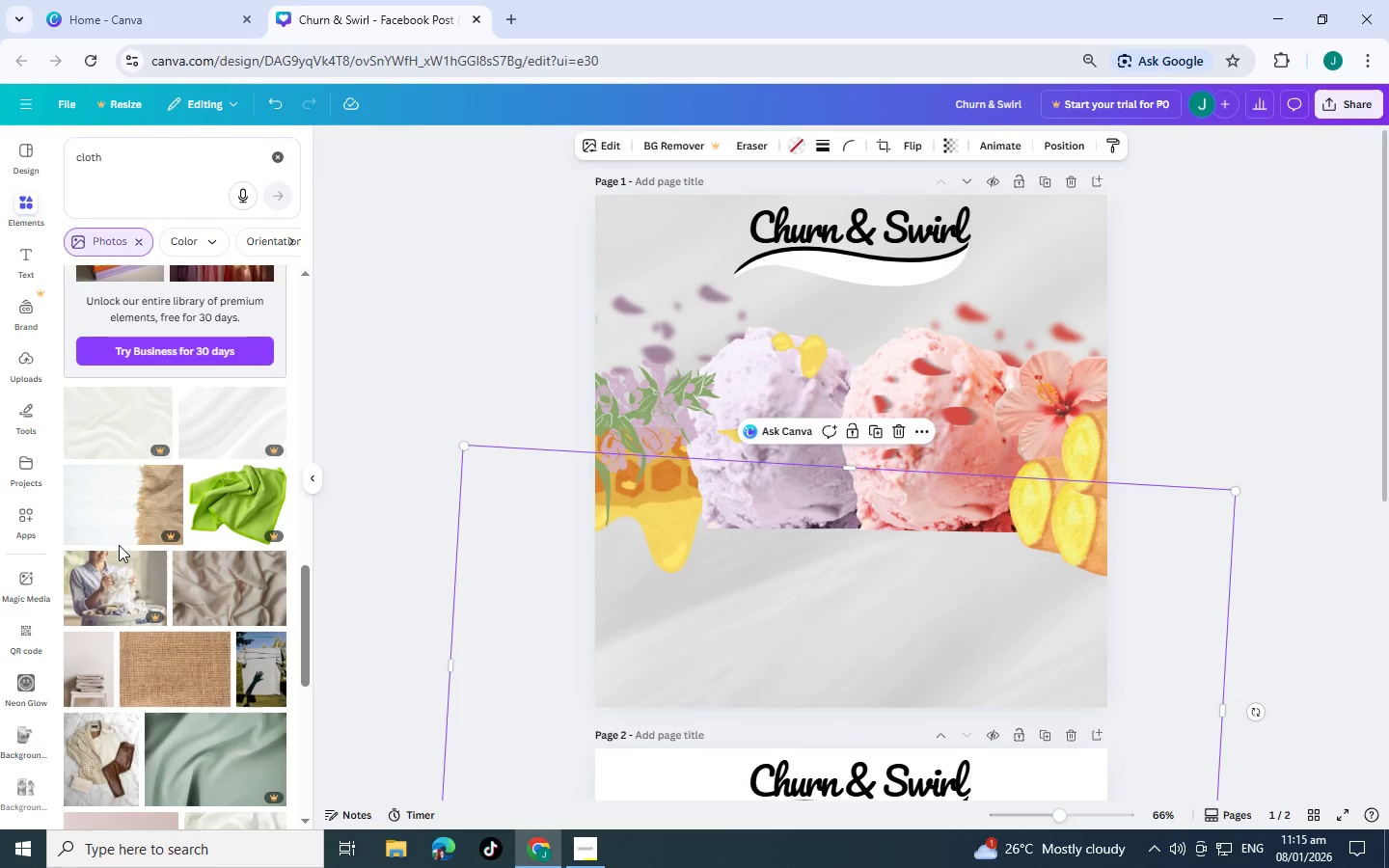 
scroll: coordinate [202, 603], scroll_direction: down, amount: 11.0
 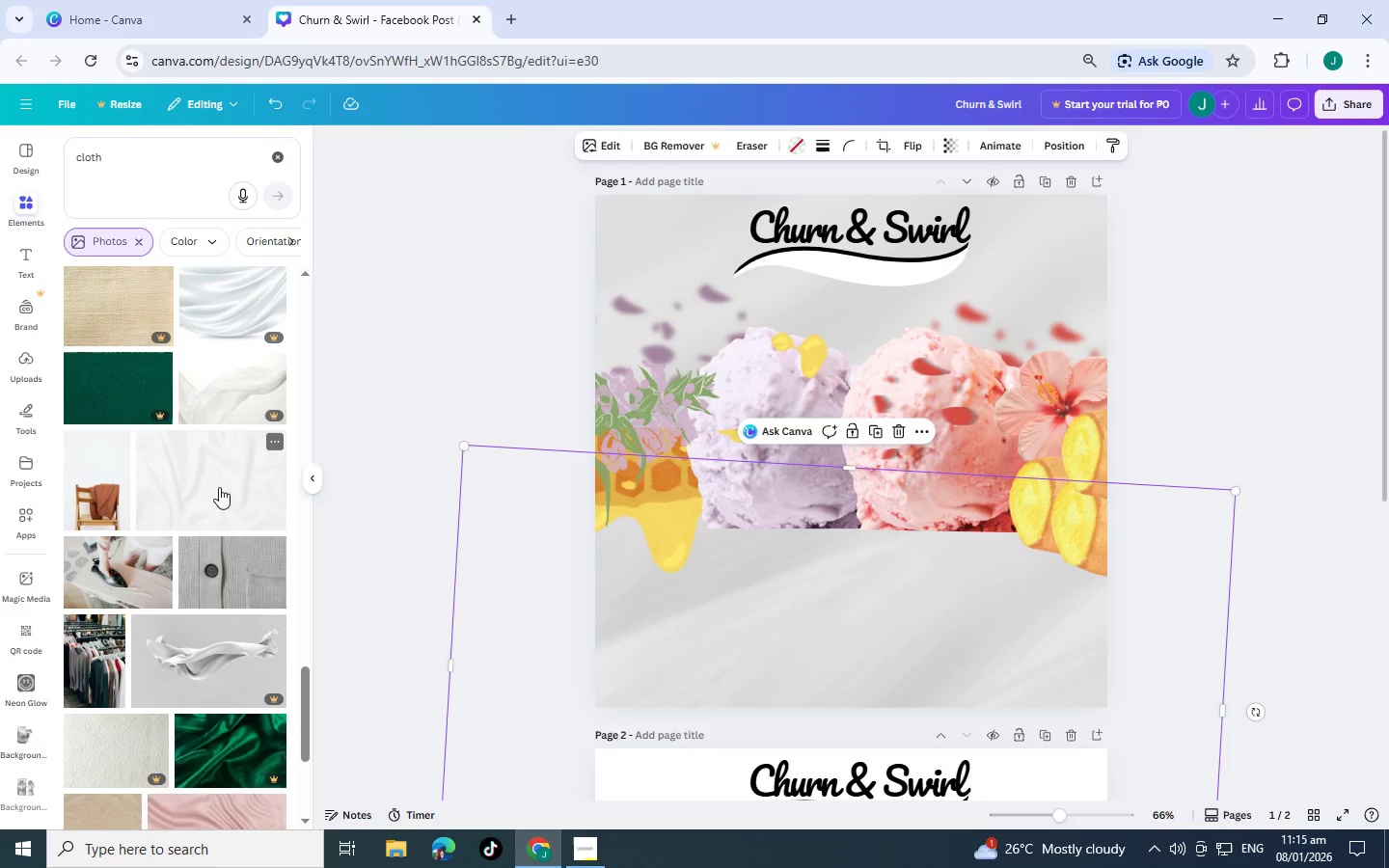 
left_click_drag(start_coordinate=[206, 487], to_coordinate=[746, 609])
 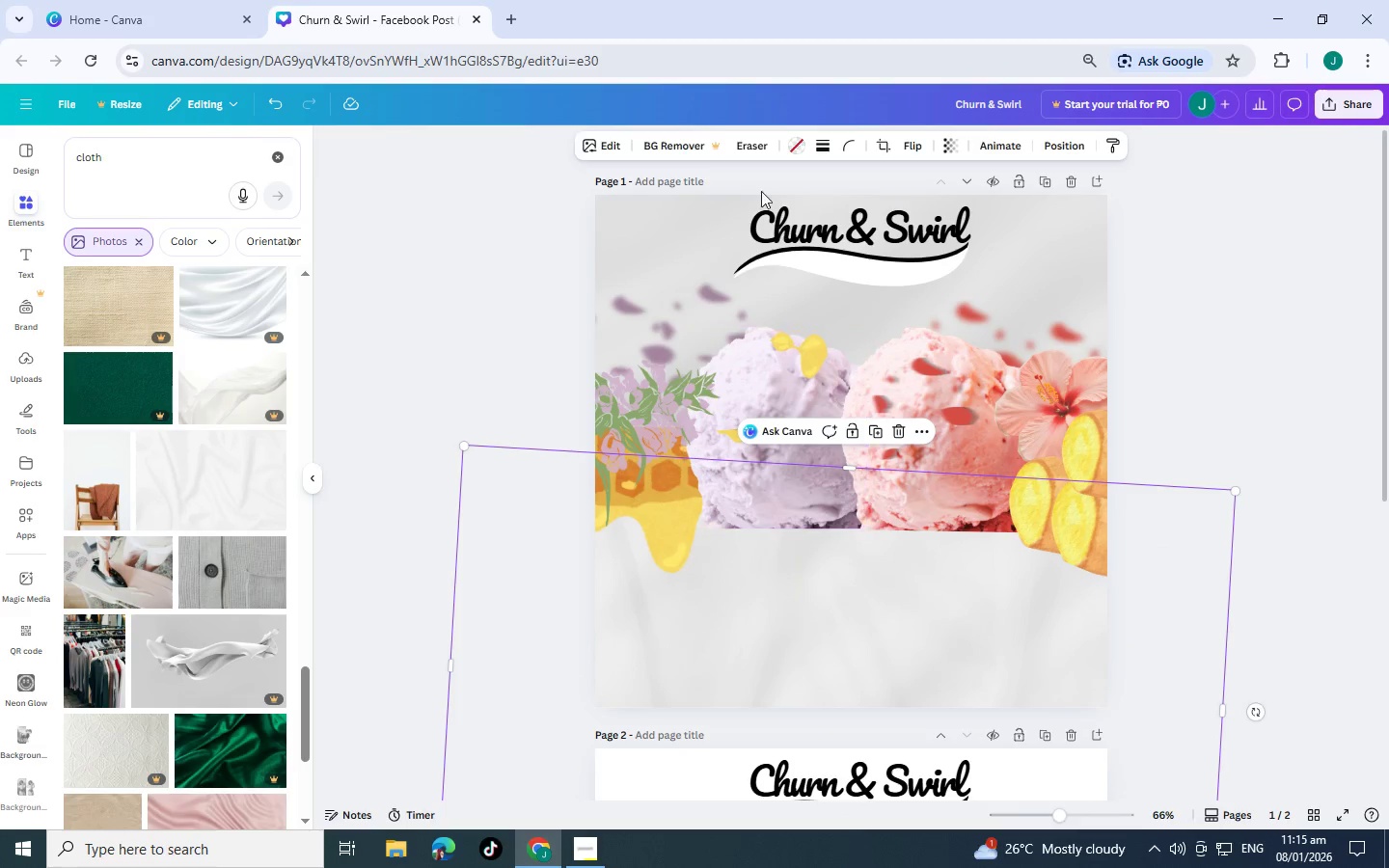 
left_click([609, 137])
 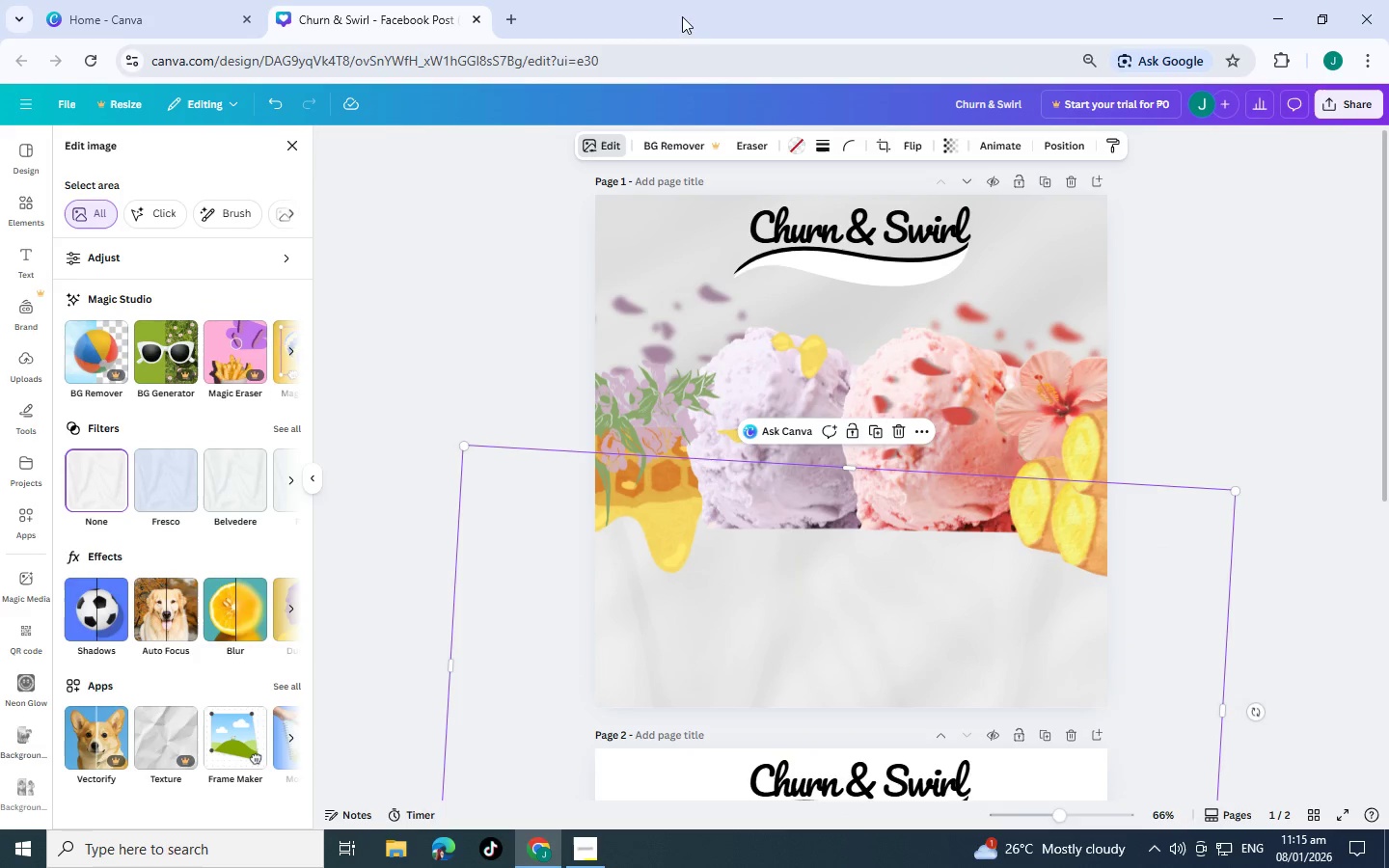 
left_click([598, 143])
 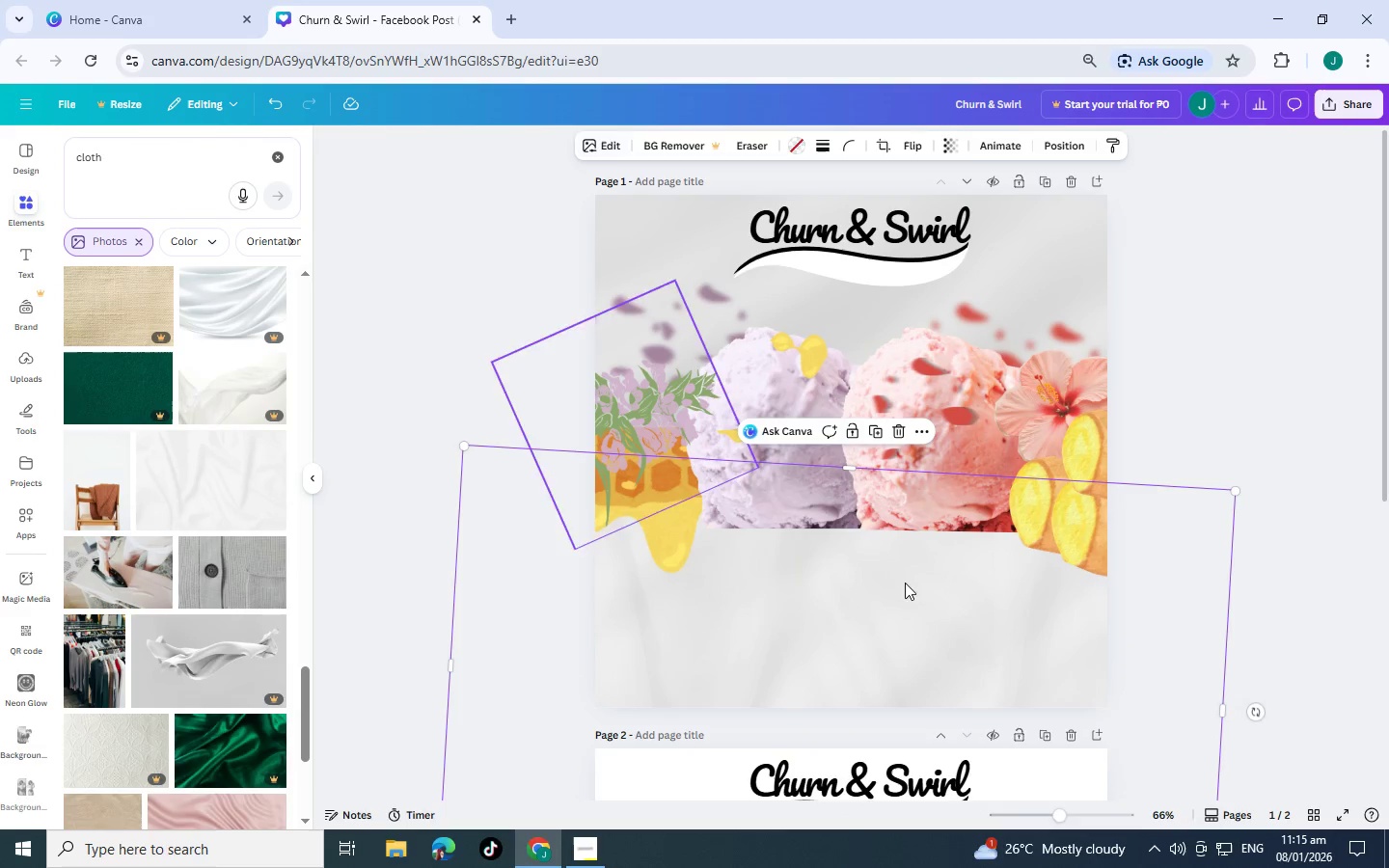 
left_click([899, 582])
 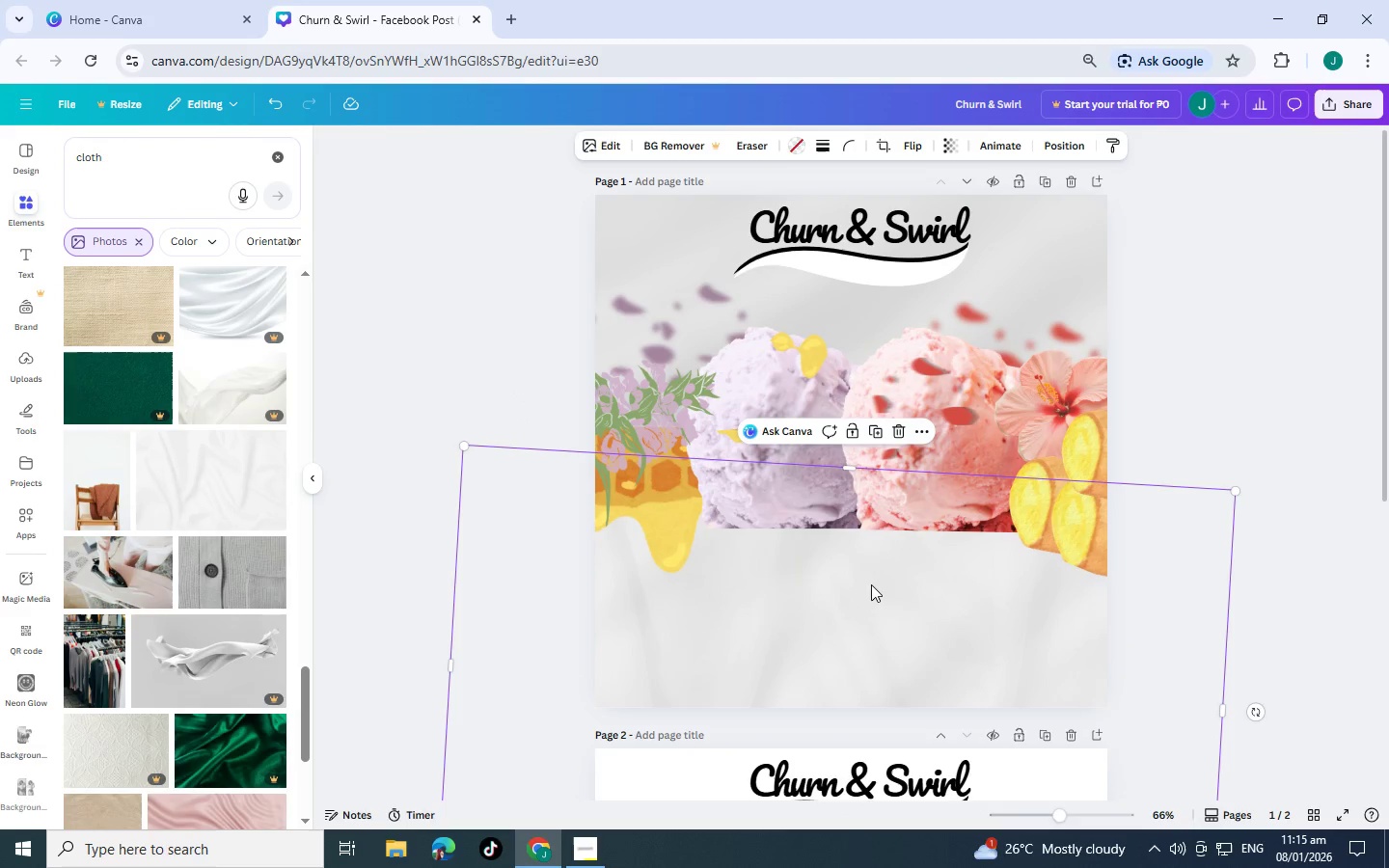 
left_click_drag(start_coordinate=[871, 584], to_coordinate=[857, 323])
 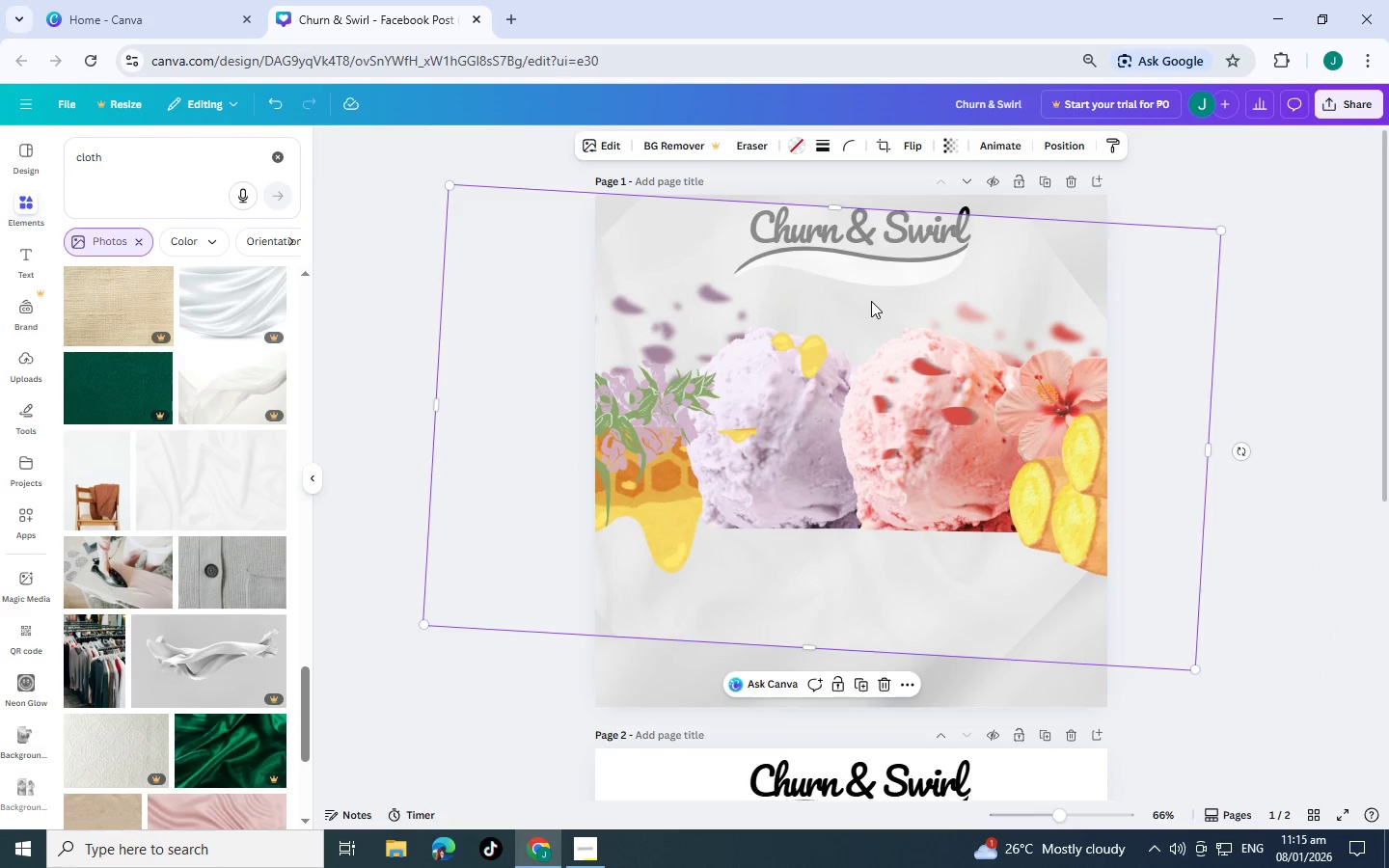 
left_click_drag(start_coordinate=[879, 298], to_coordinate=[894, 526])
 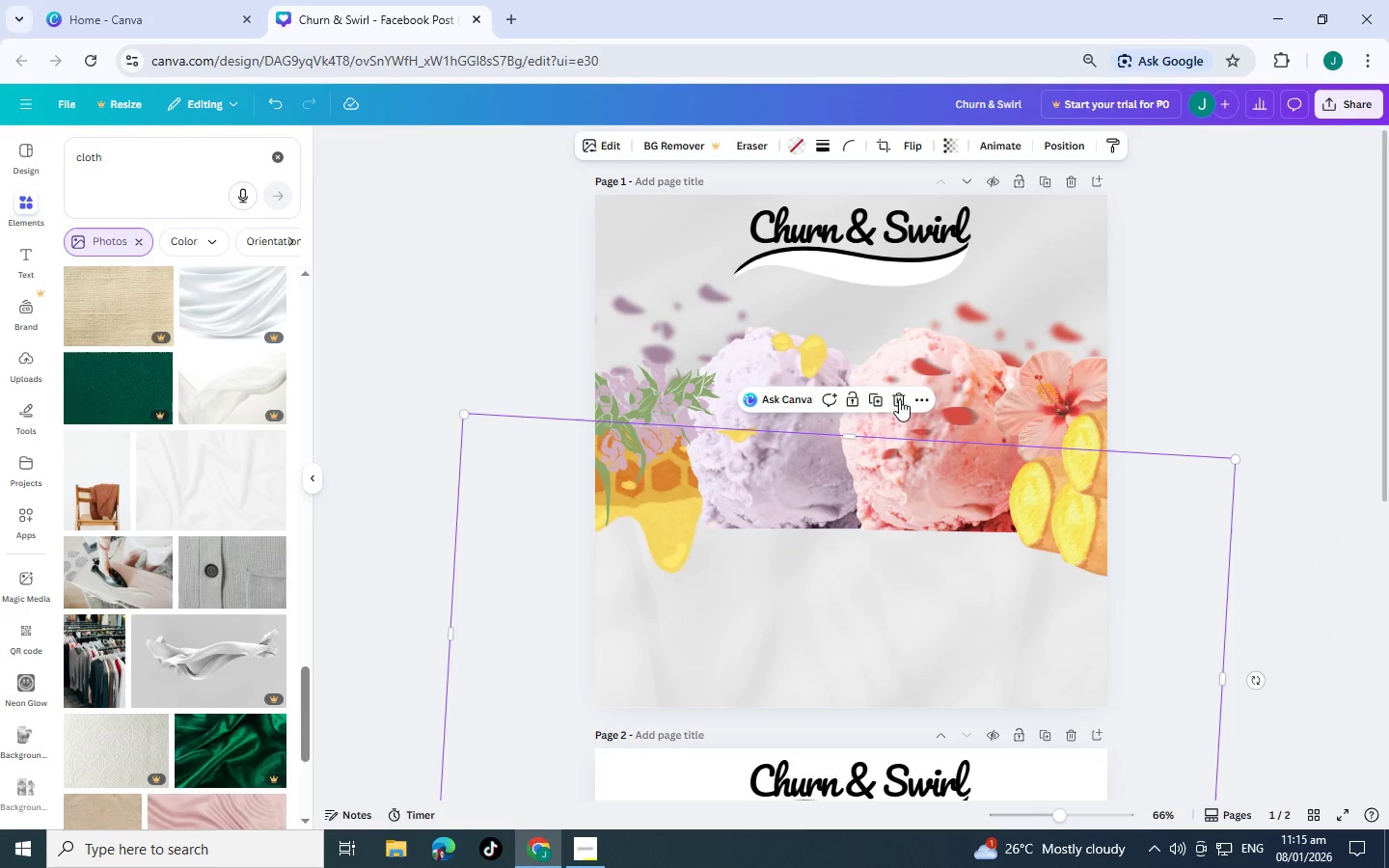 
left_click([904, 405])
 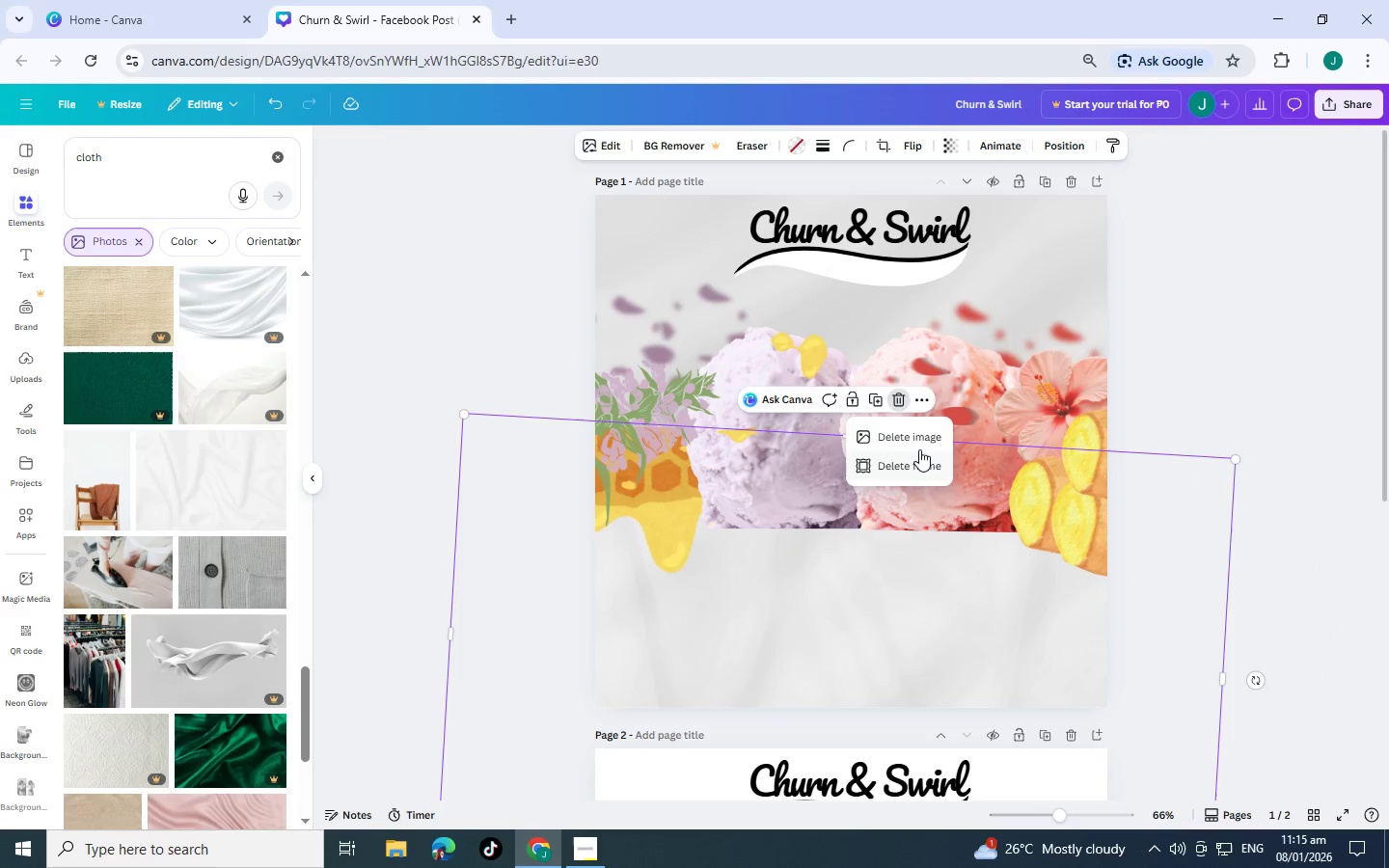 
left_click([913, 430])
 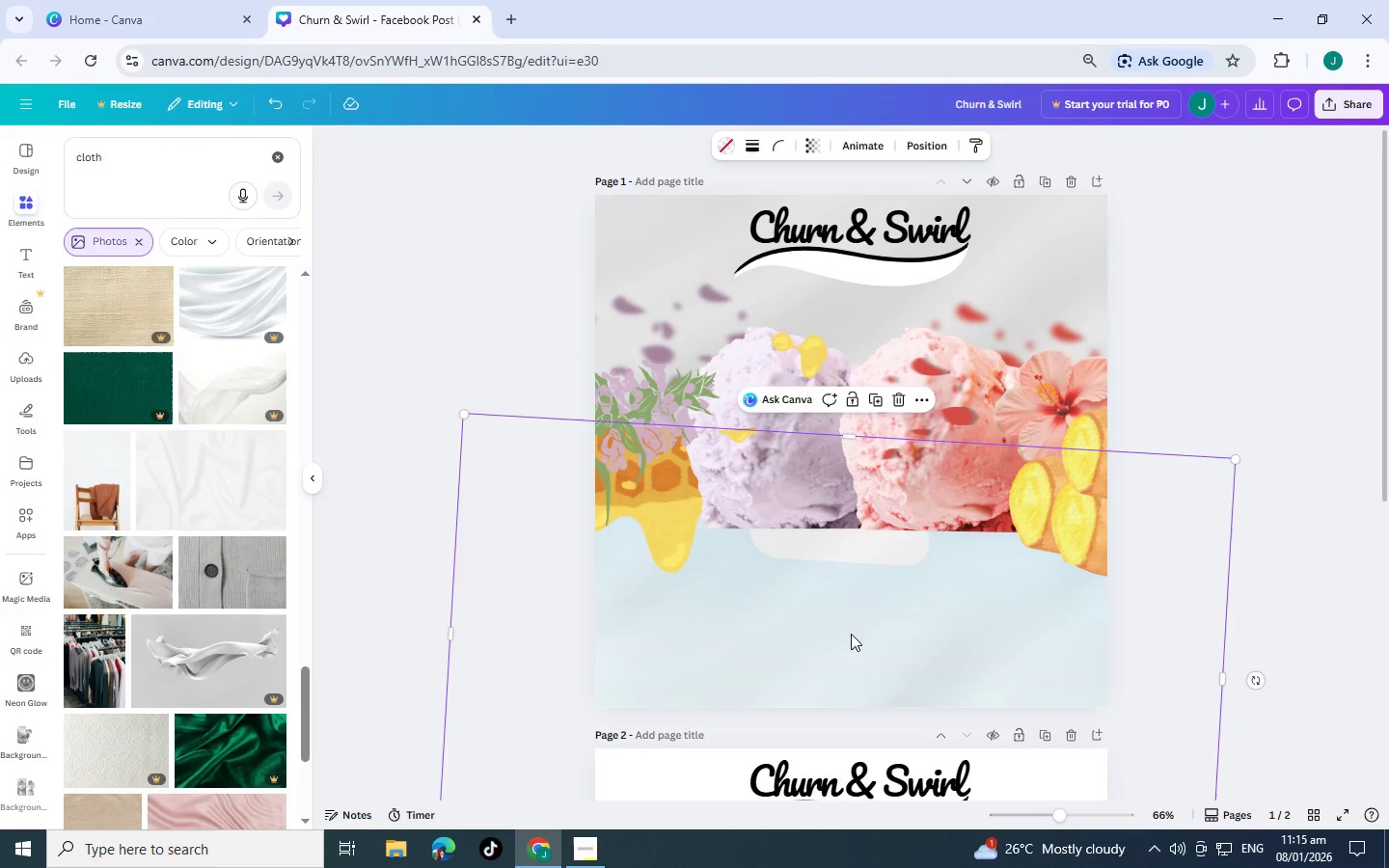 
left_click([835, 670])
 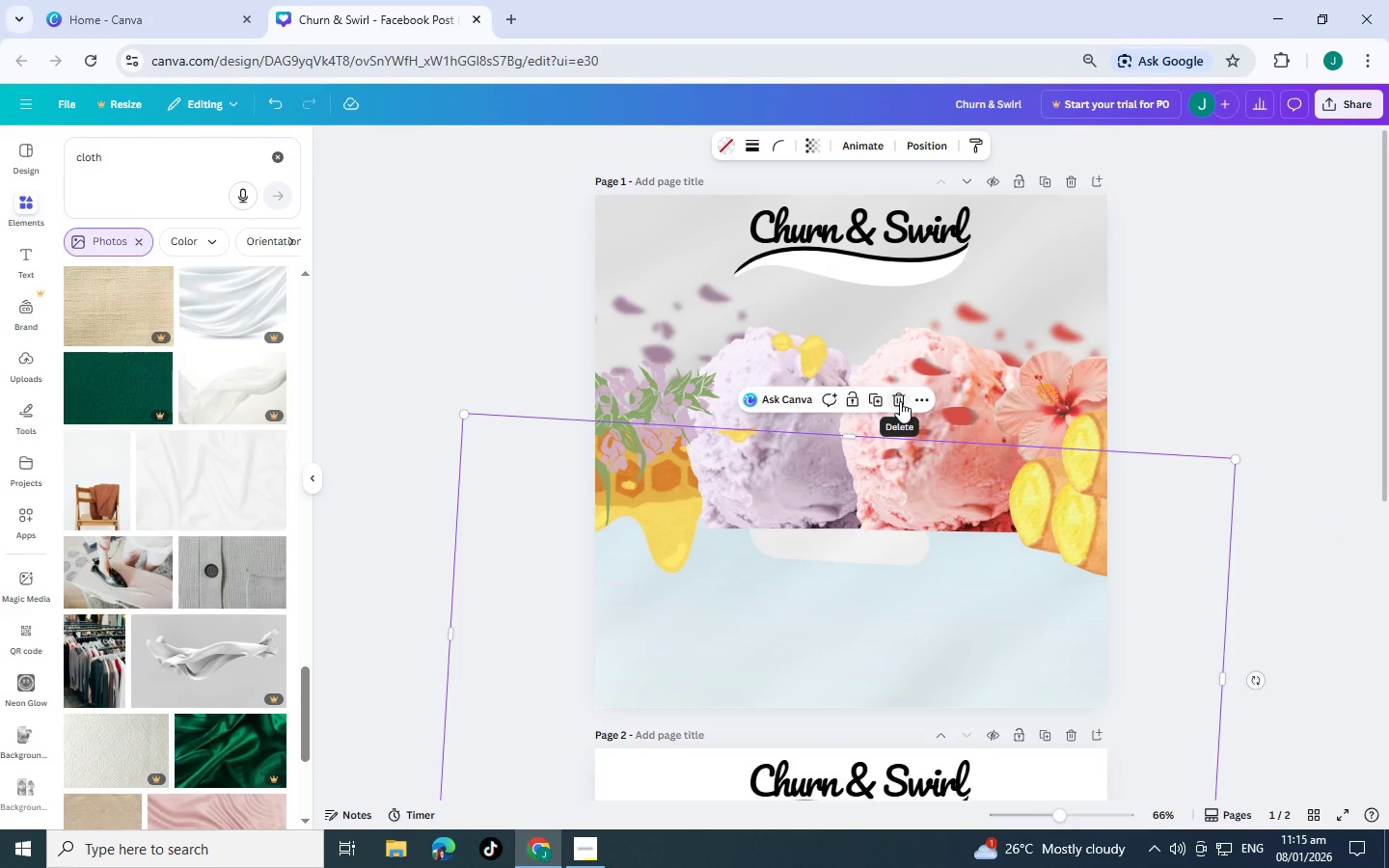 
left_click([899, 401])
 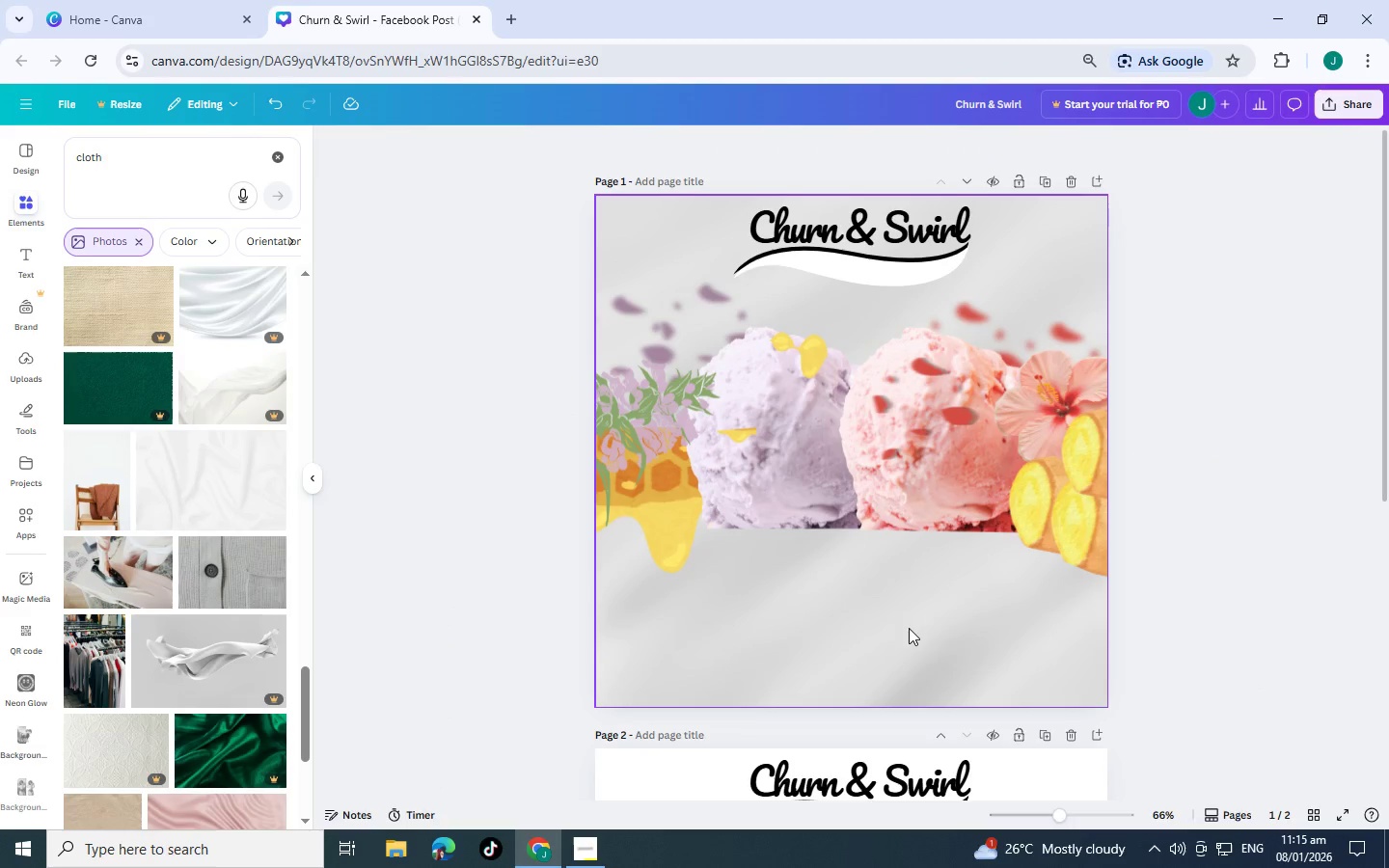 
left_click([950, 675])
 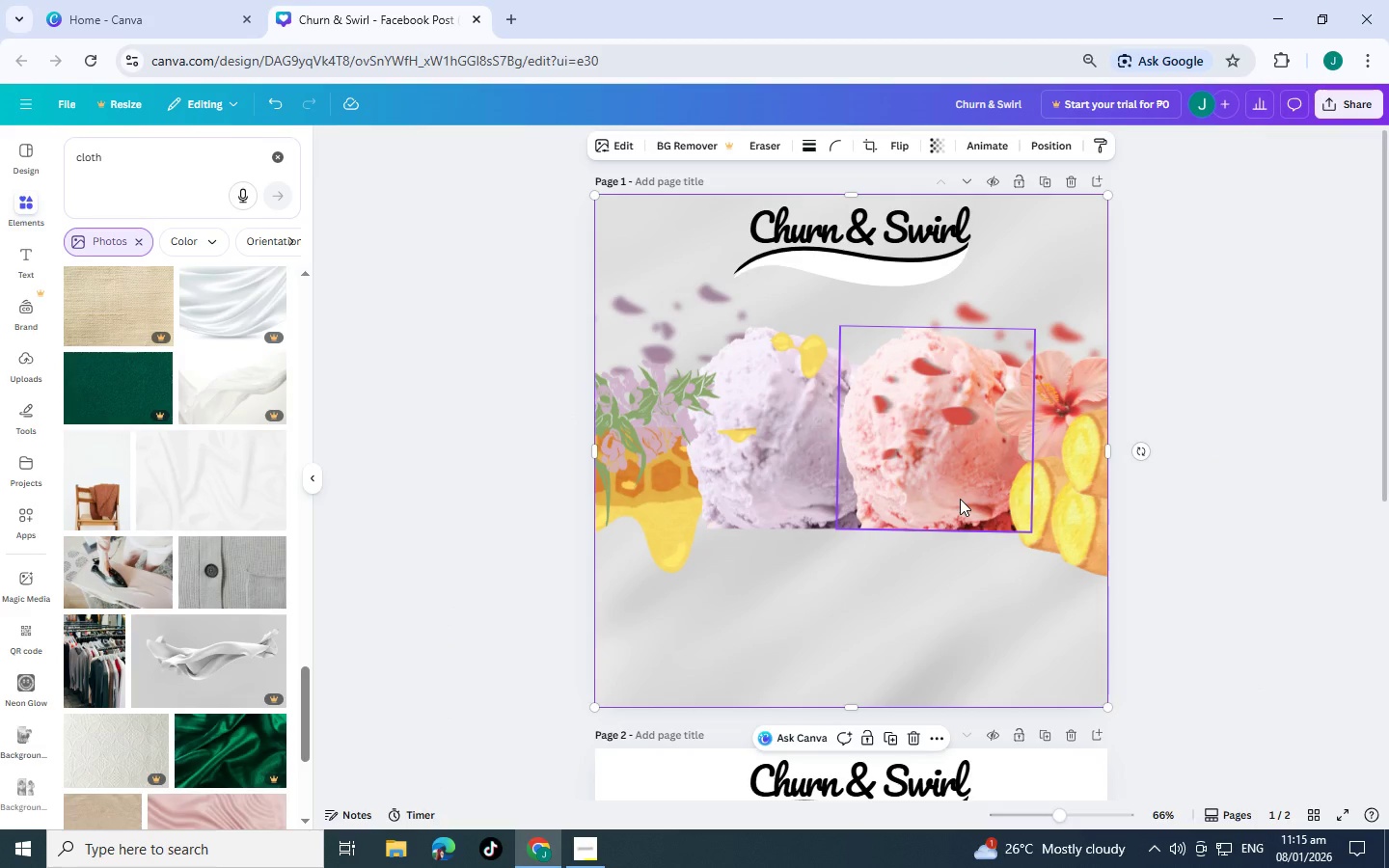 
wait(9.14)
 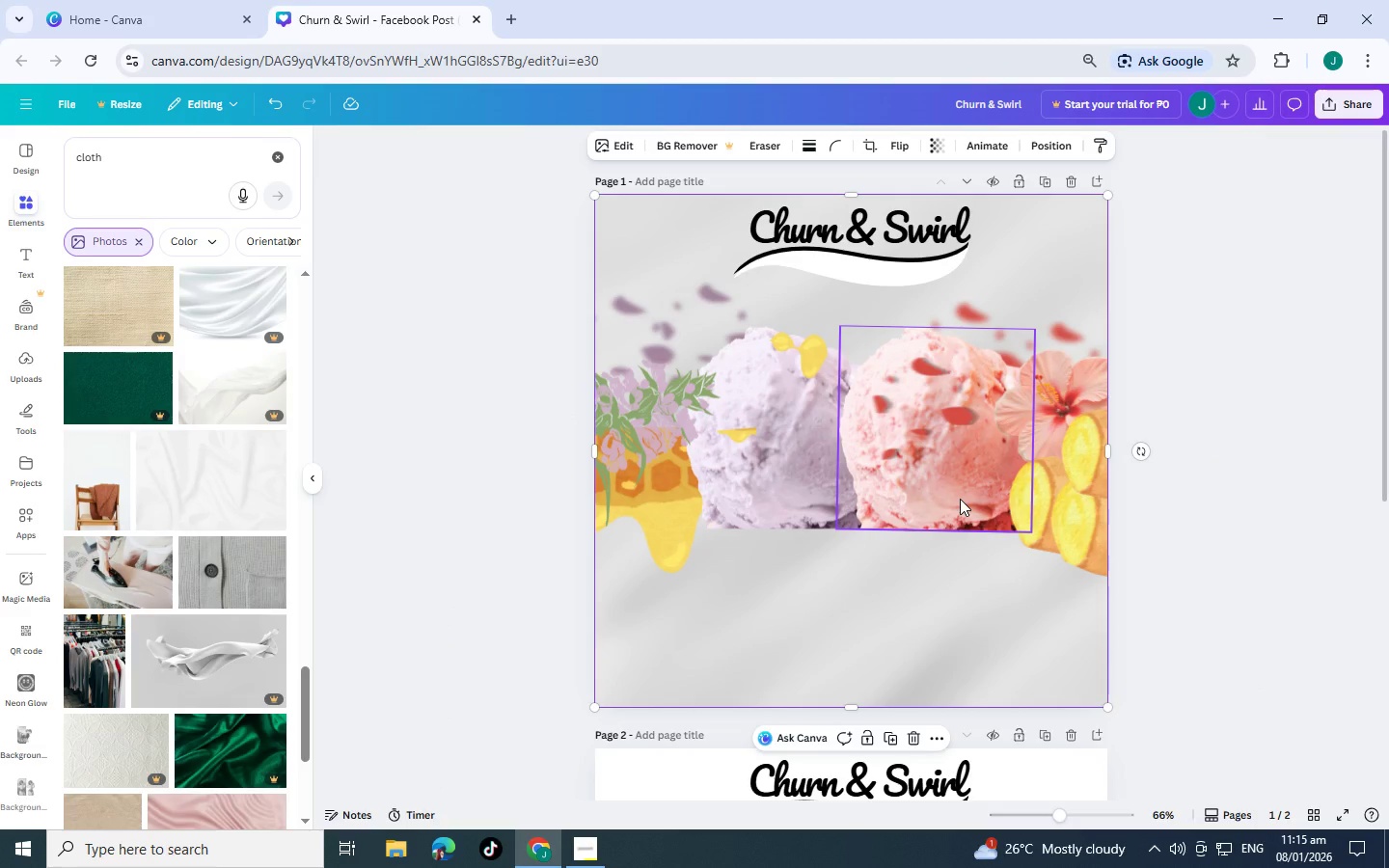 
left_click_drag(start_coordinate=[659, 416], to_coordinate=[660, 367])
 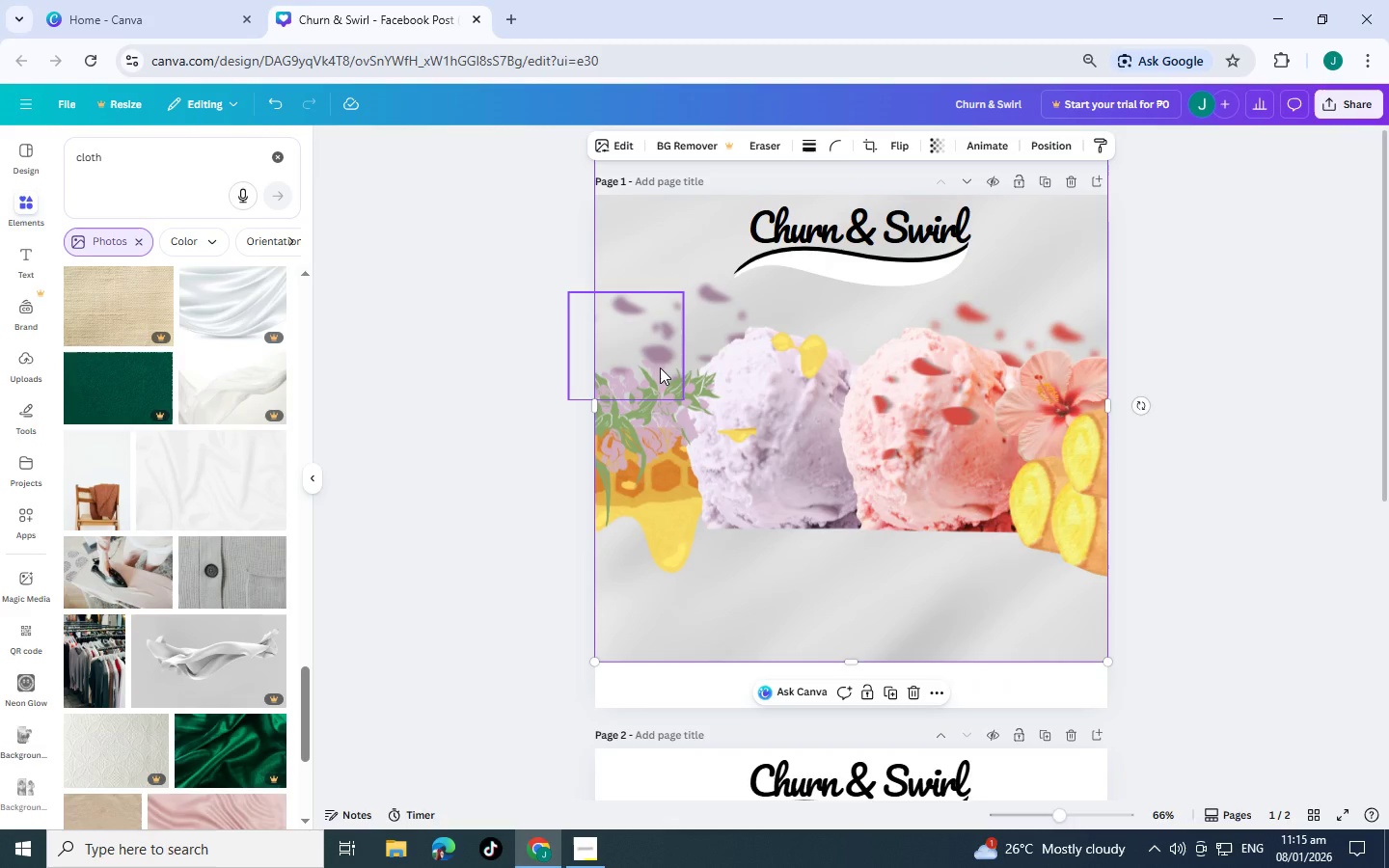 
key(Control+Z)
 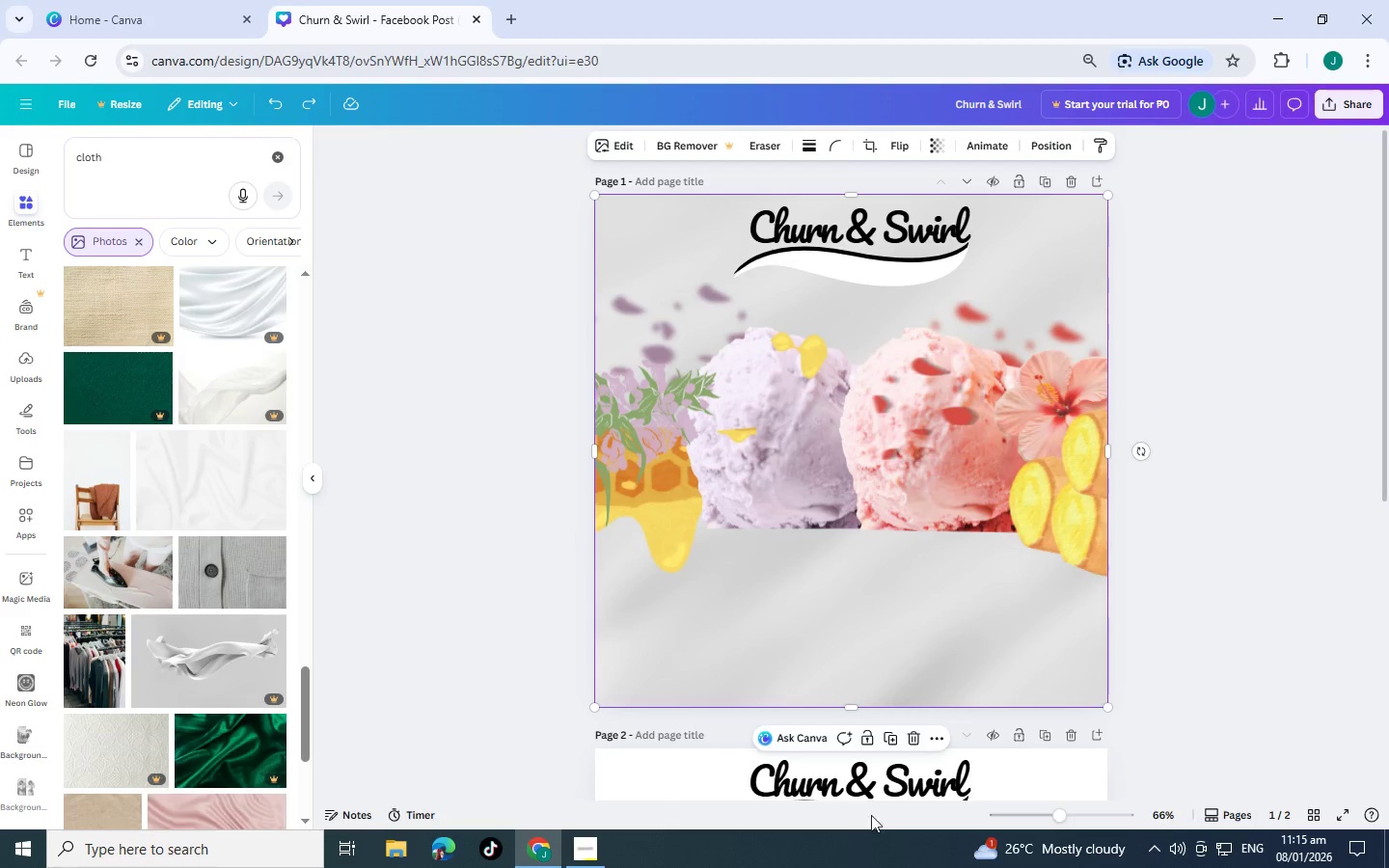 
left_click([883, 630])
 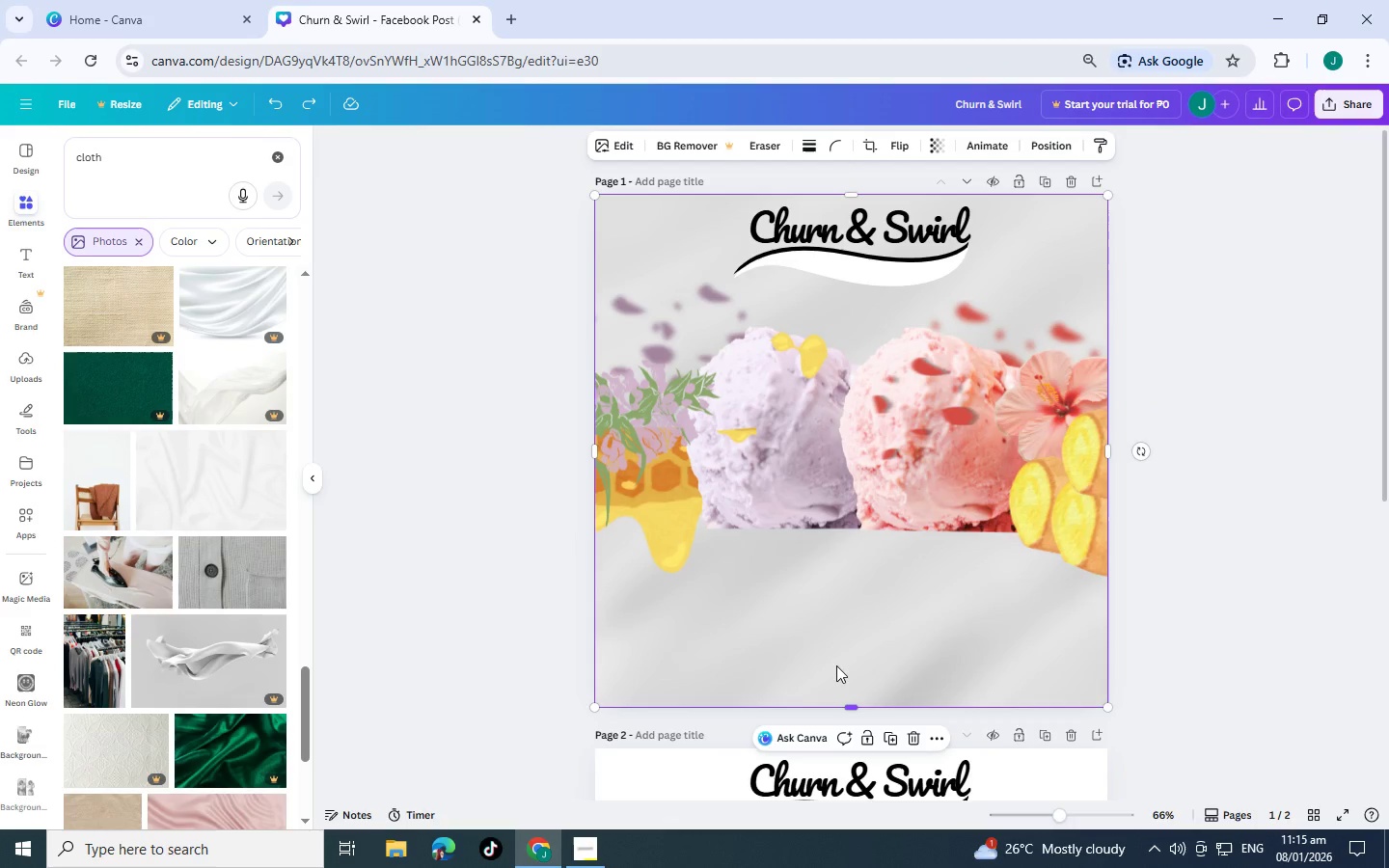 
key(Control+Z)
 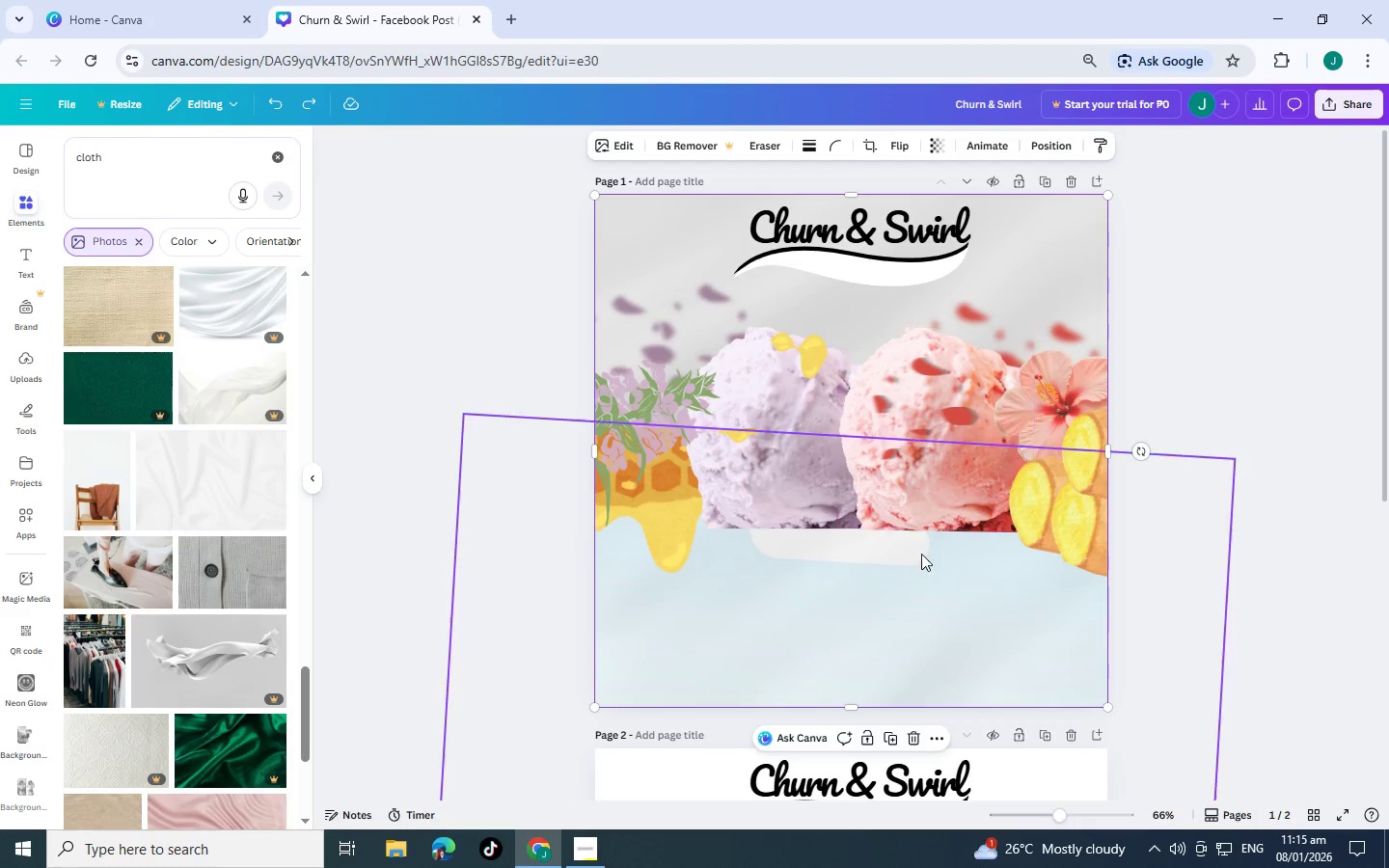 
key(Control+Z)
 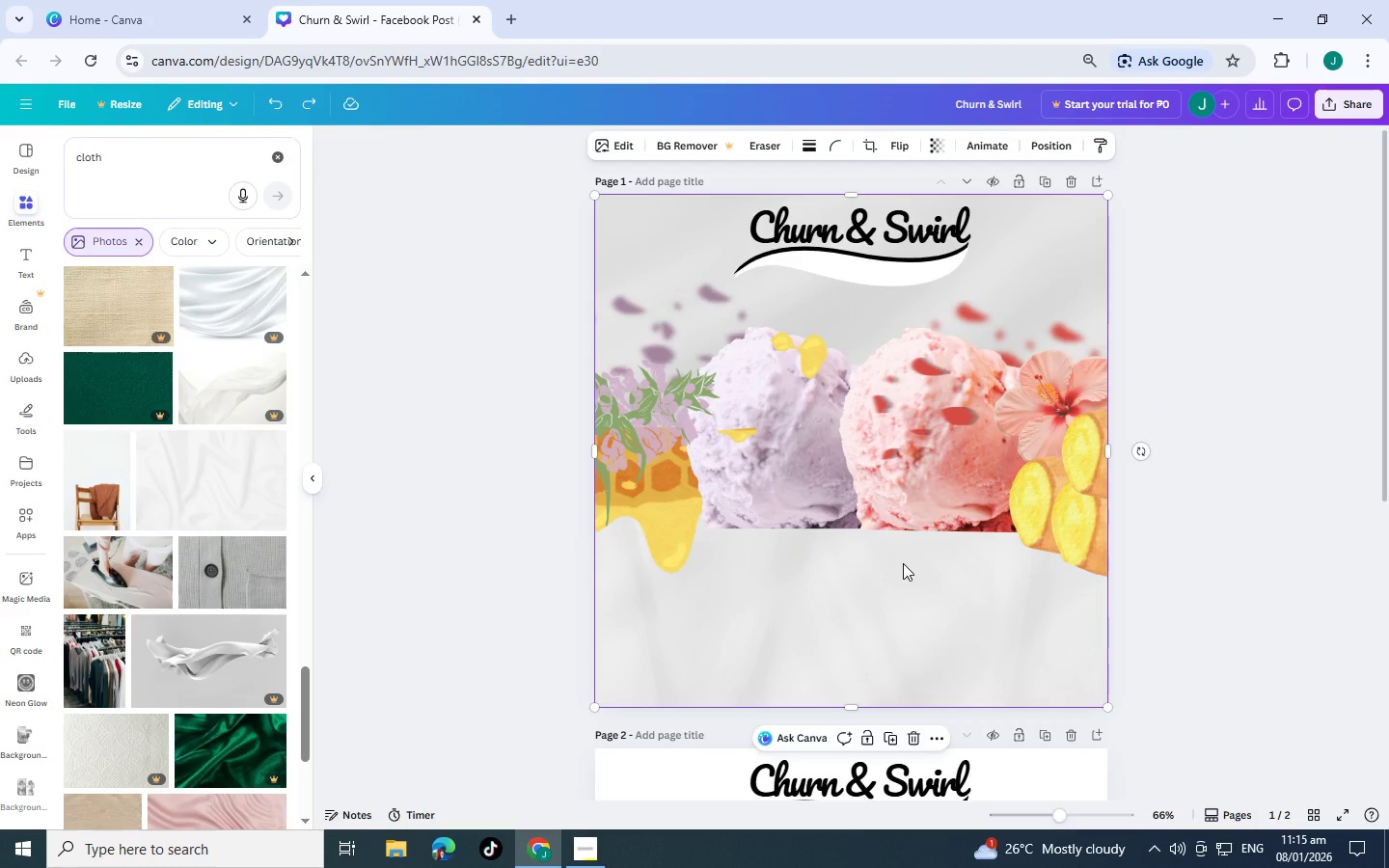 
key(Control+Z)
 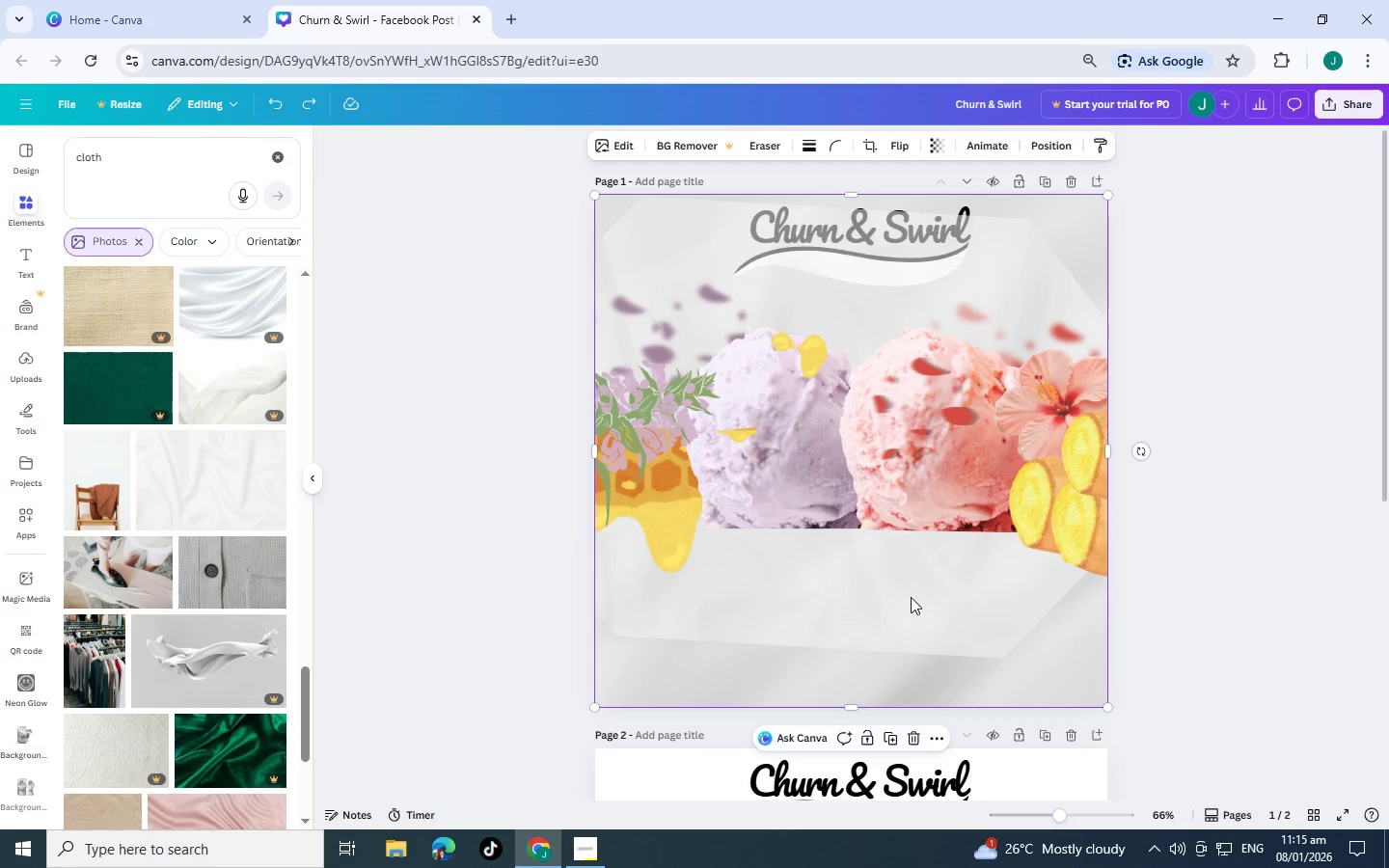 
key(Control+Z)
 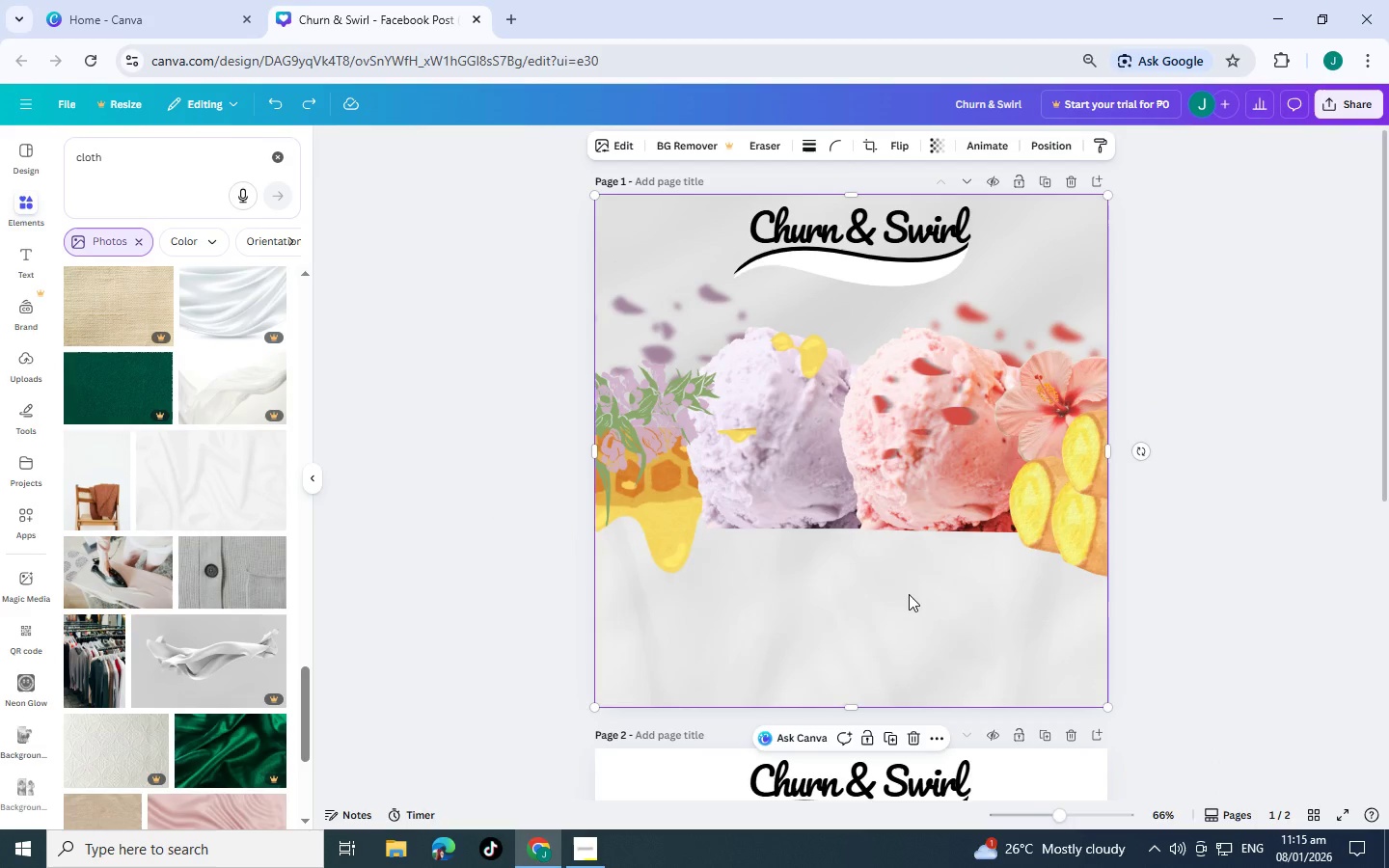 
key(Control+Z)
 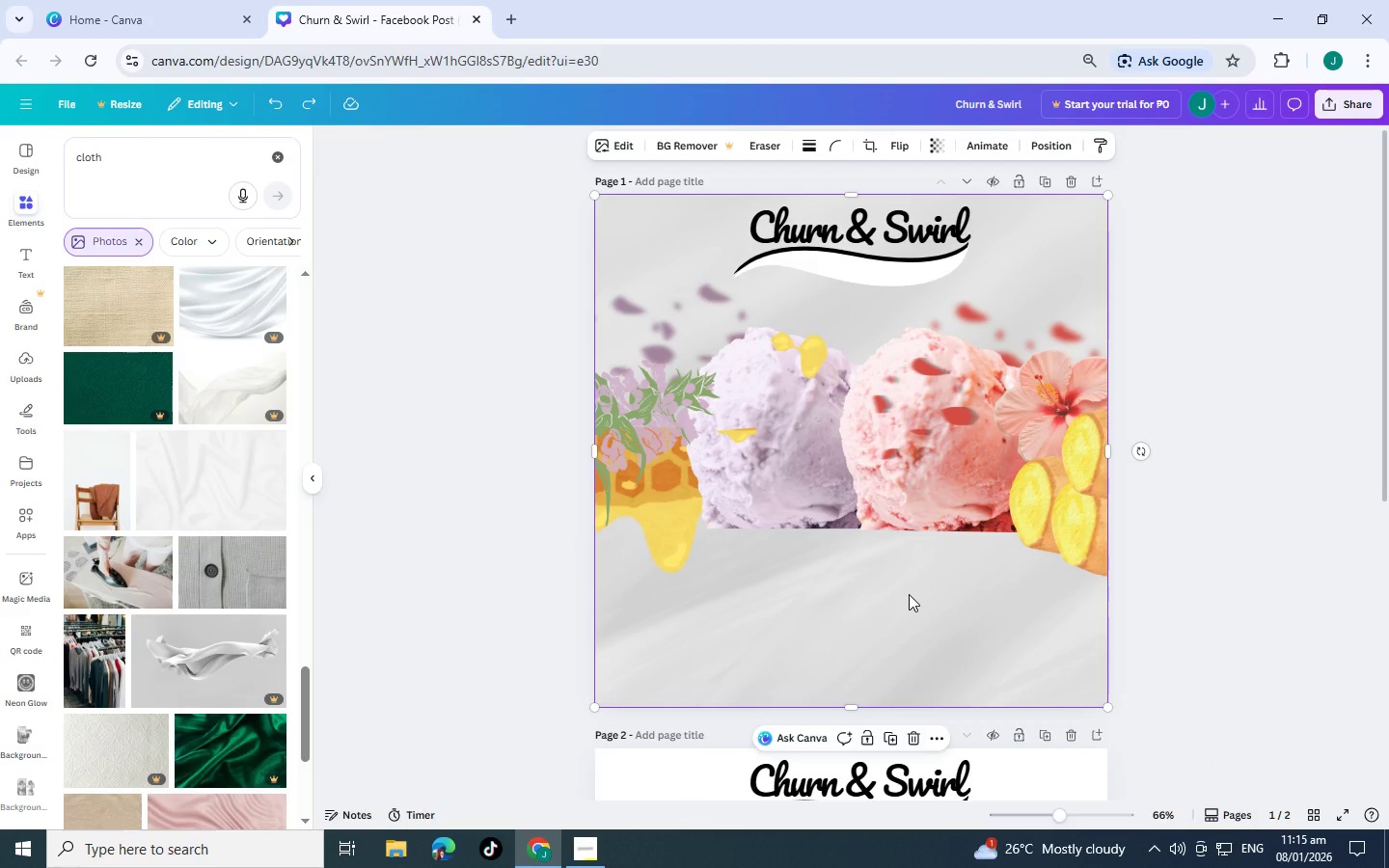 
key(Control+Z)
 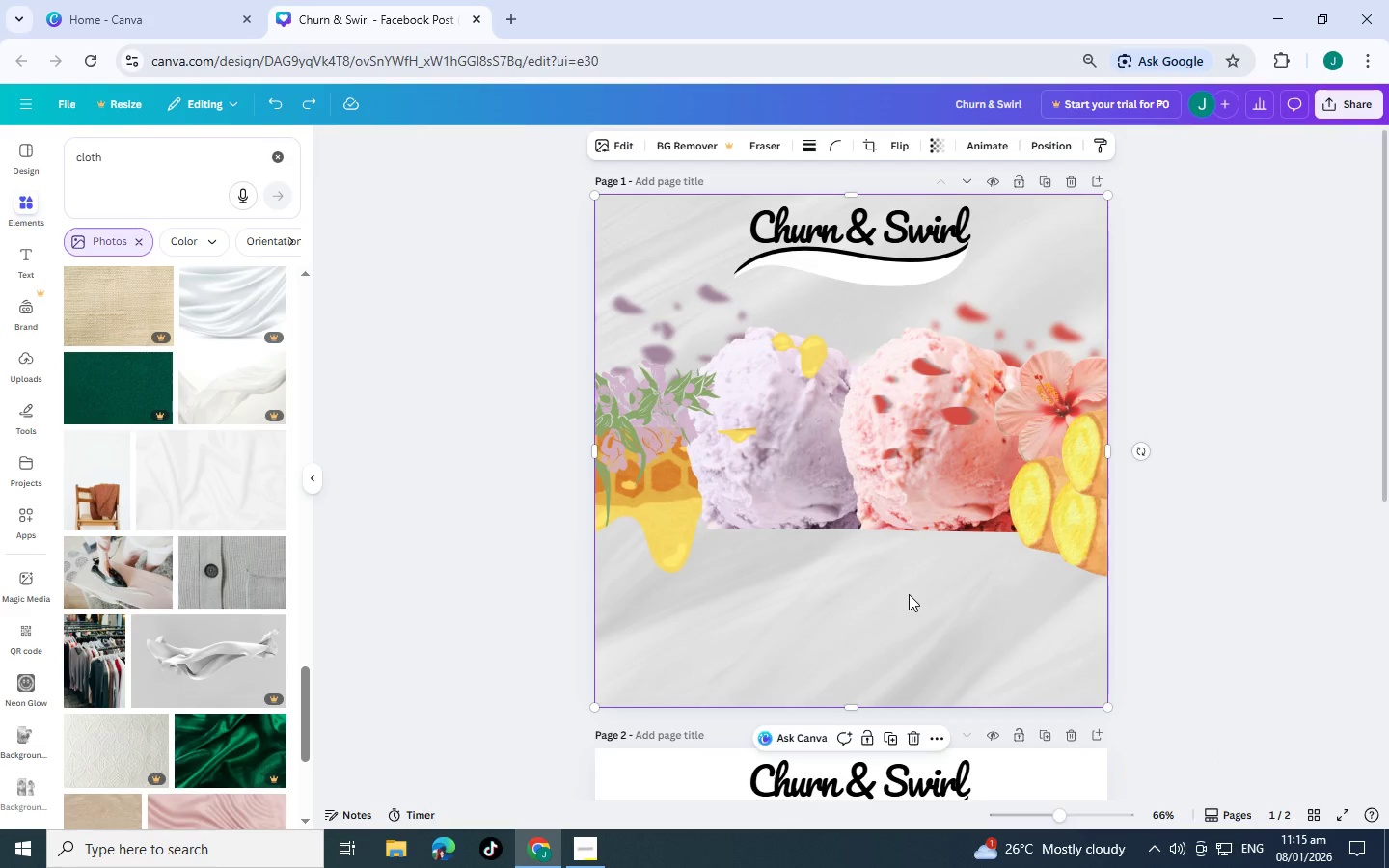 
key(Control+Z)
 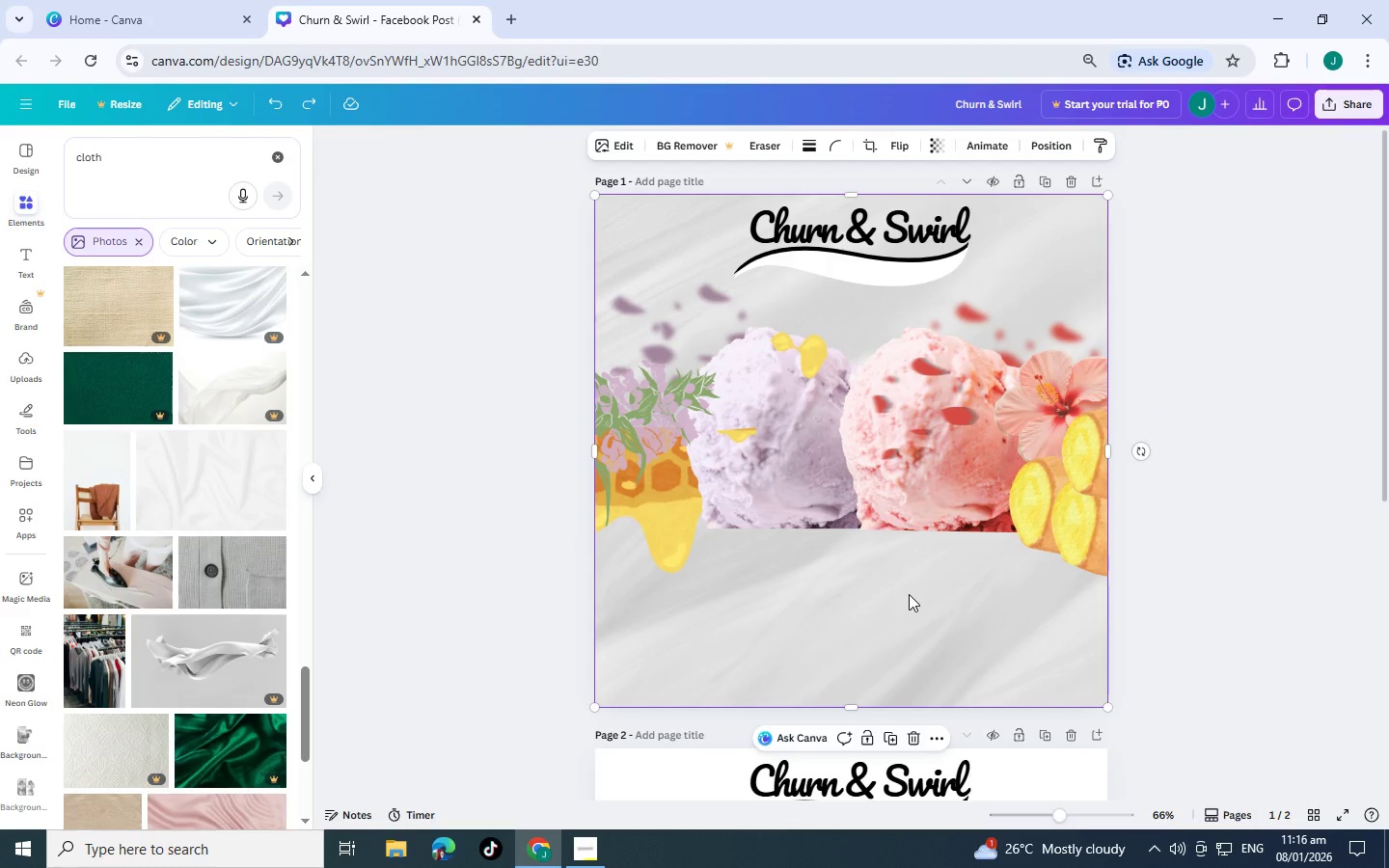 
key(Control+Z)
 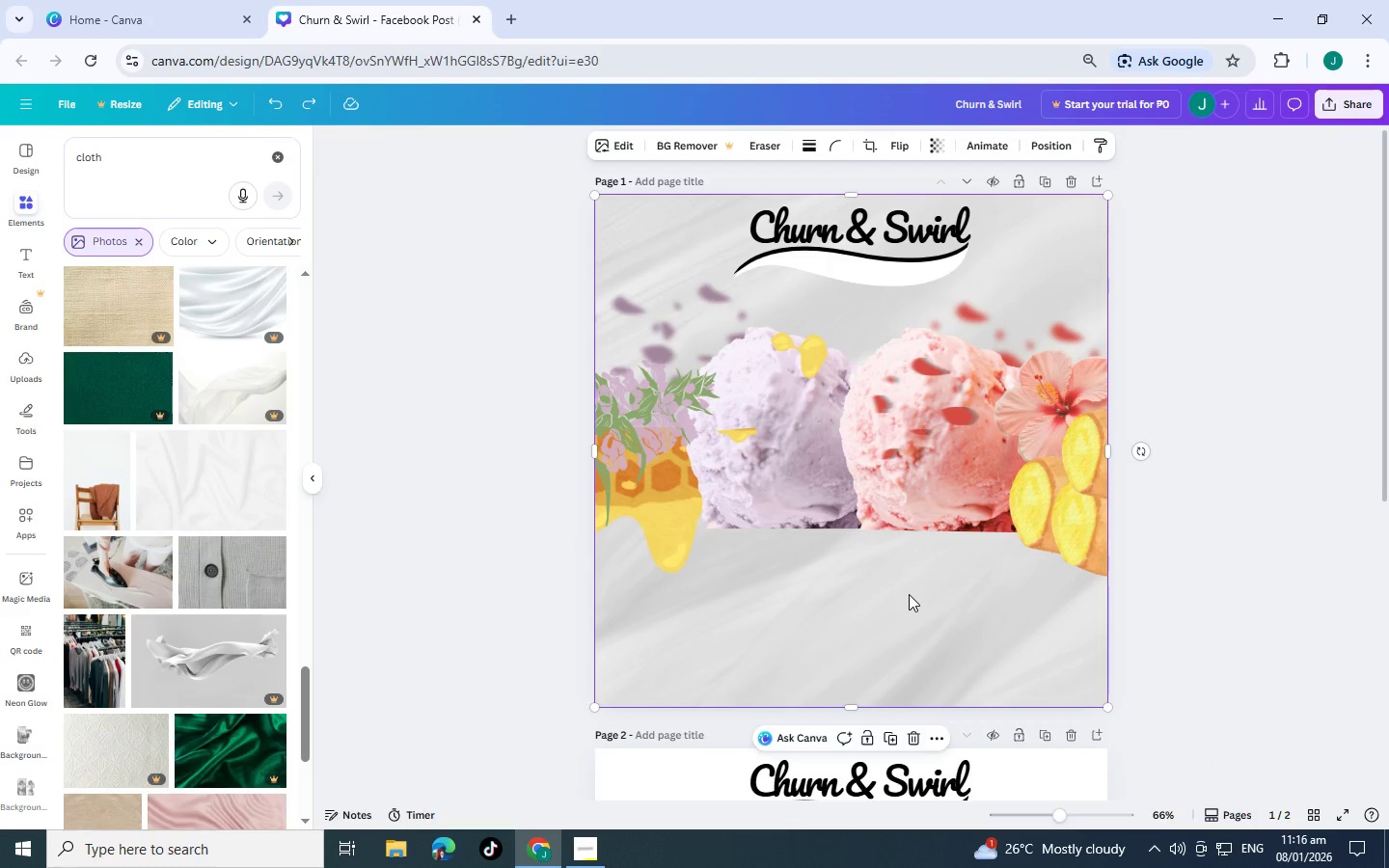 
key(Control+Z)
 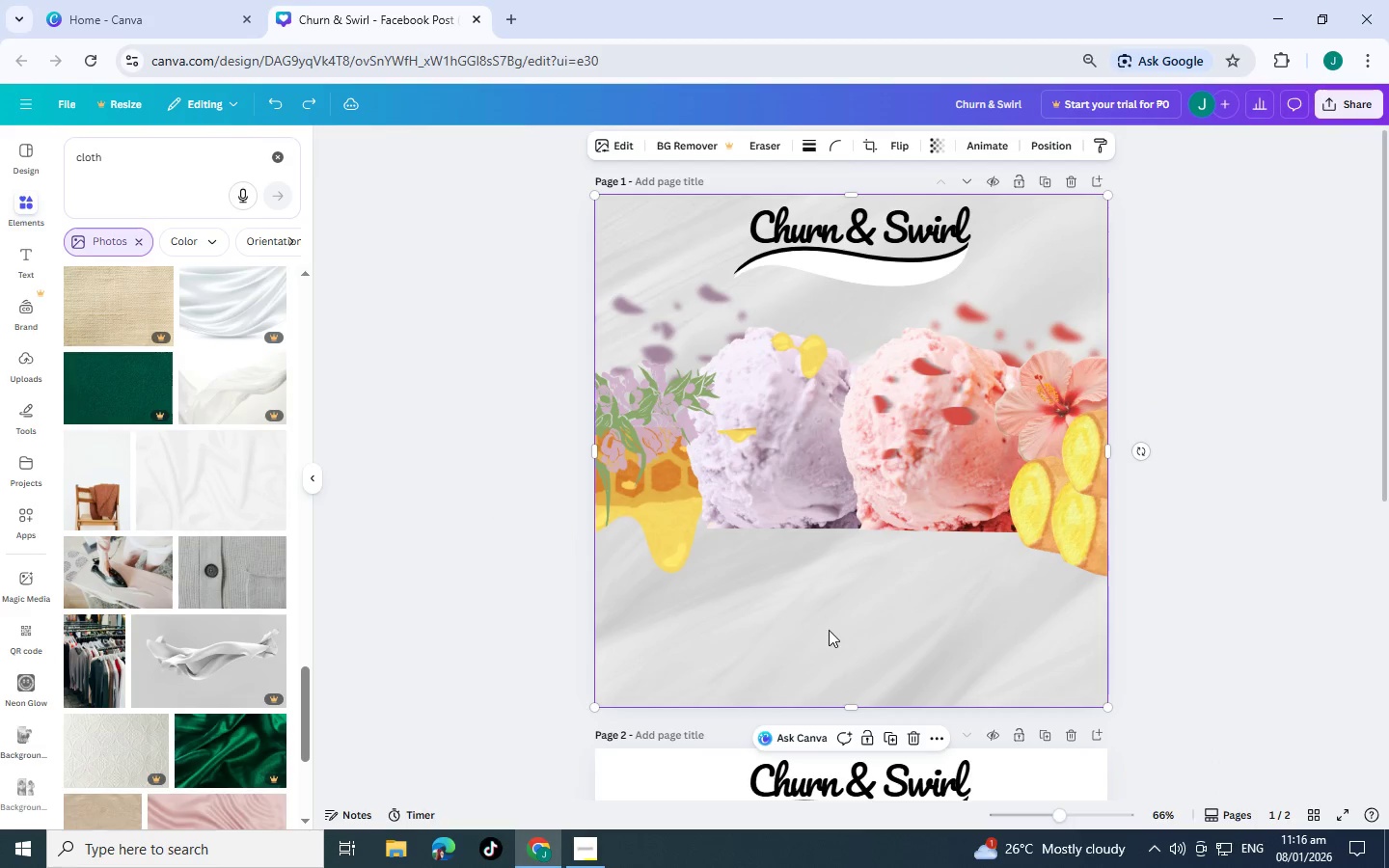 
left_click_drag(start_coordinate=[829, 630], to_coordinate=[833, 630])
 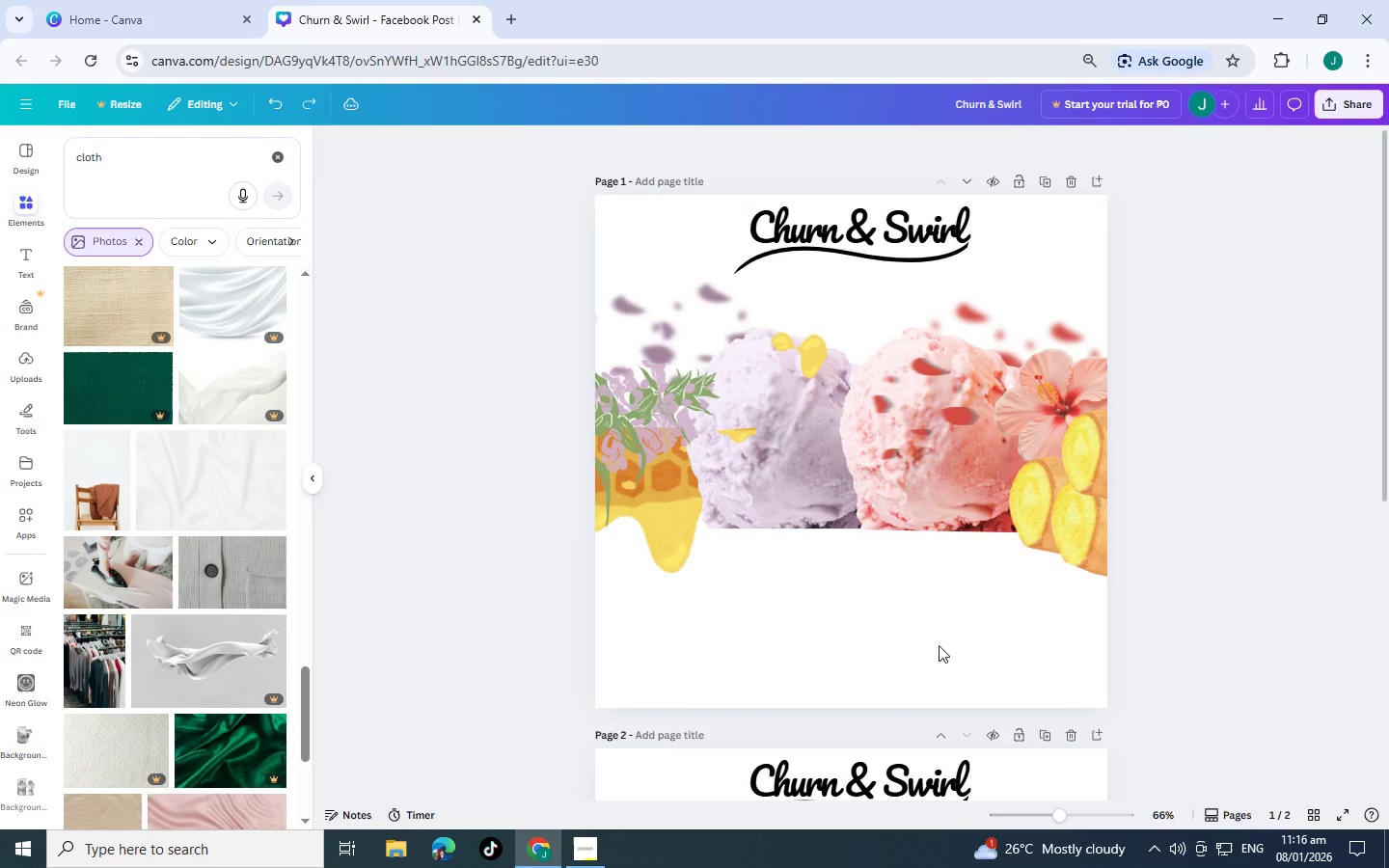 
left_click_drag(start_coordinate=[872, 644], to_coordinate=[824, 624])
 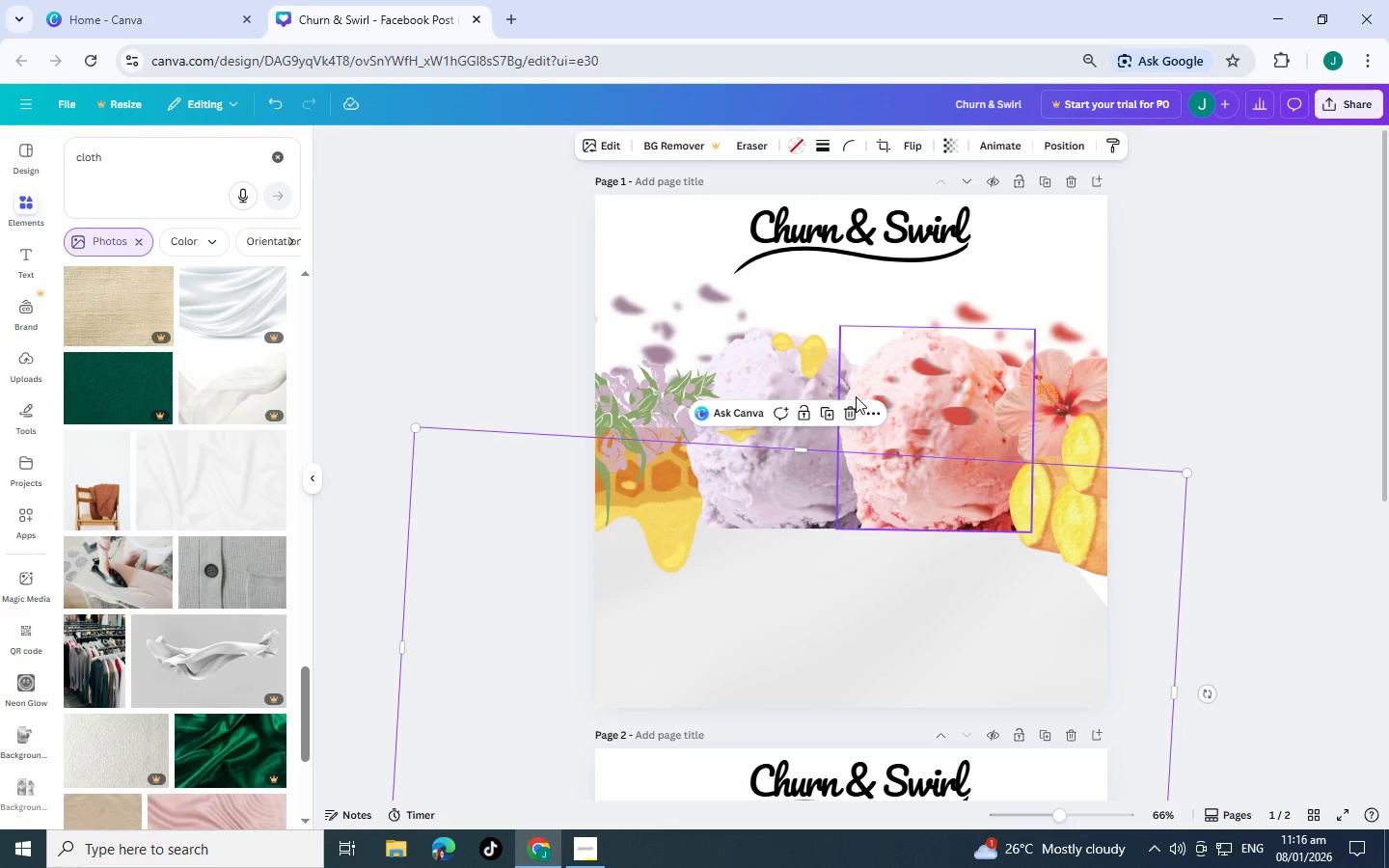 
left_click([853, 409])
 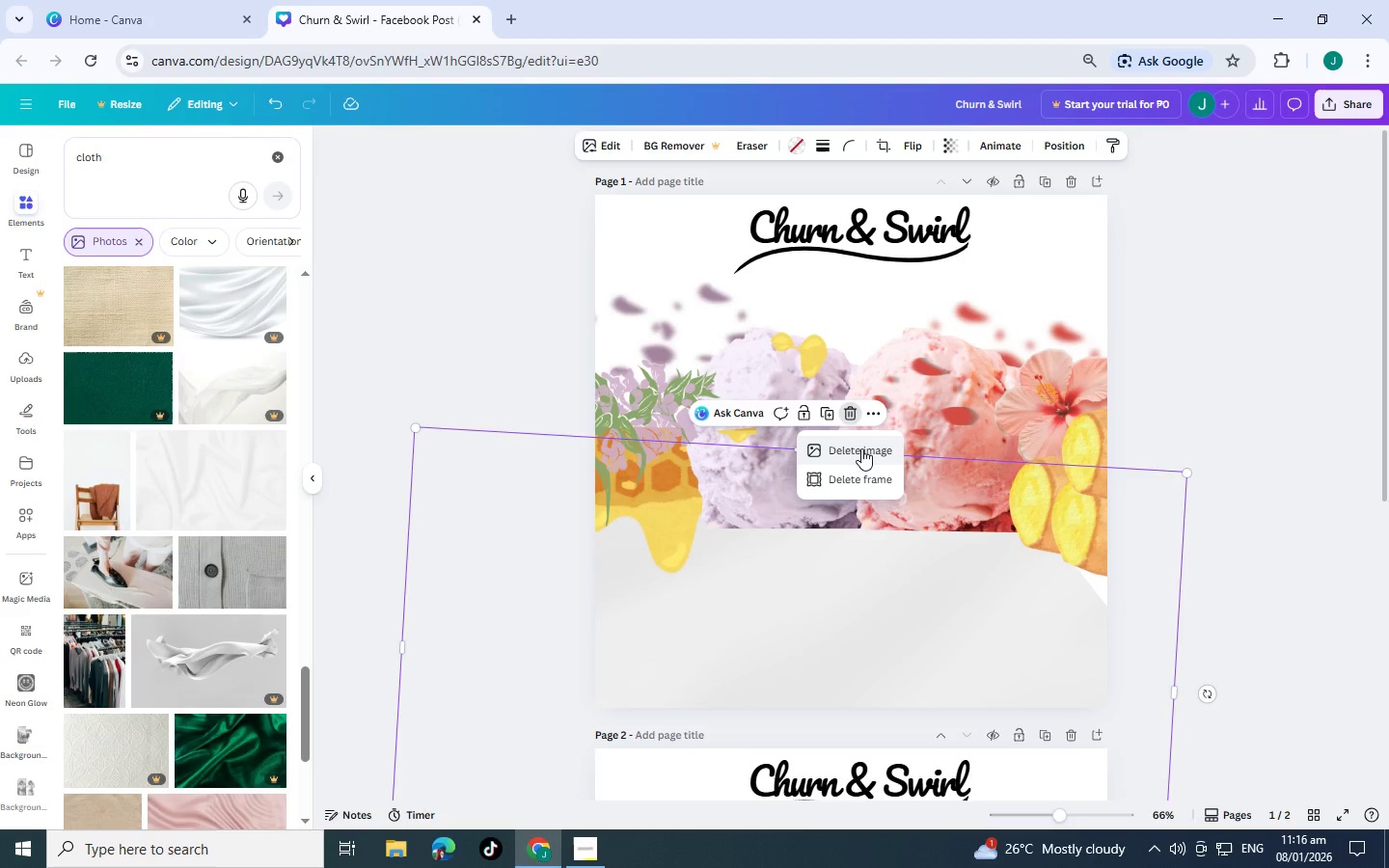 
left_click([861, 448])
 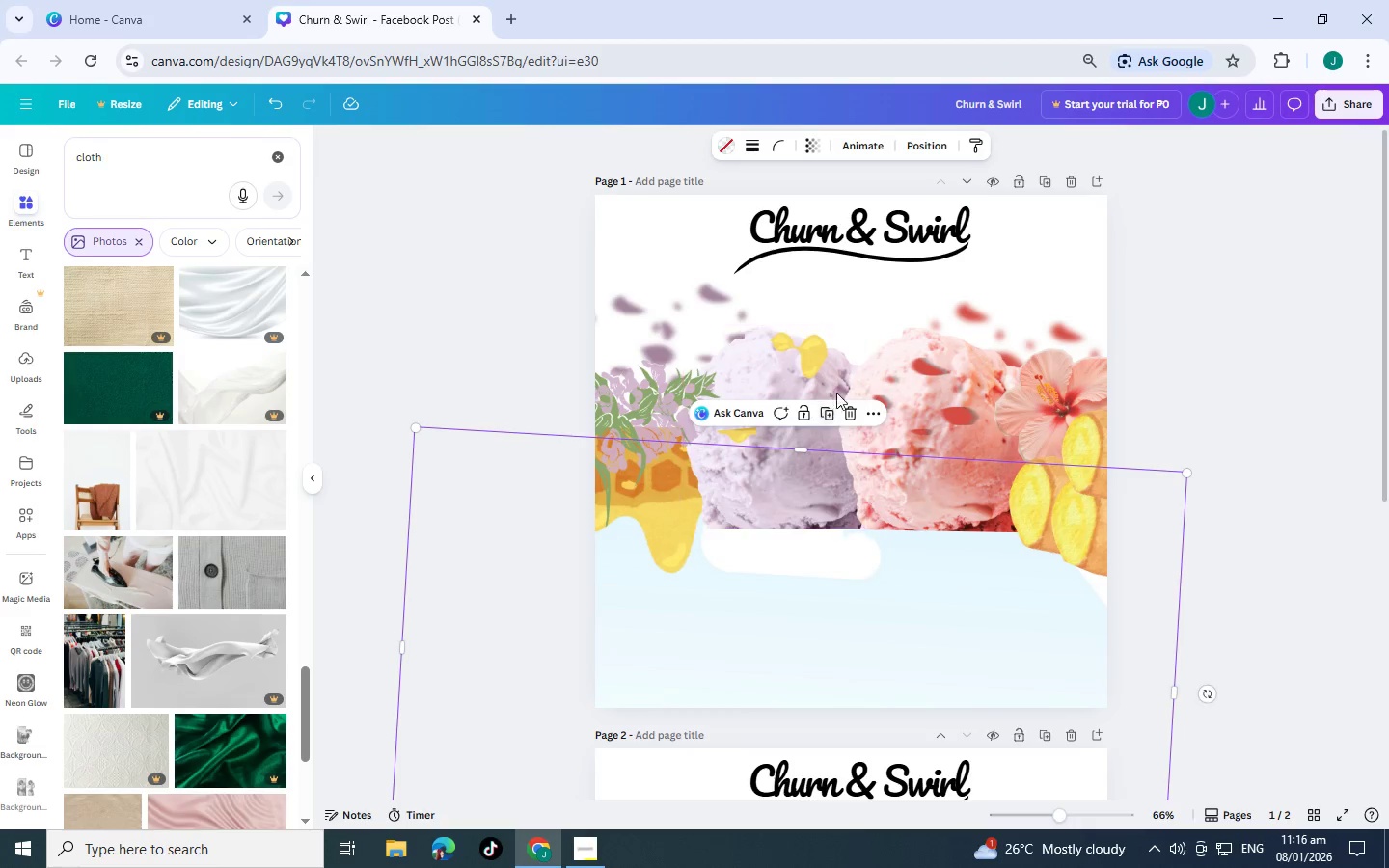 
left_click([852, 407])
 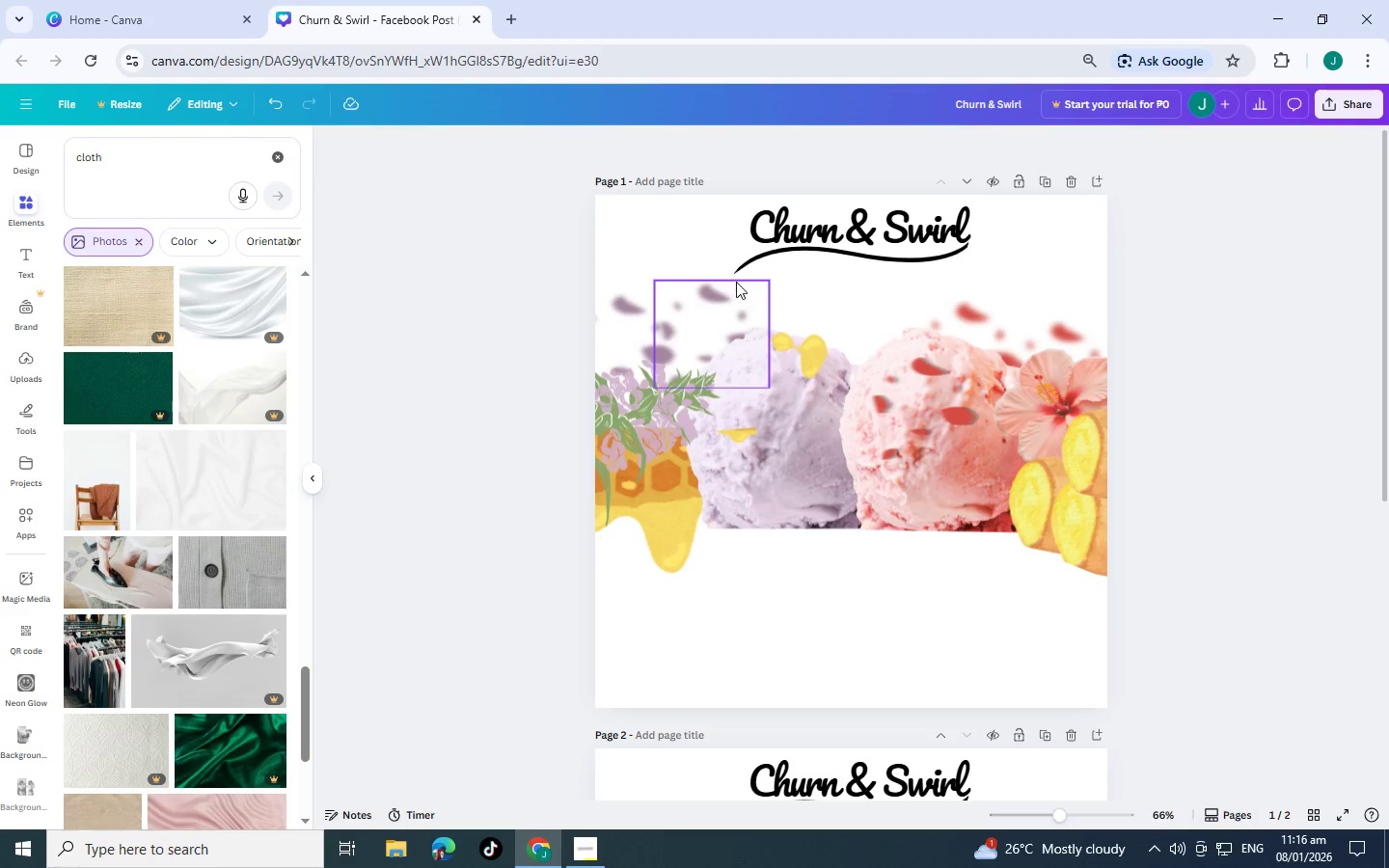 
left_click_drag(start_coordinate=[703, 297], to_coordinate=[730, 330])
 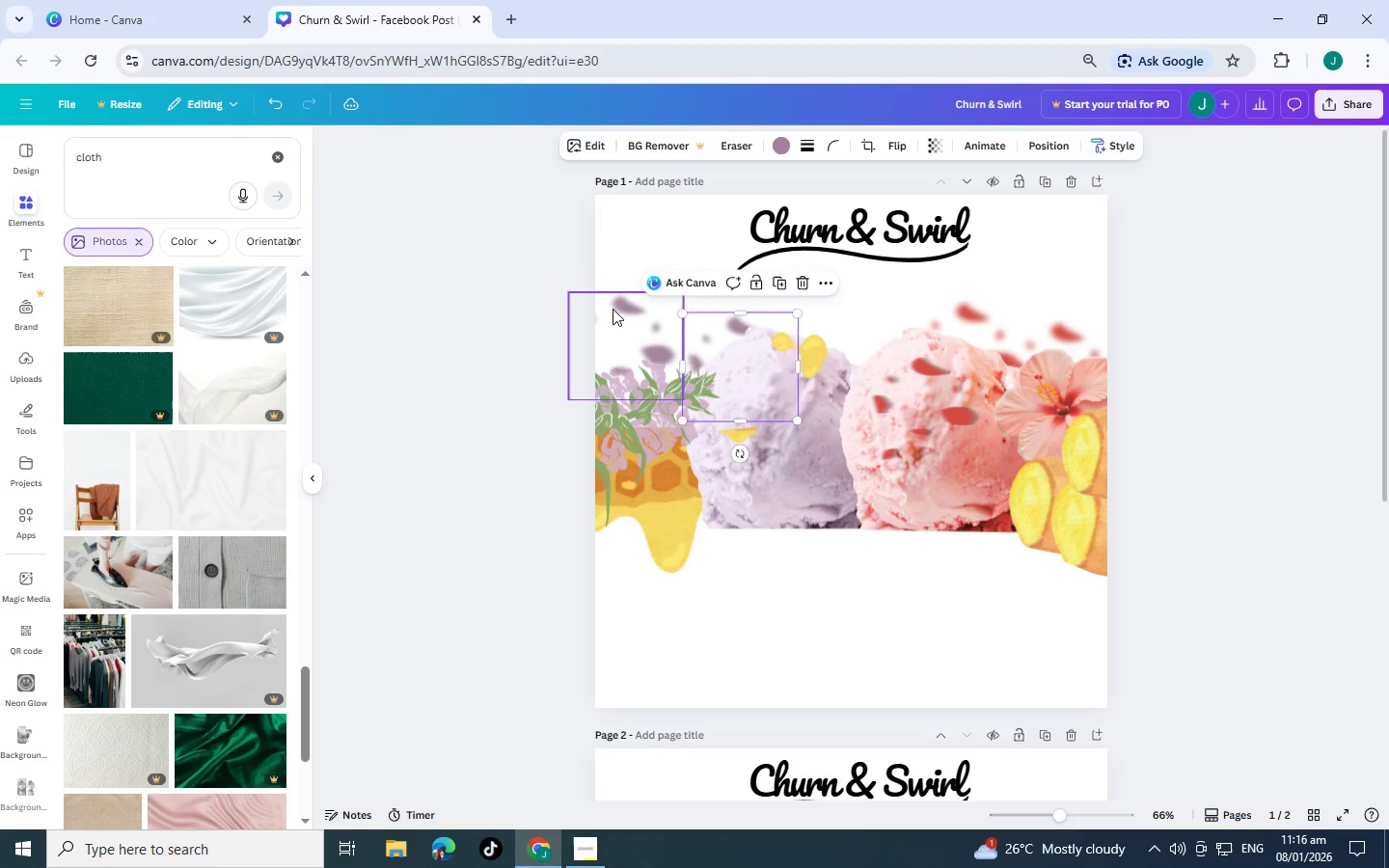 
left_click_drag(start_coordinate=[613, 309], to_coordinate=[617, 340])
 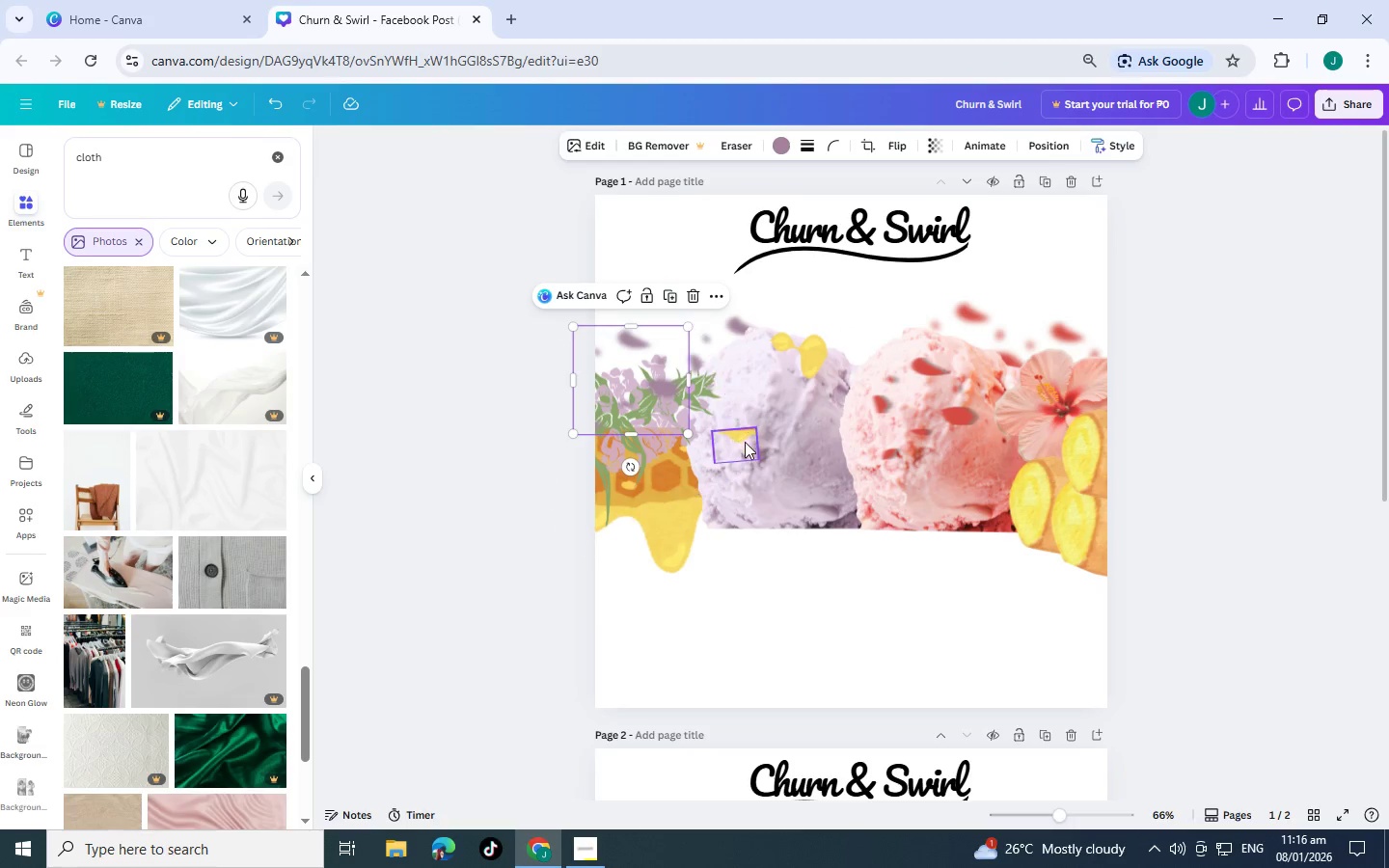 
left_click([747, 442])
 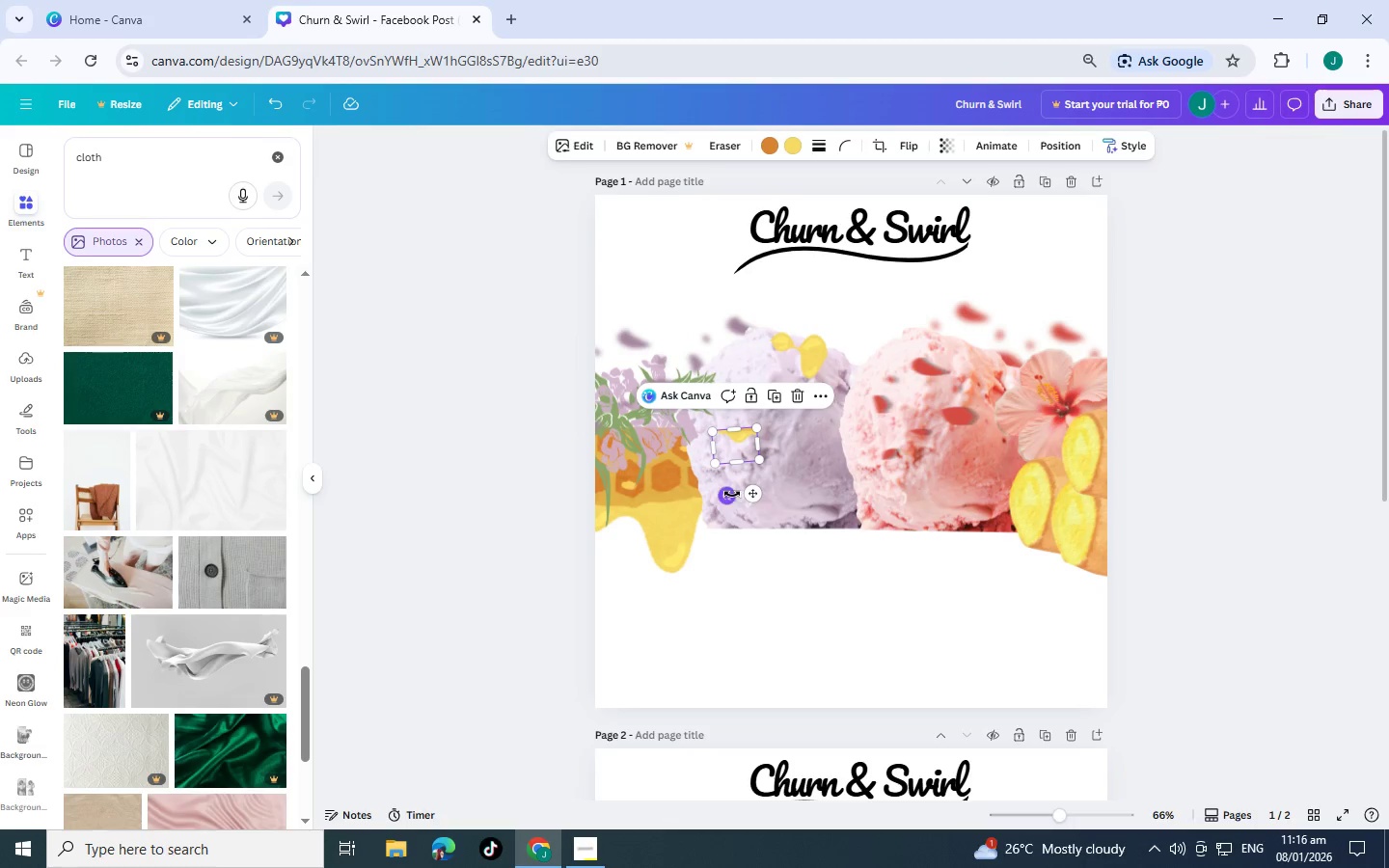 
left_click_drag(start_coordinate=[730, 494], to_coordinate=[722, 495])
 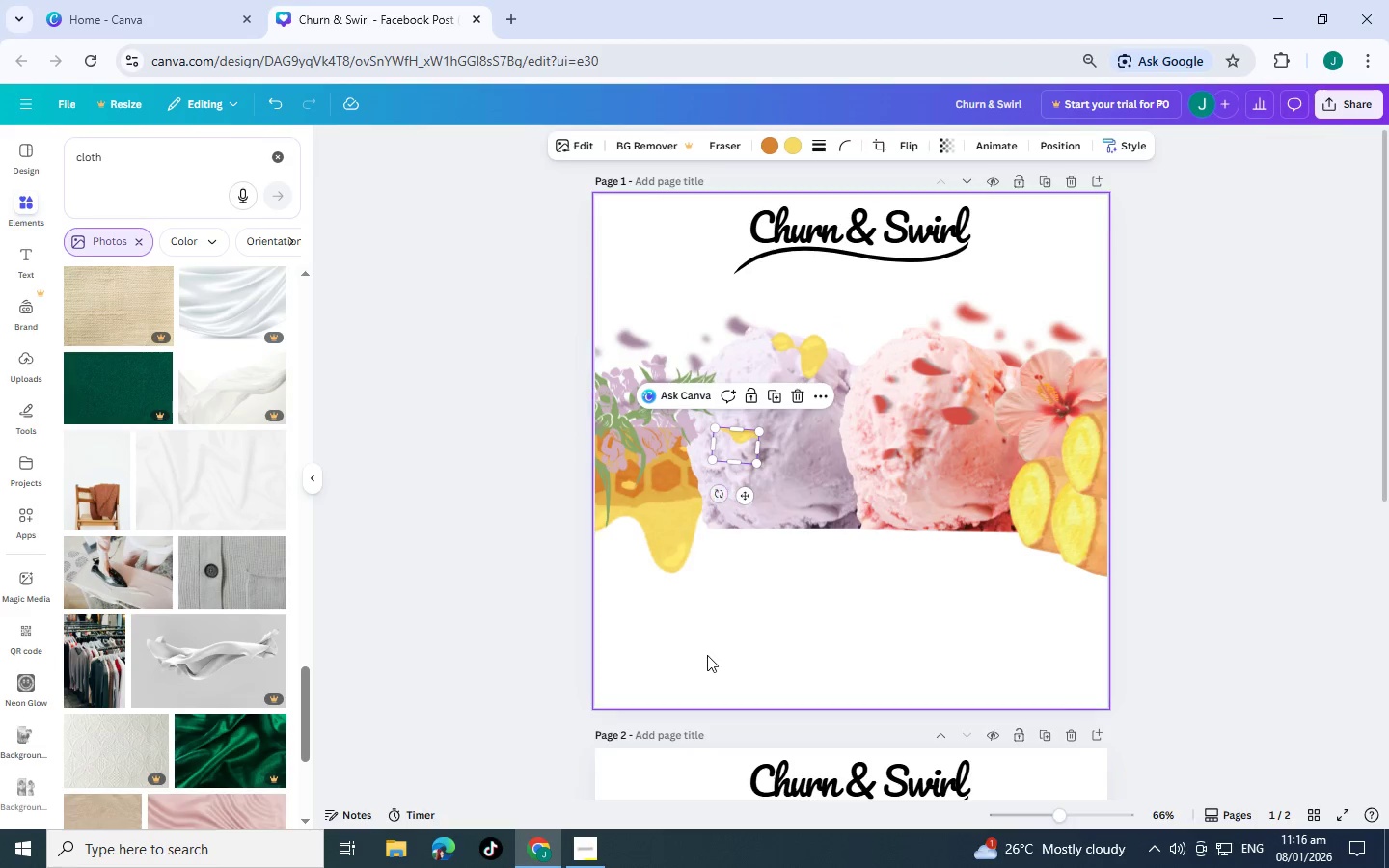 
left_click([707, 655])
 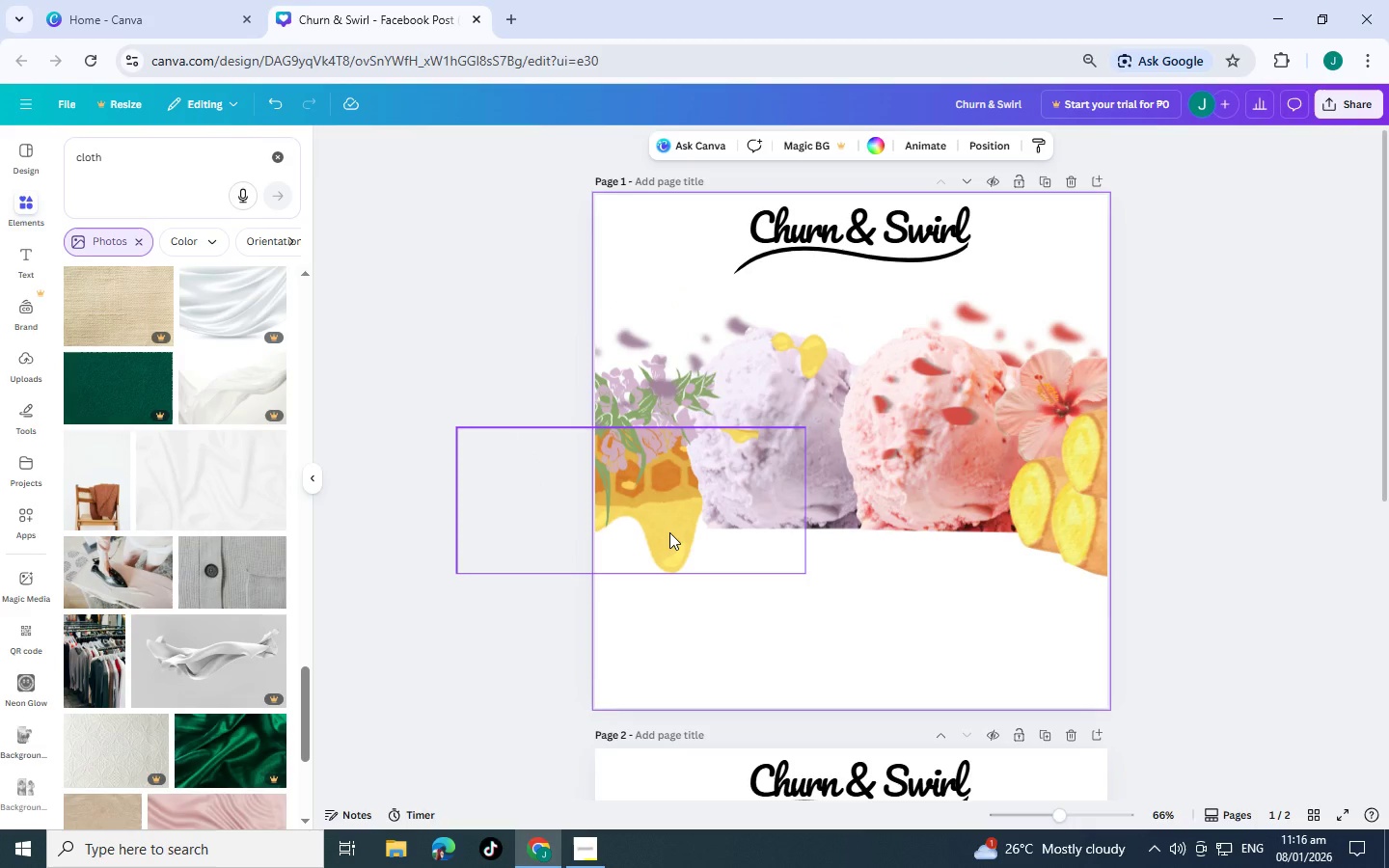 
left_click([669, 532])
 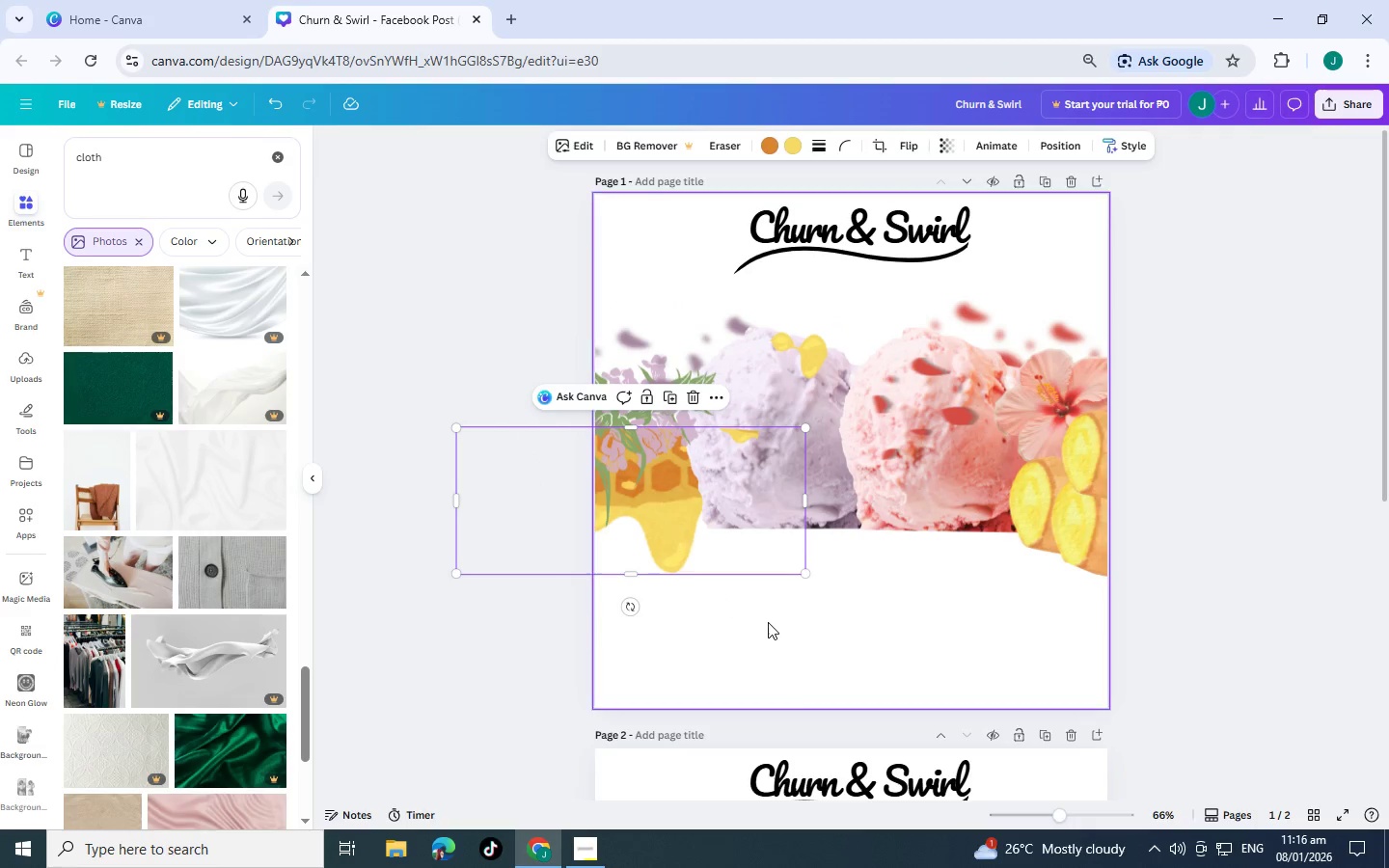 
left_click([770, 622])
 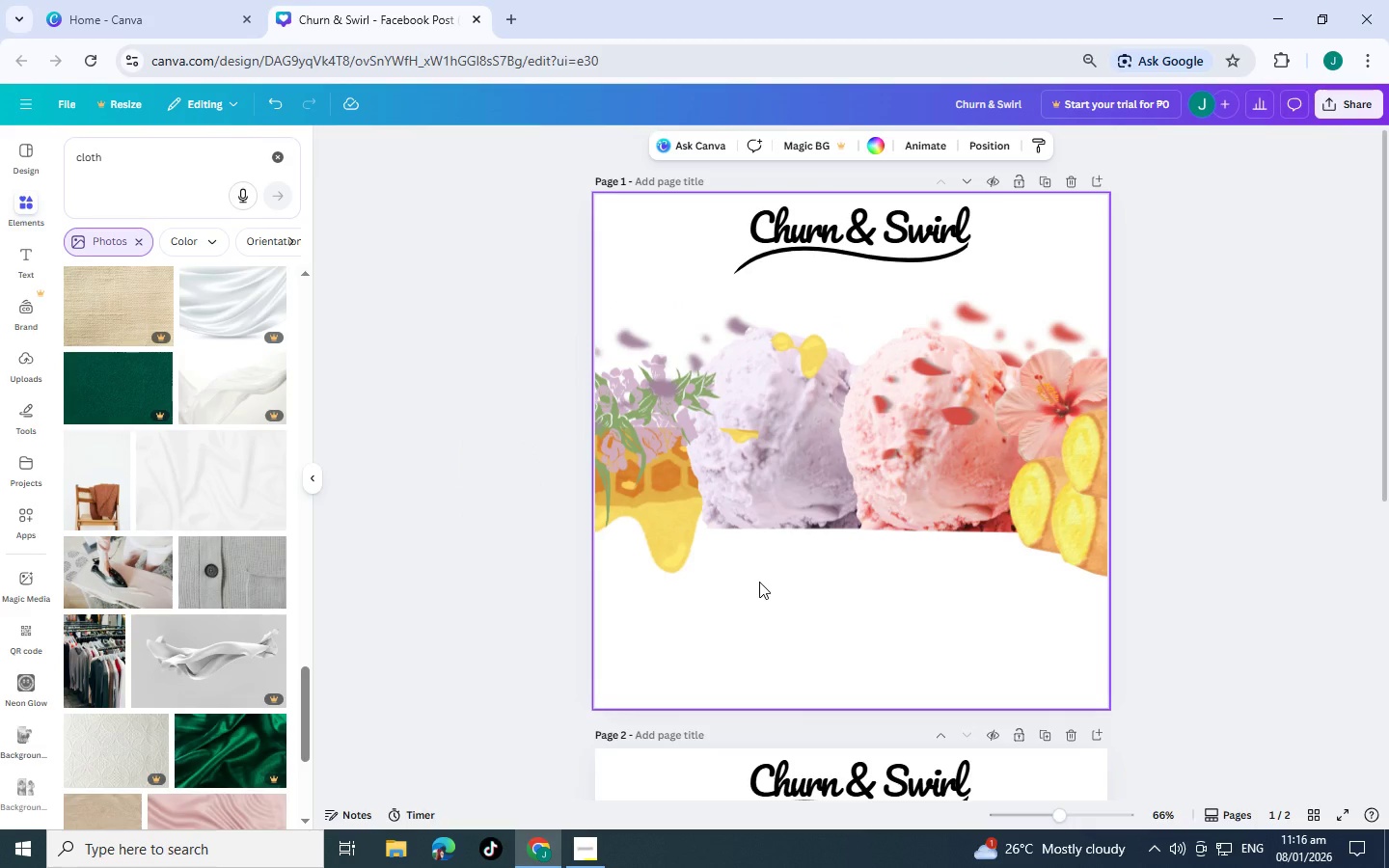 
wait(5.31)
 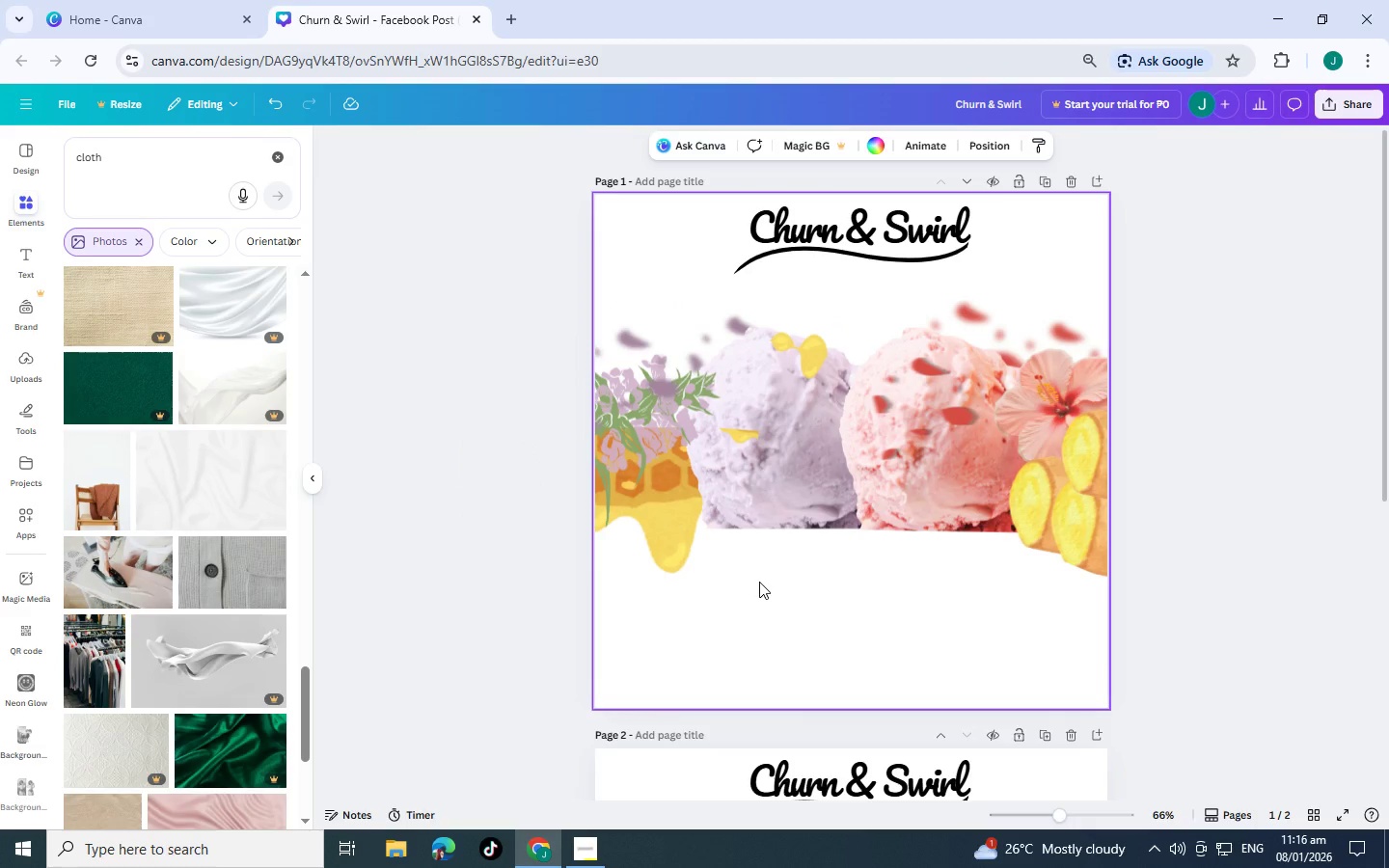 
left_click_drag(start_coordinate=[148, 167], to_coordinate=[0, 126])
 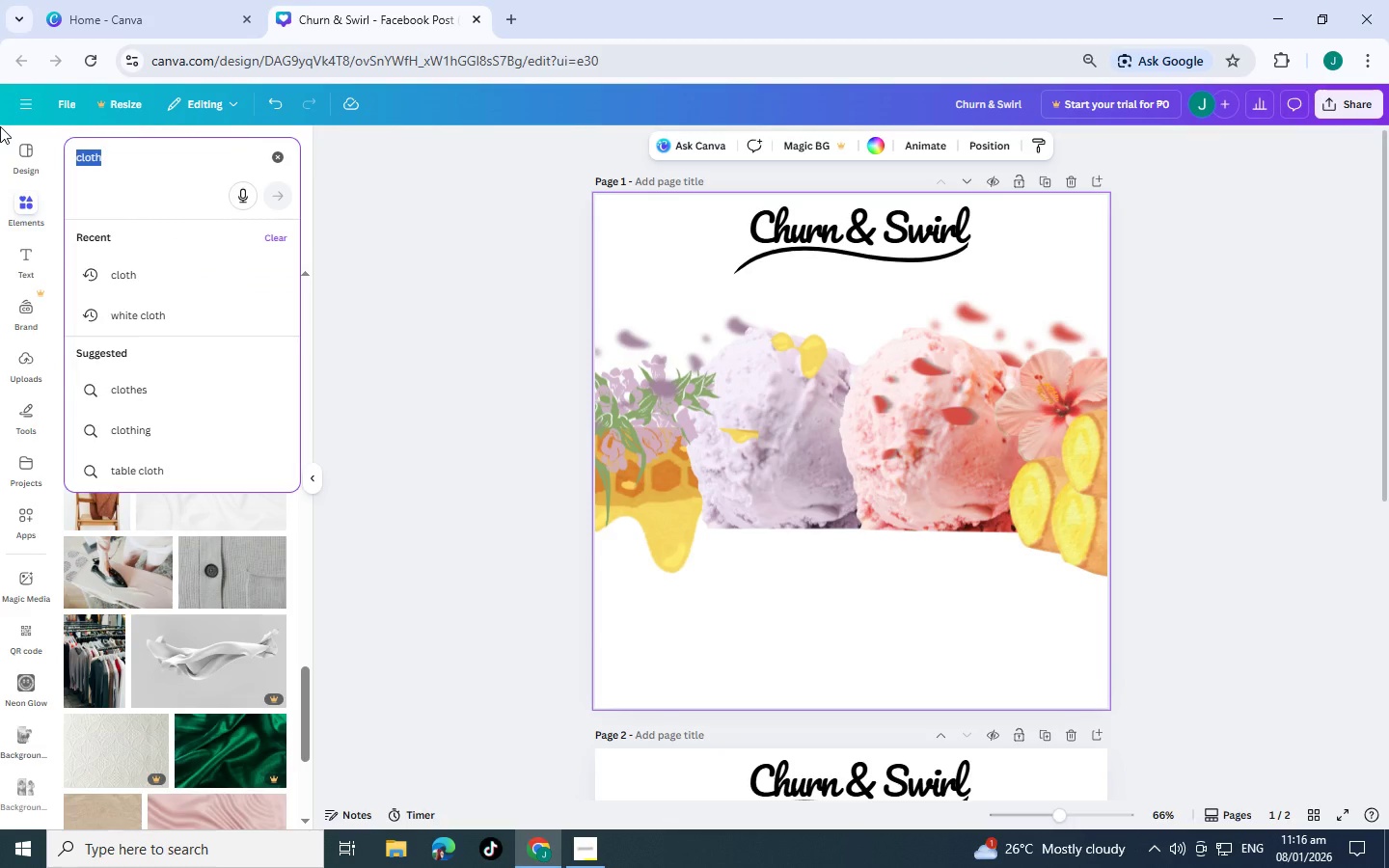 
type(table)
 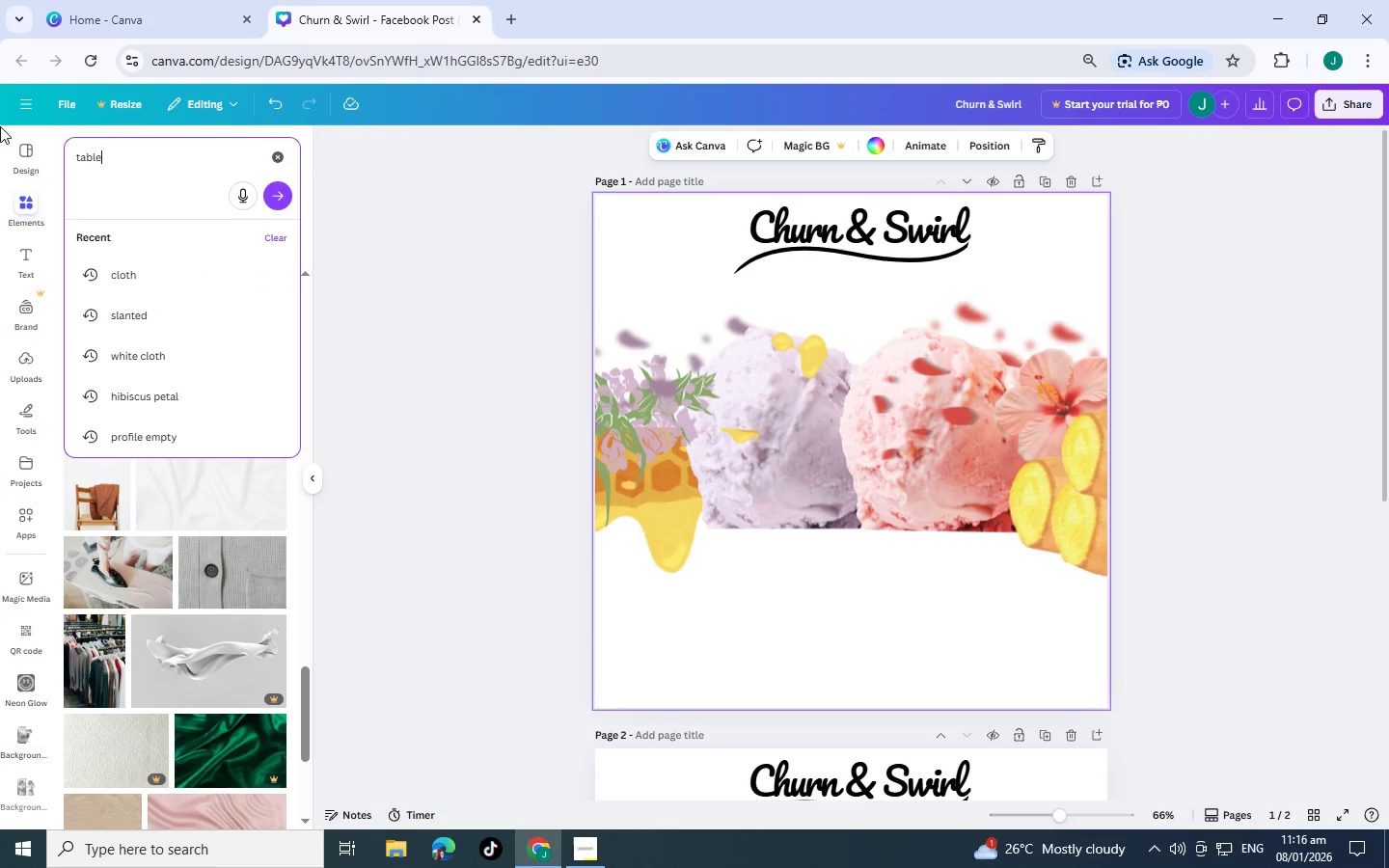 
key(Enter)
 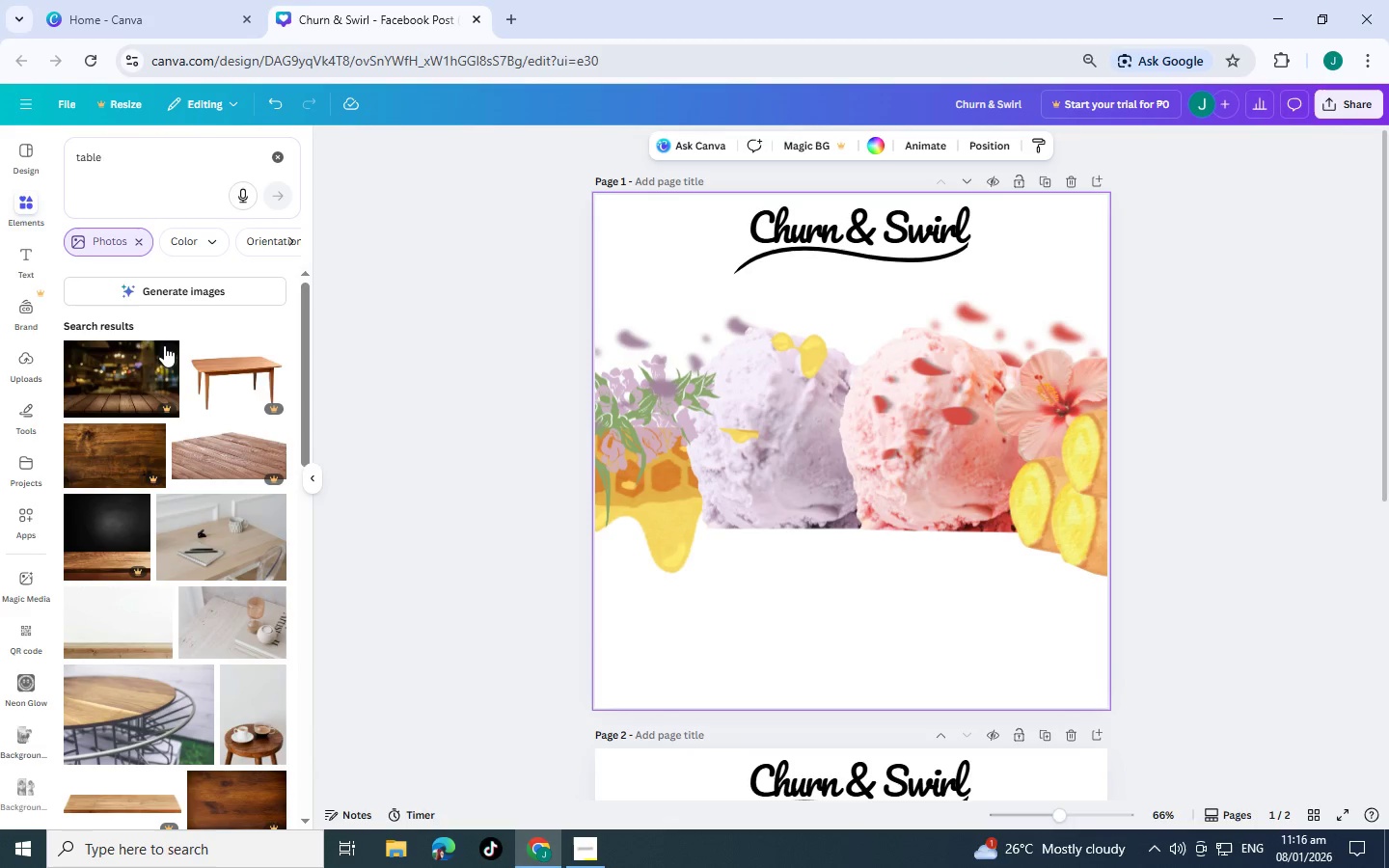 
scroll: coordinate [227, 463], scroll_direction: down, amount: 5.0
 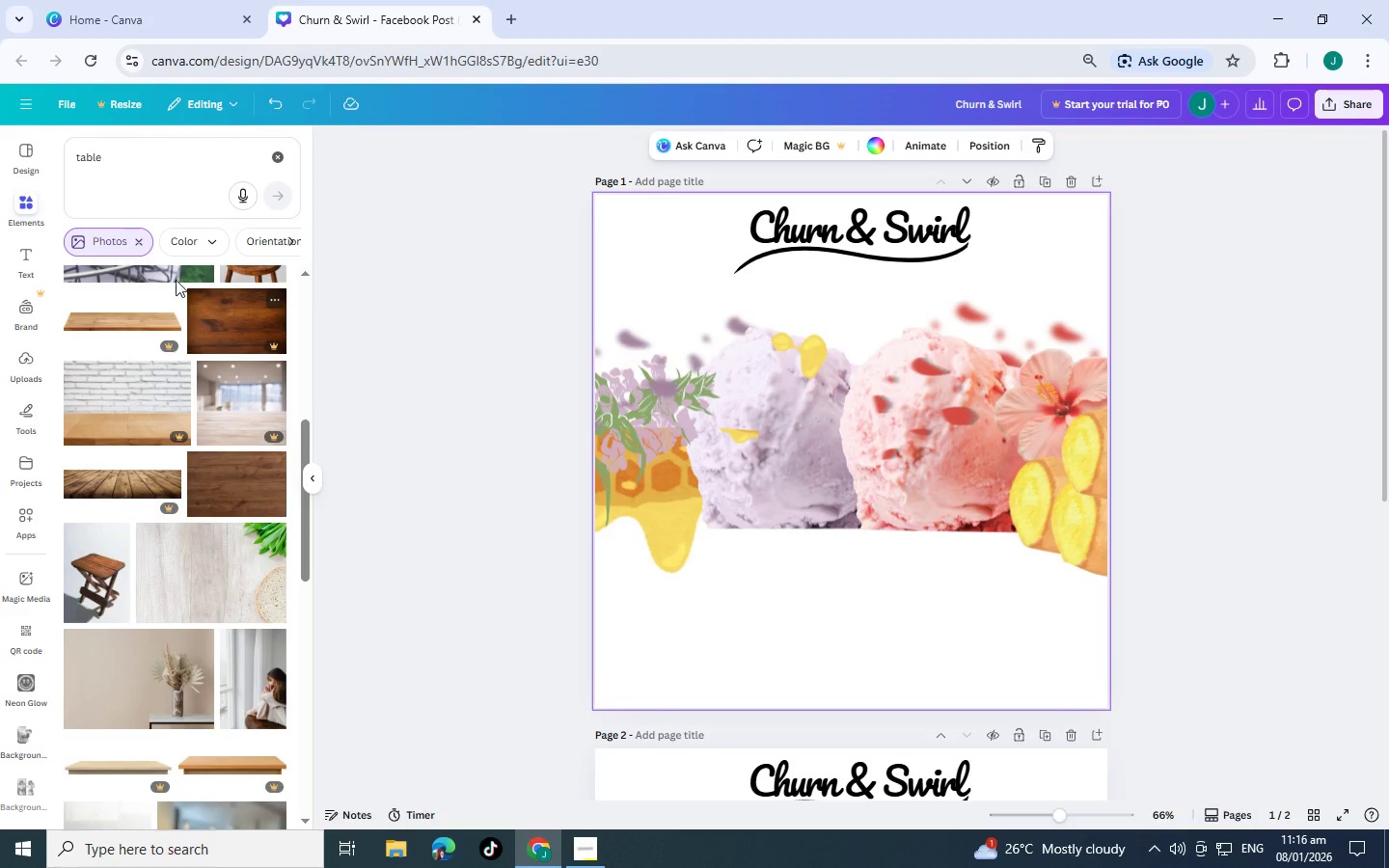 
left_click([151, 116])
 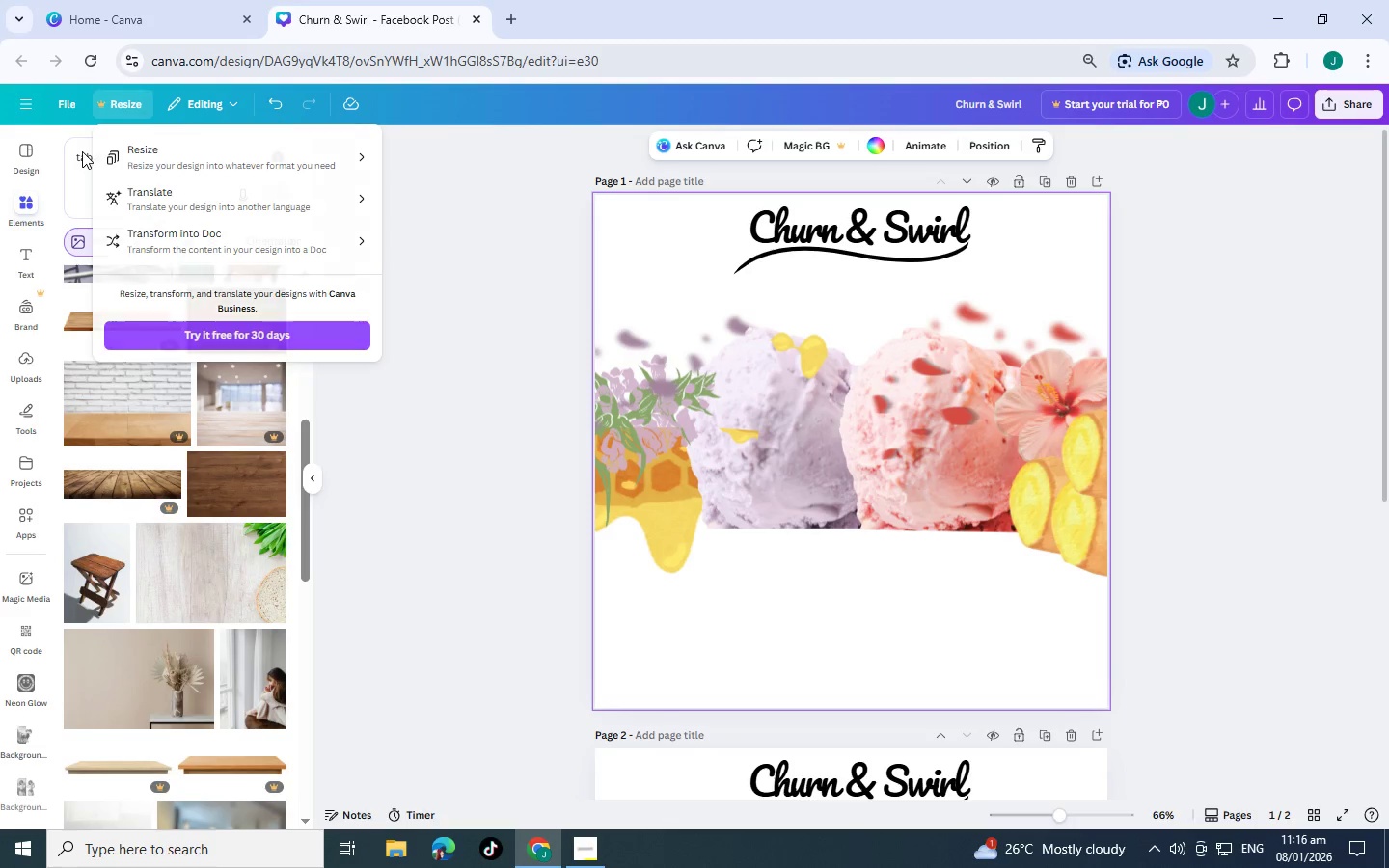 
double_click([151, 165])
 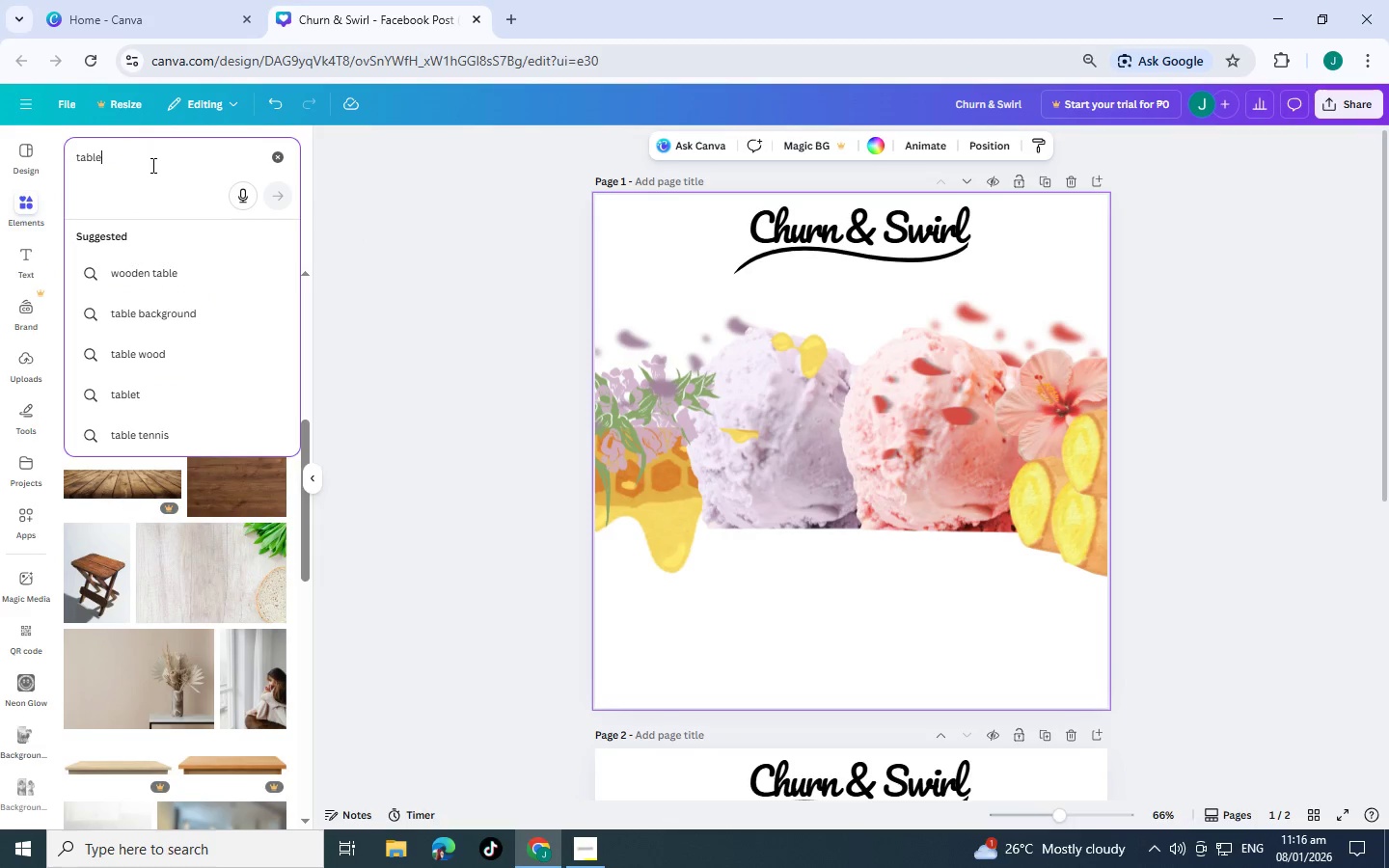 
type( cloth)
 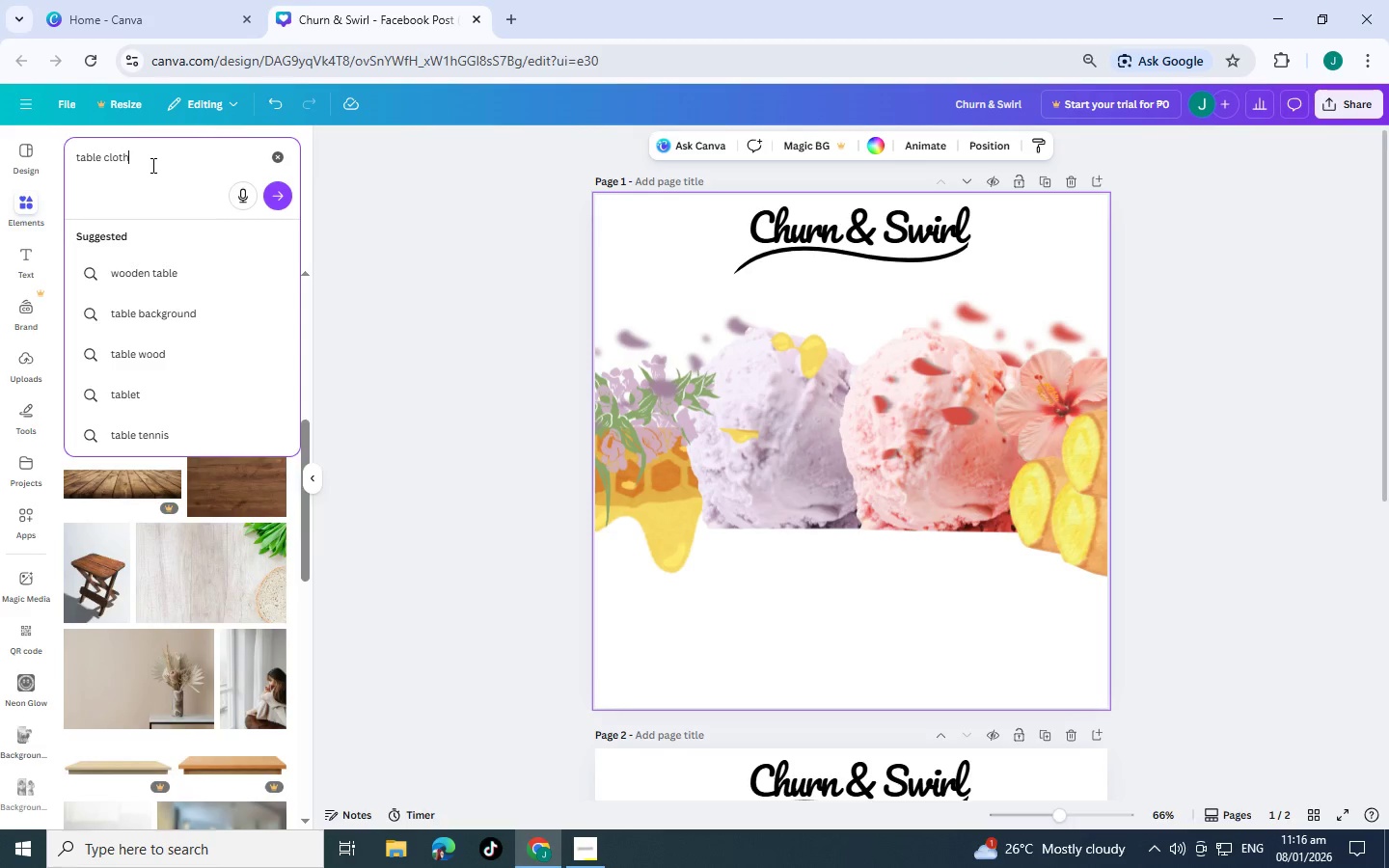 
key(Enter)
 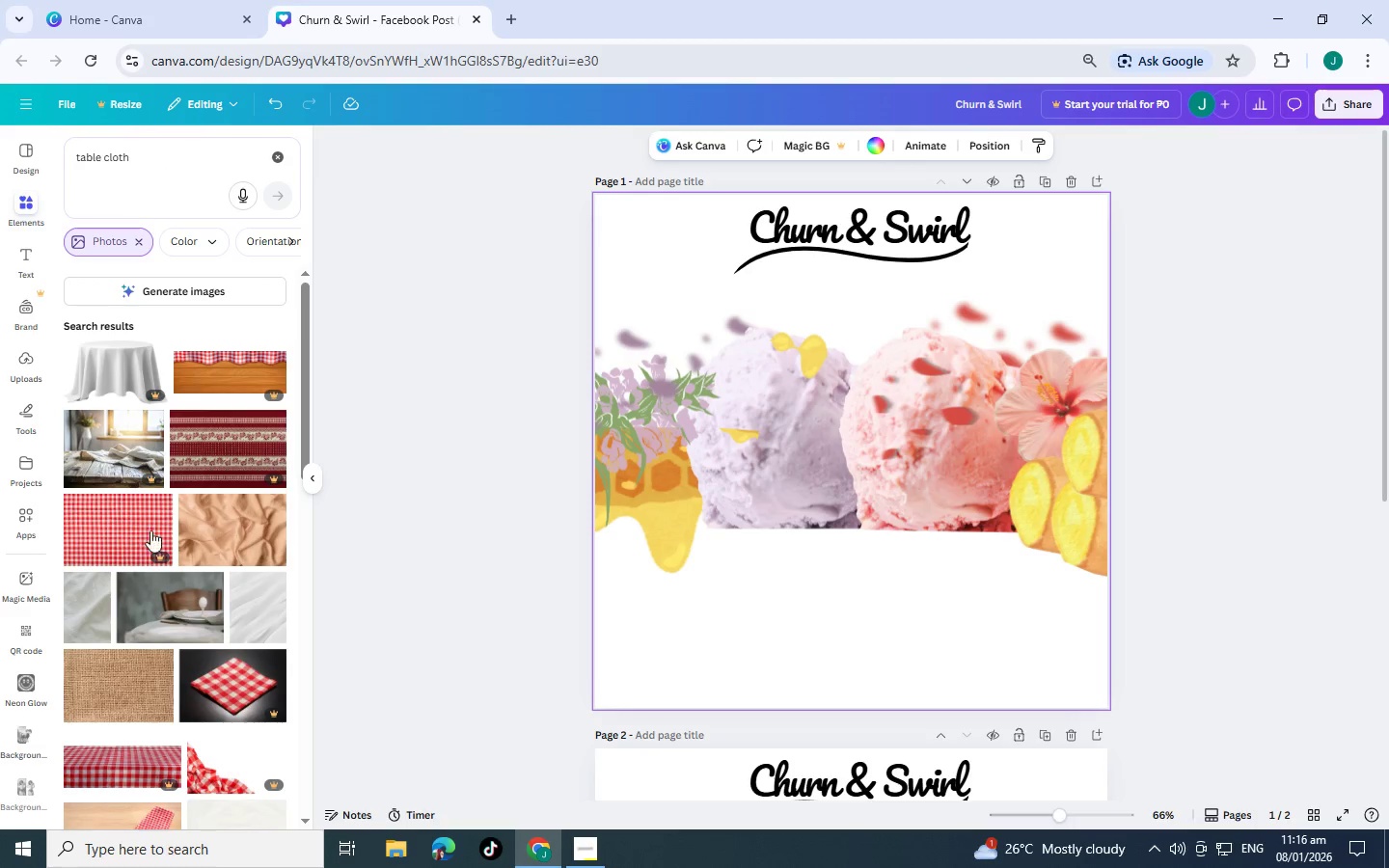 
scroll: coordinate [222, 527], scroll_direction: down, amount: 10.0
 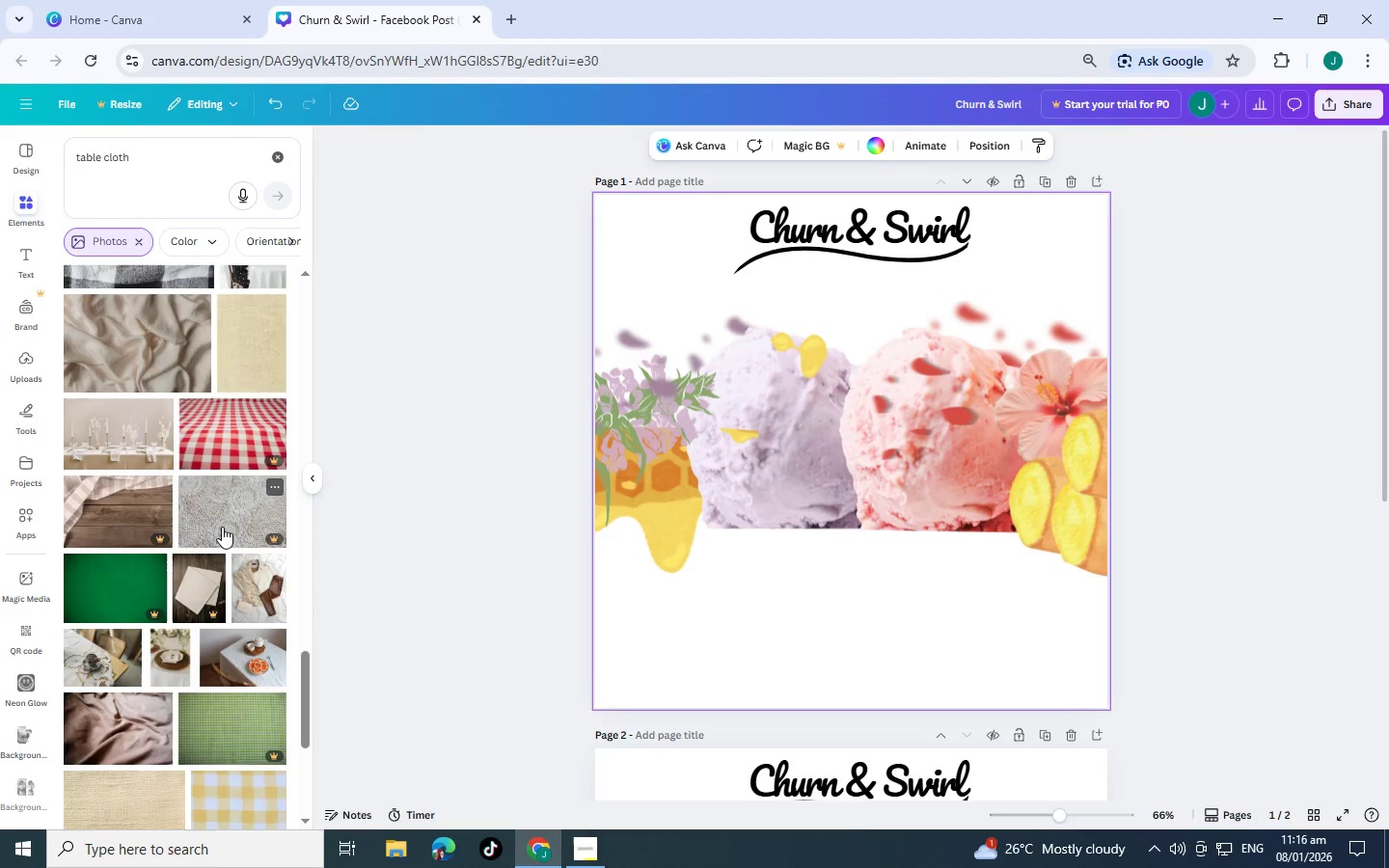 
scroll: coordinate [222, 527], scroll_direction: down, amount: 8.0
 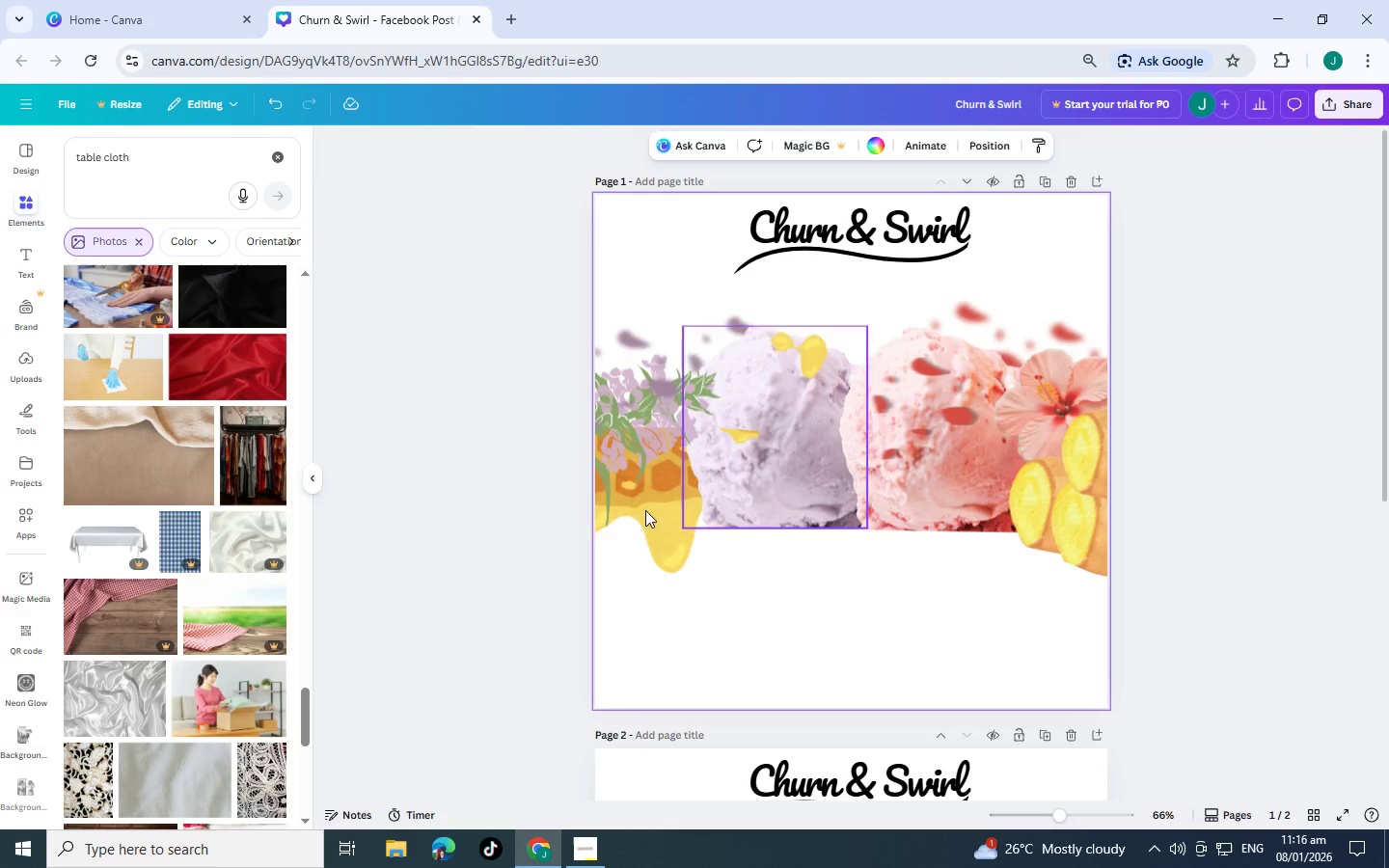 
scroll: coordinate [199, 566], scroll_direction: down, amount: 11.0
 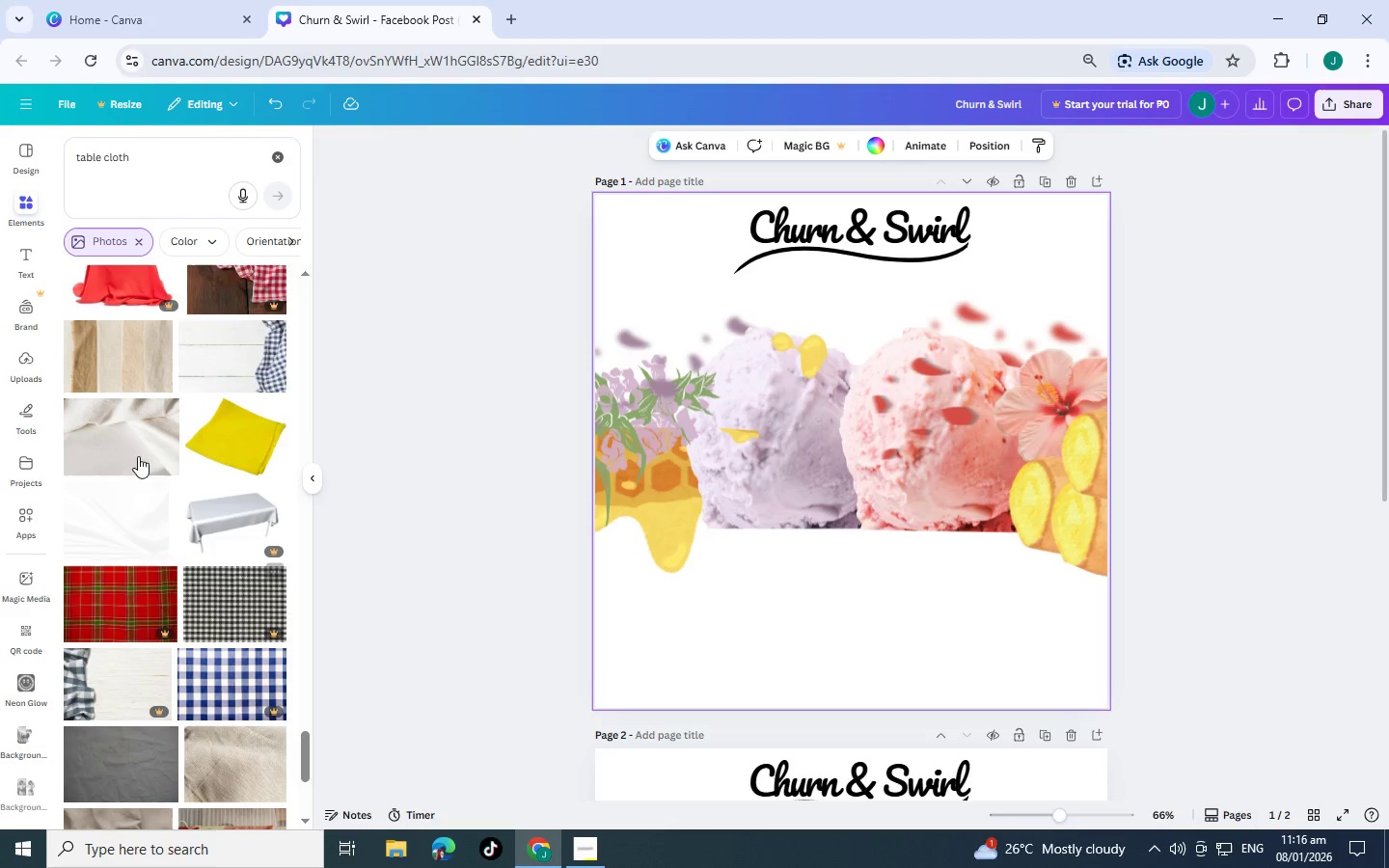 
left_click([131, 446])
 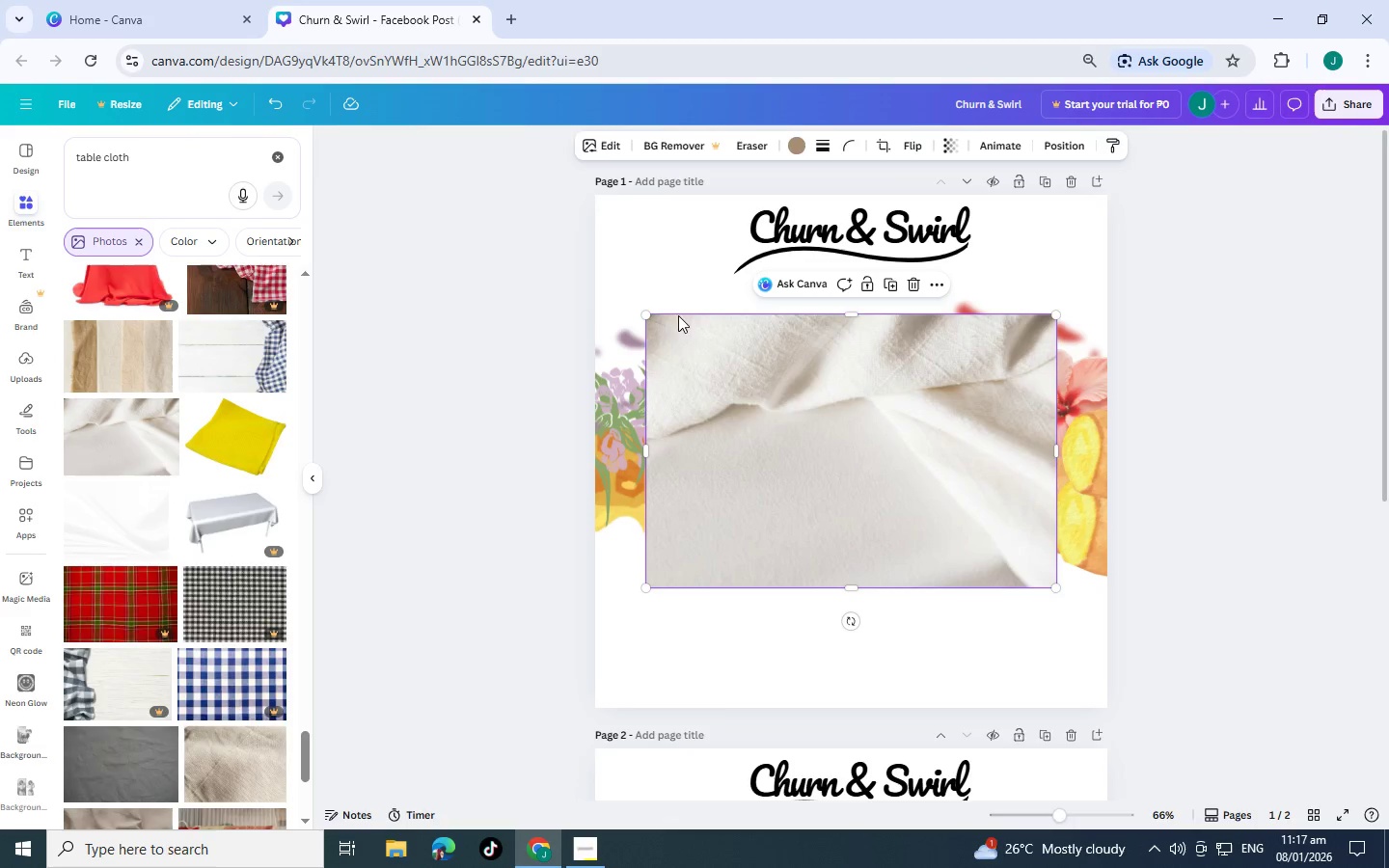 
left_click_drag(start_coordinate=[651, 313], to_coordinate=[522, 115])
 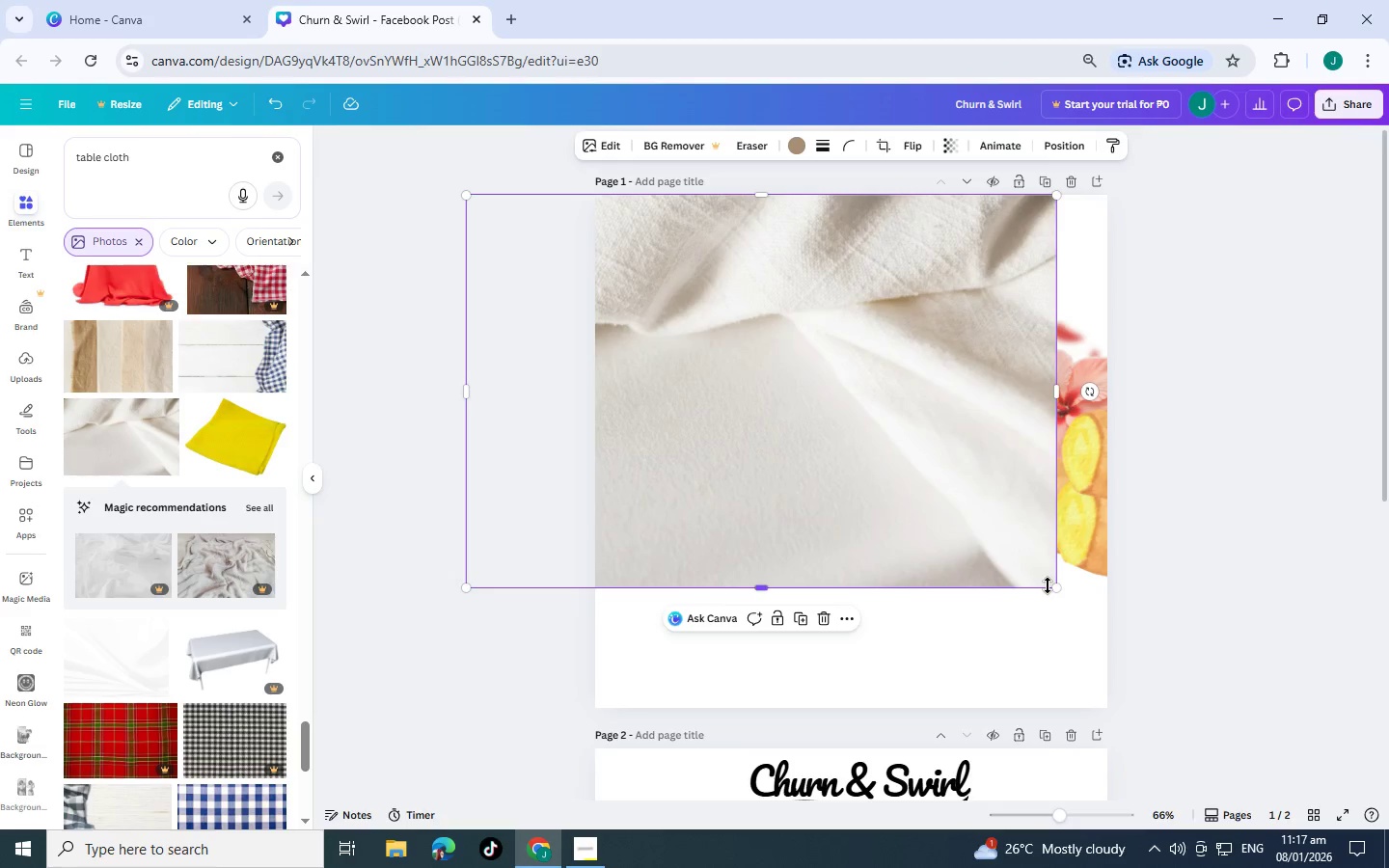 
left_click_drag(start_coordinate=[1056, 587], to_coordinate=[1190, 786])
 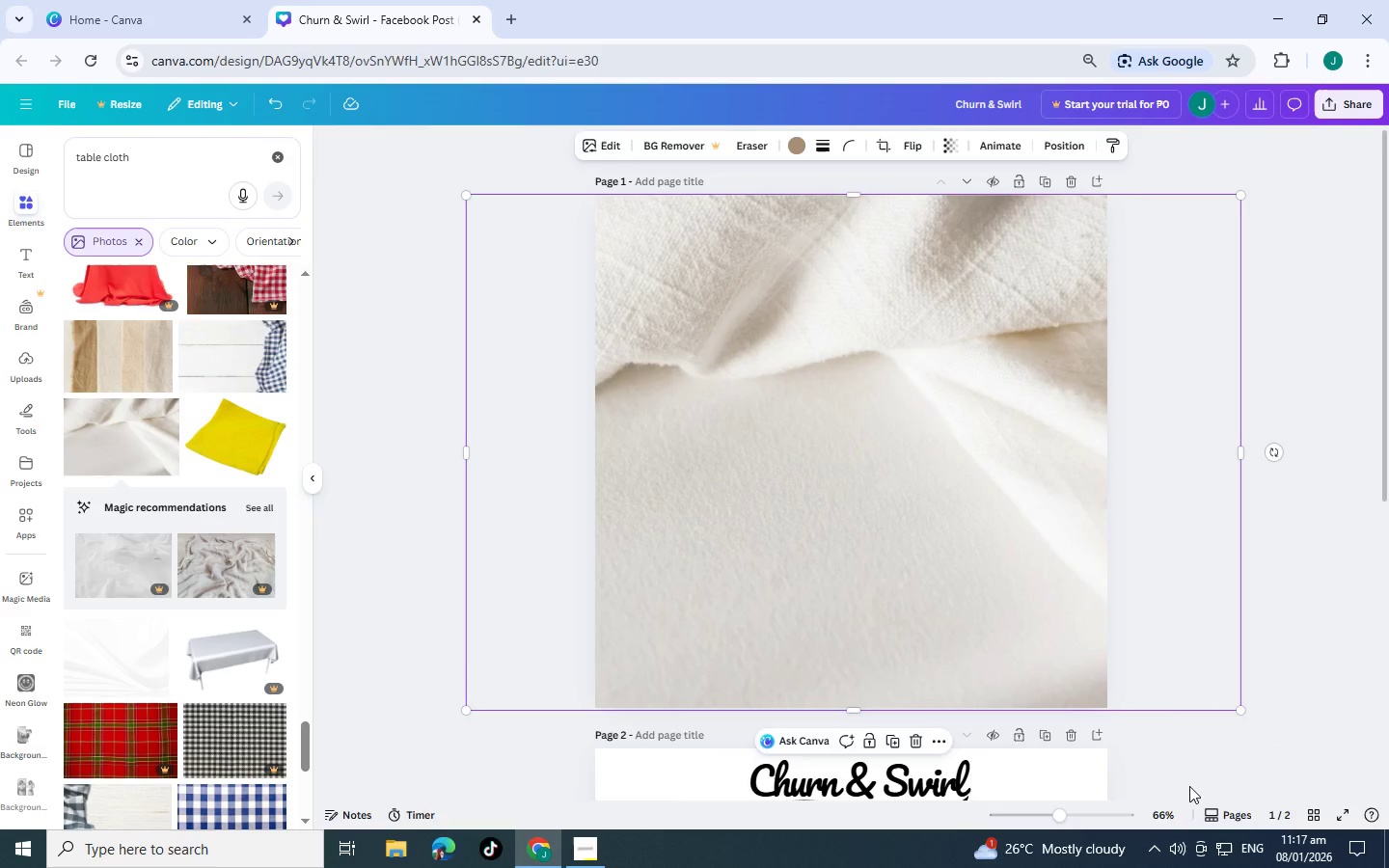 
key(Control+BracketLeft)
 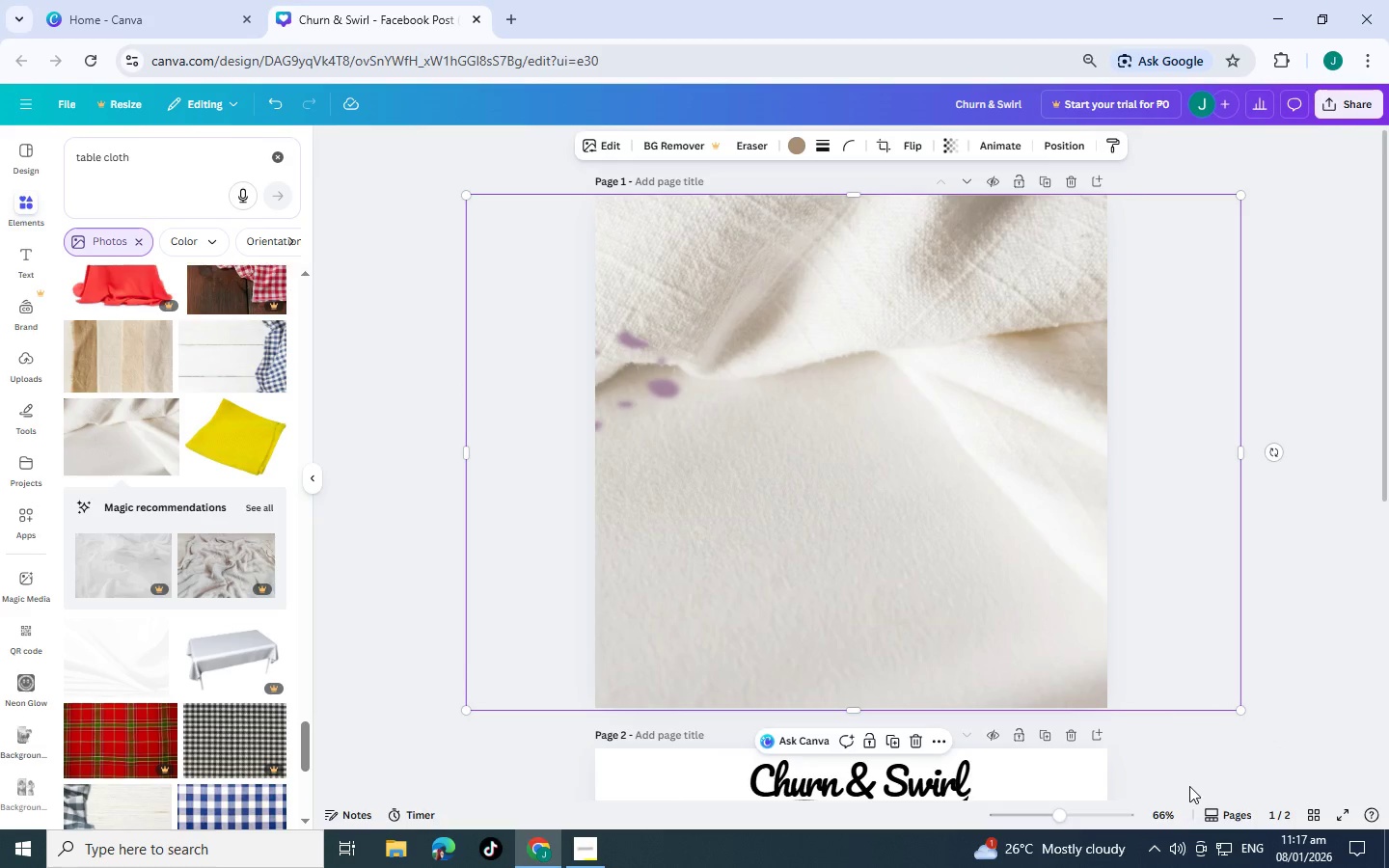 
key(Control+BracketLeft)
 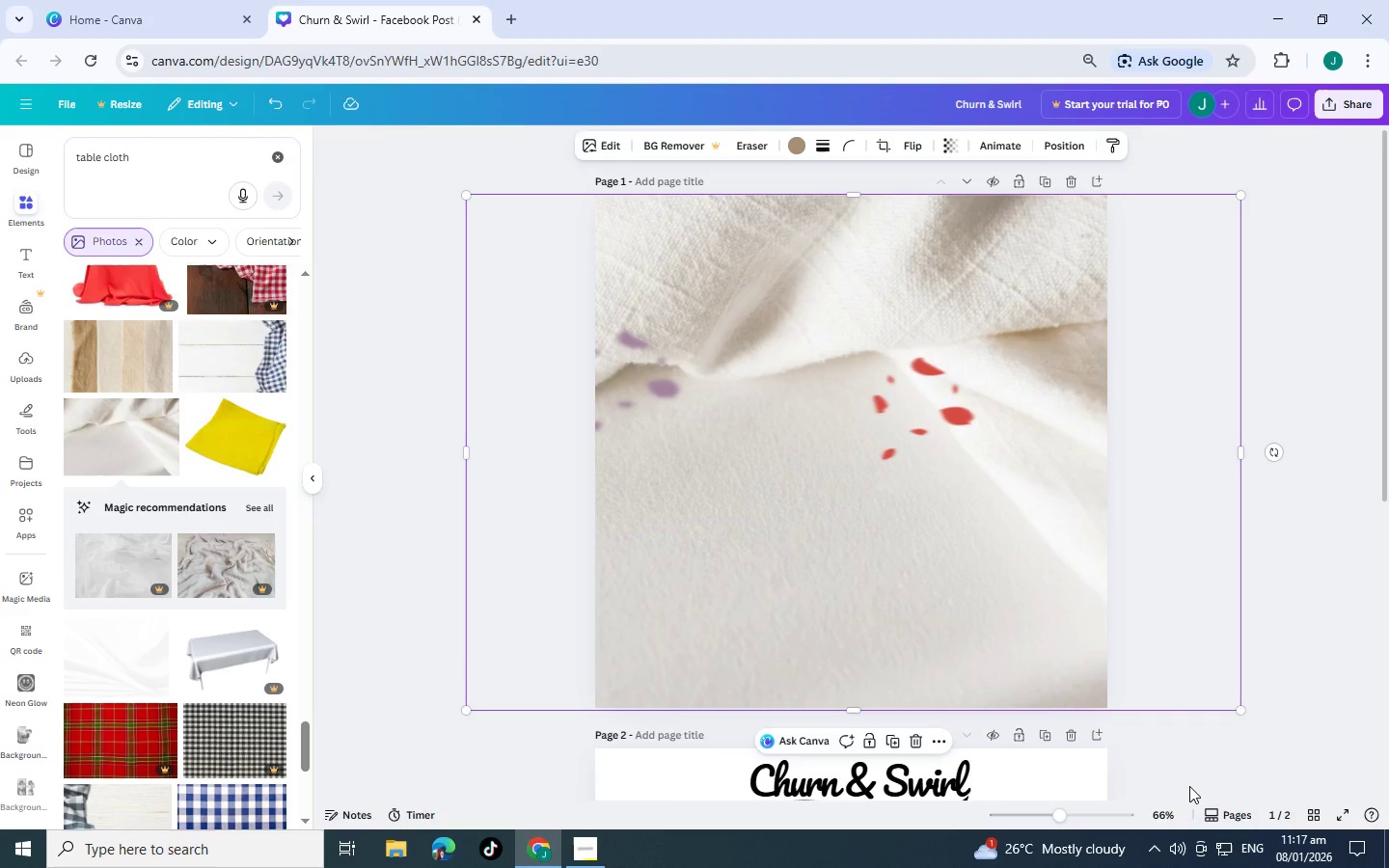 
key(Control+BracketLeft)
 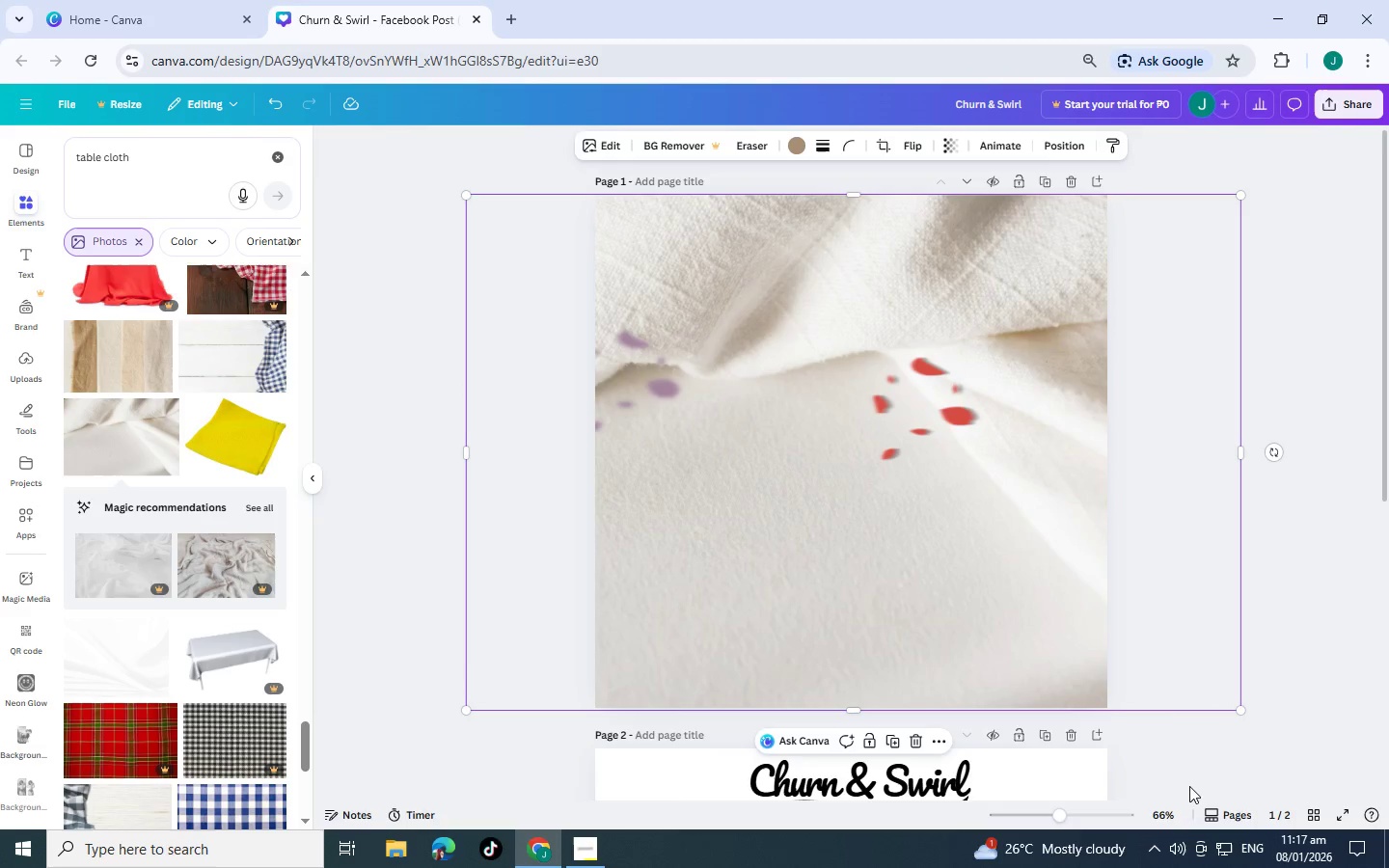 
key(Control+BracketLeft)
 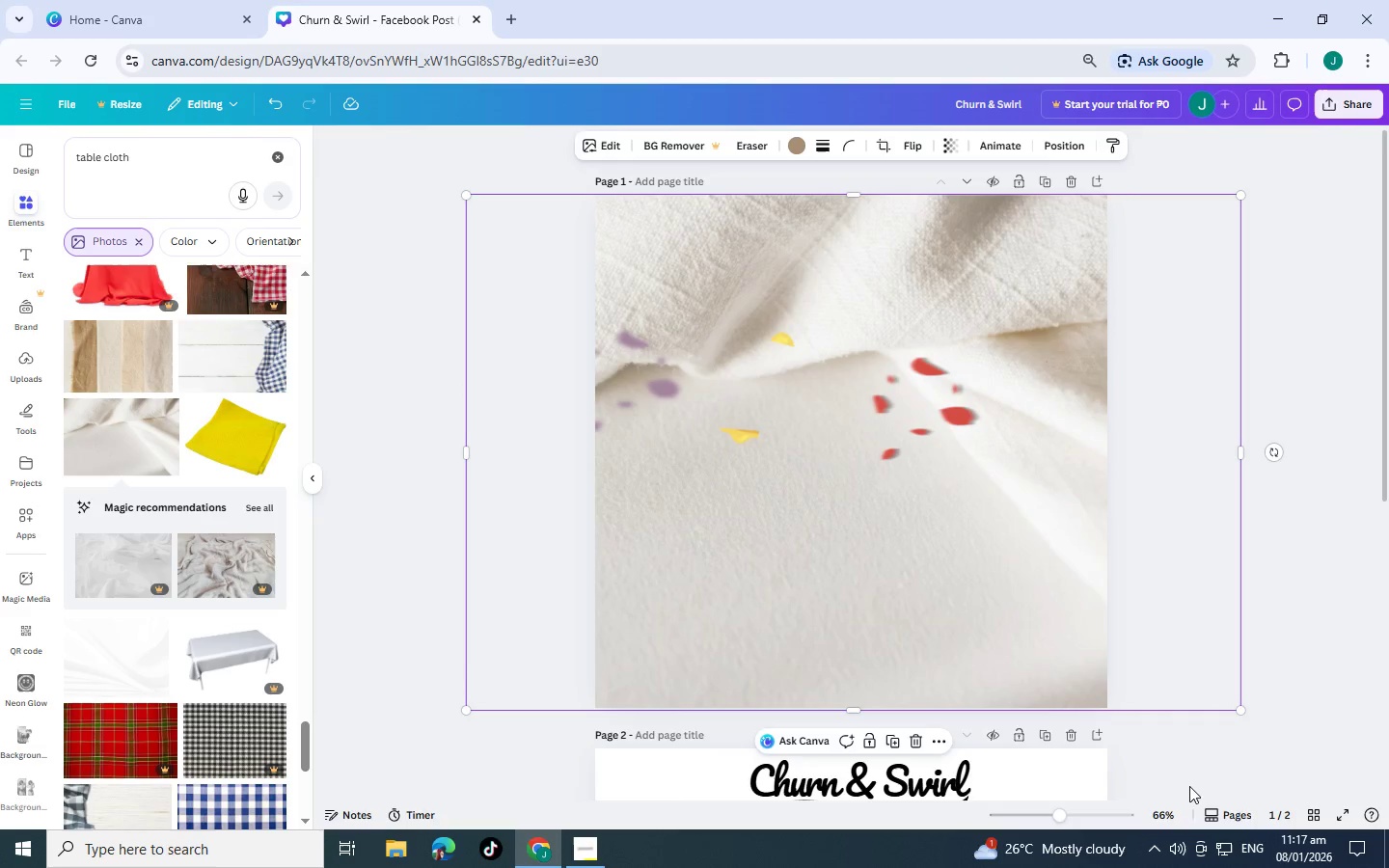 
key(Control+BracketLeft)
 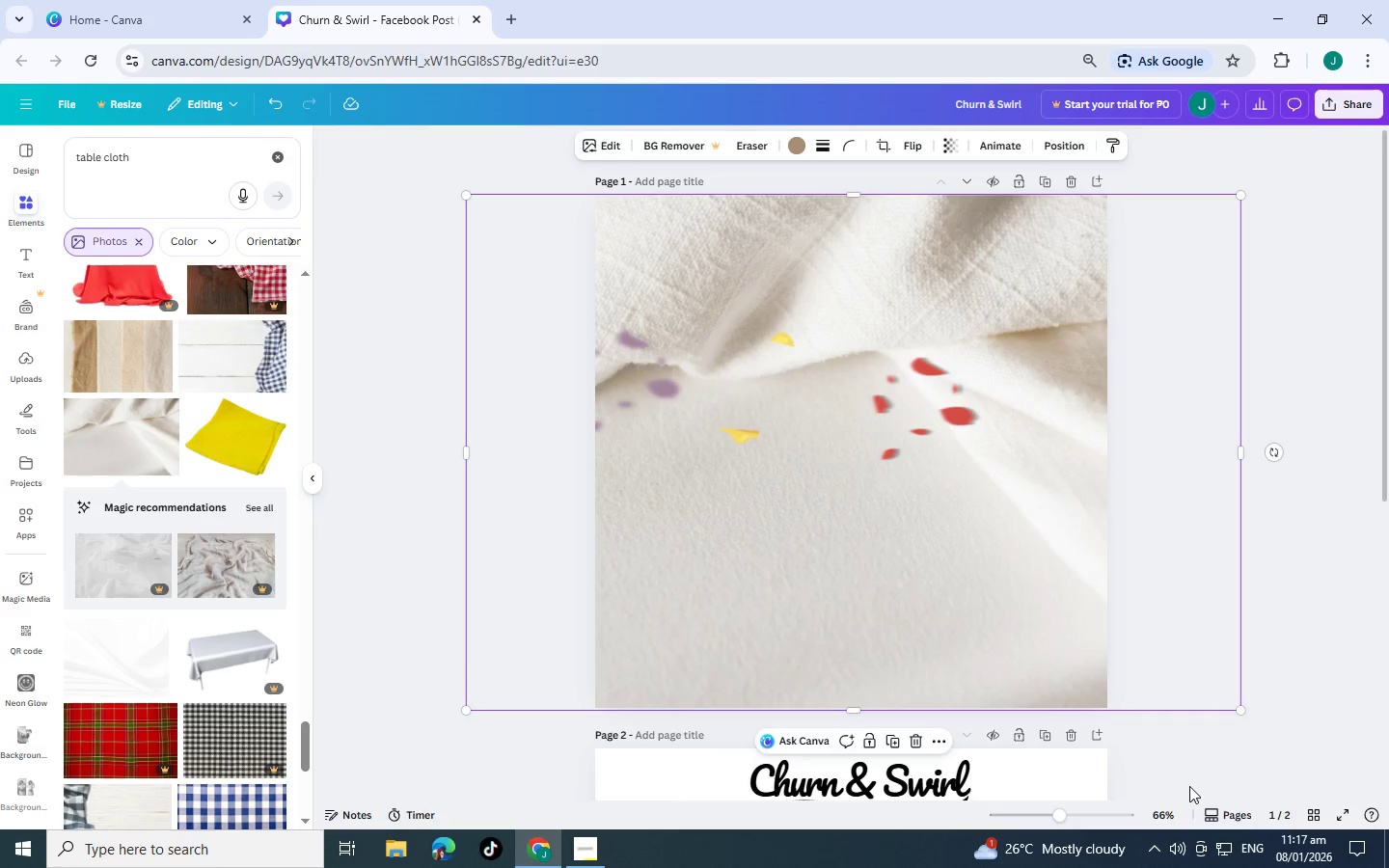 
key(Control+BracketLeft)
 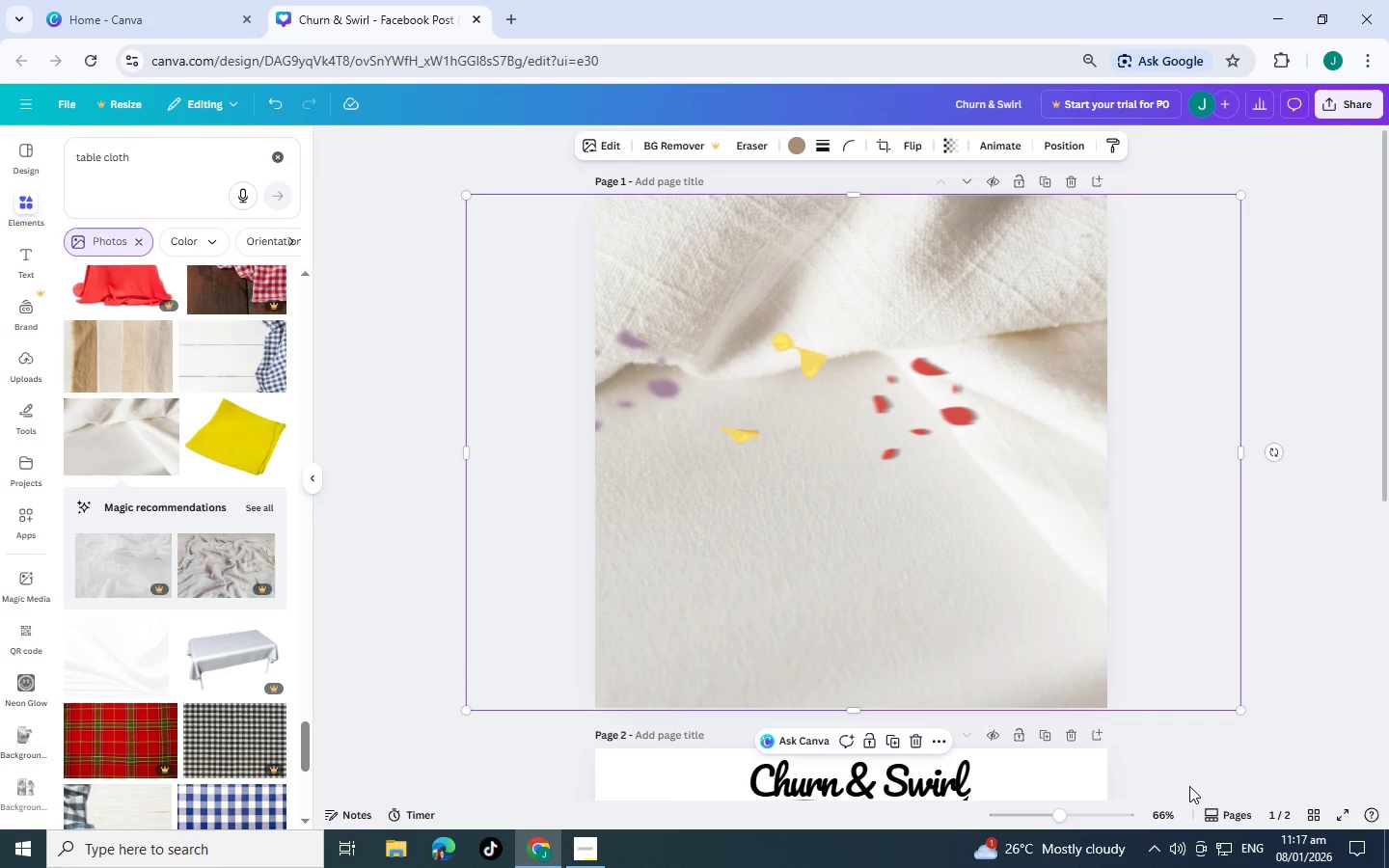 
key(Control+BracketLeft)
 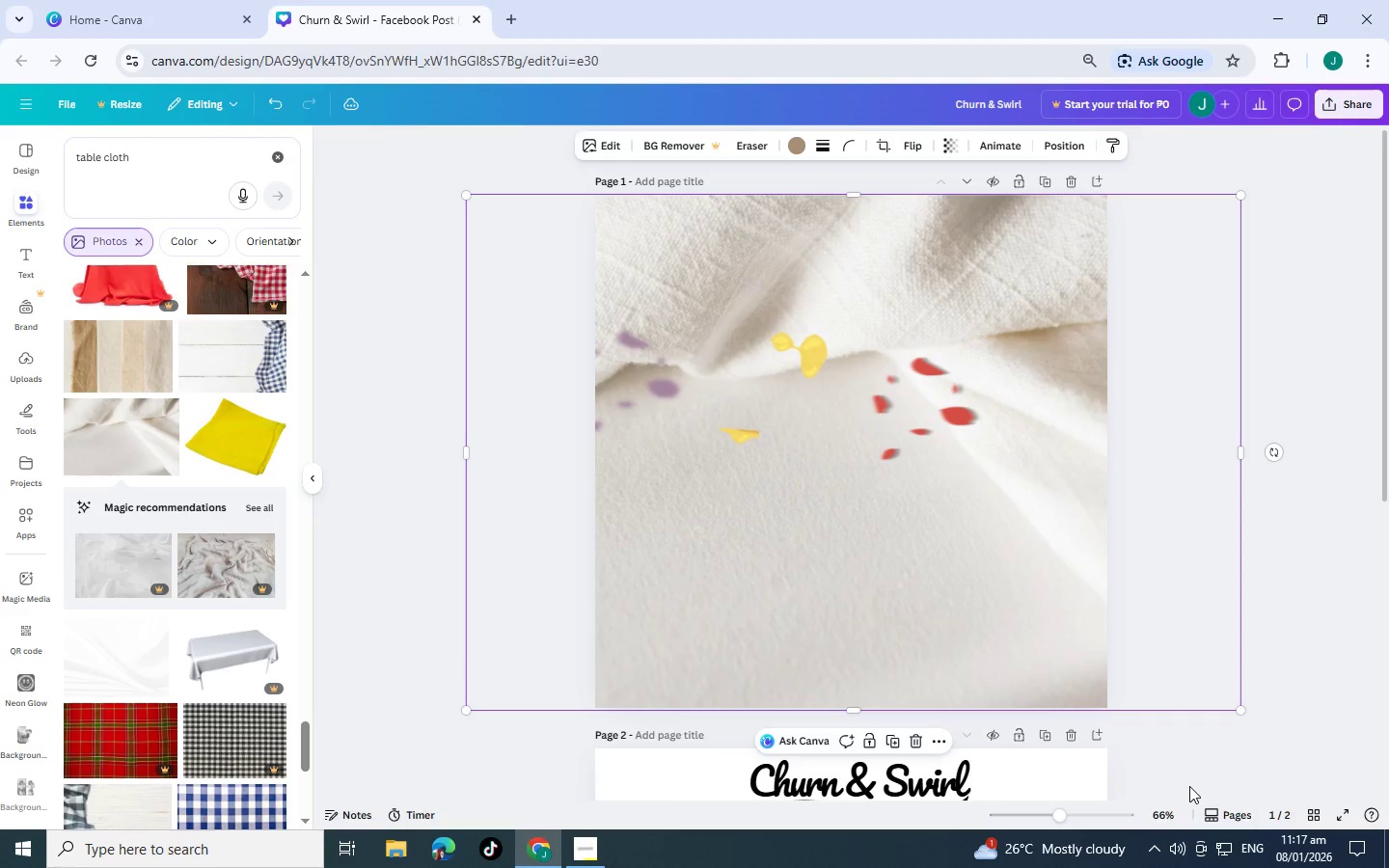 
key(Control+BracketLeft)
 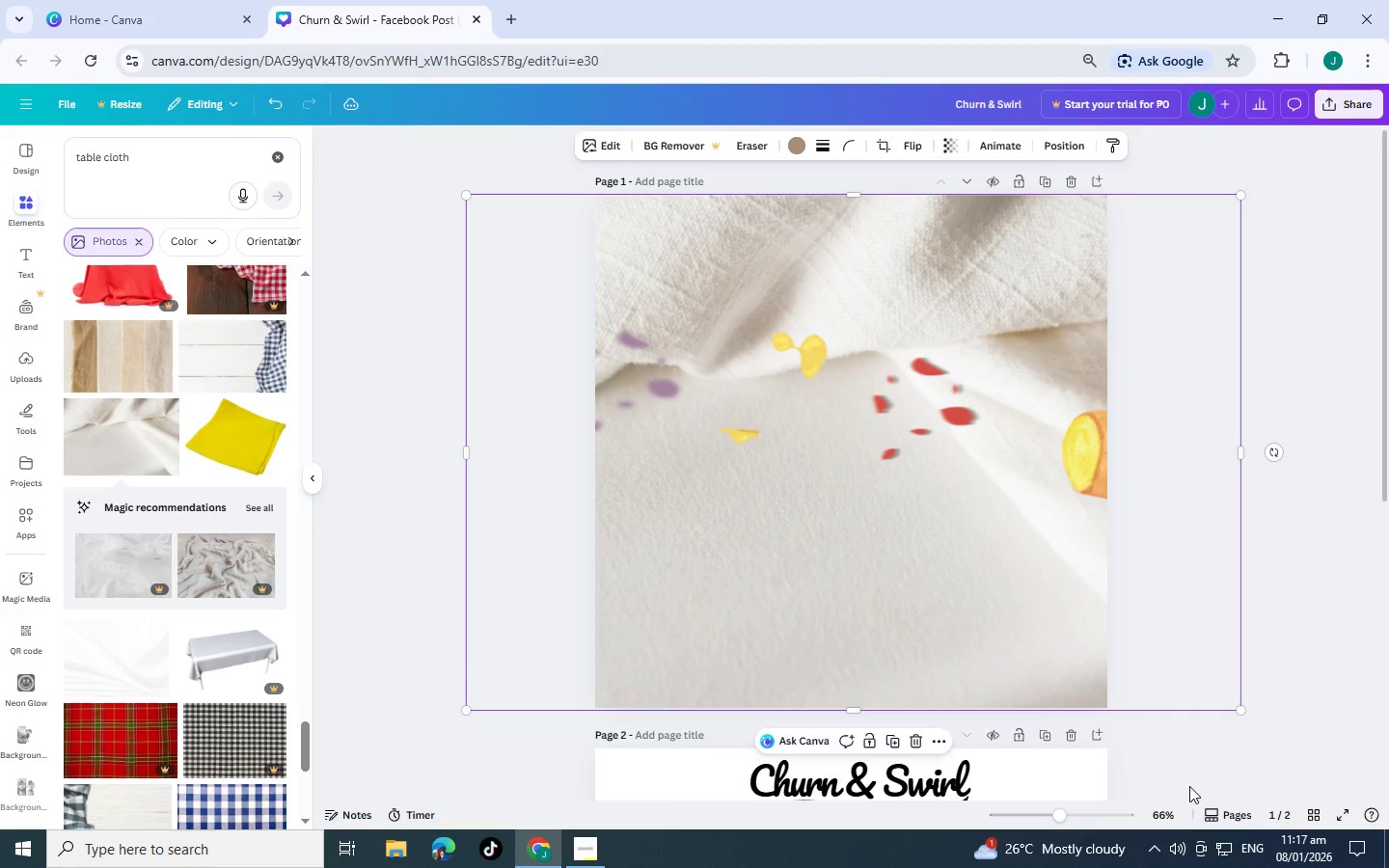 
key(Control+BracketLeft)
 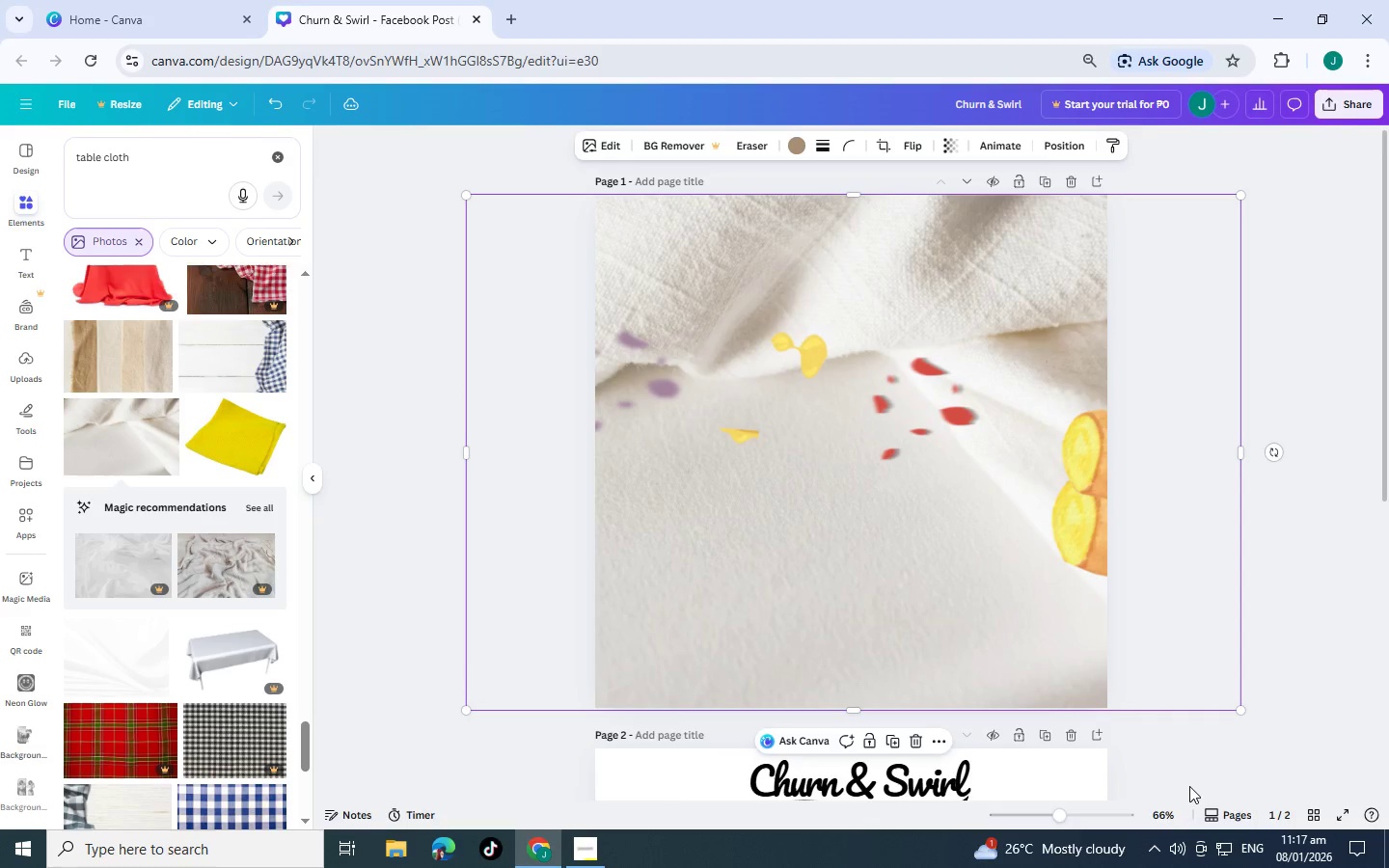 
key(Control+BracketLeft)
 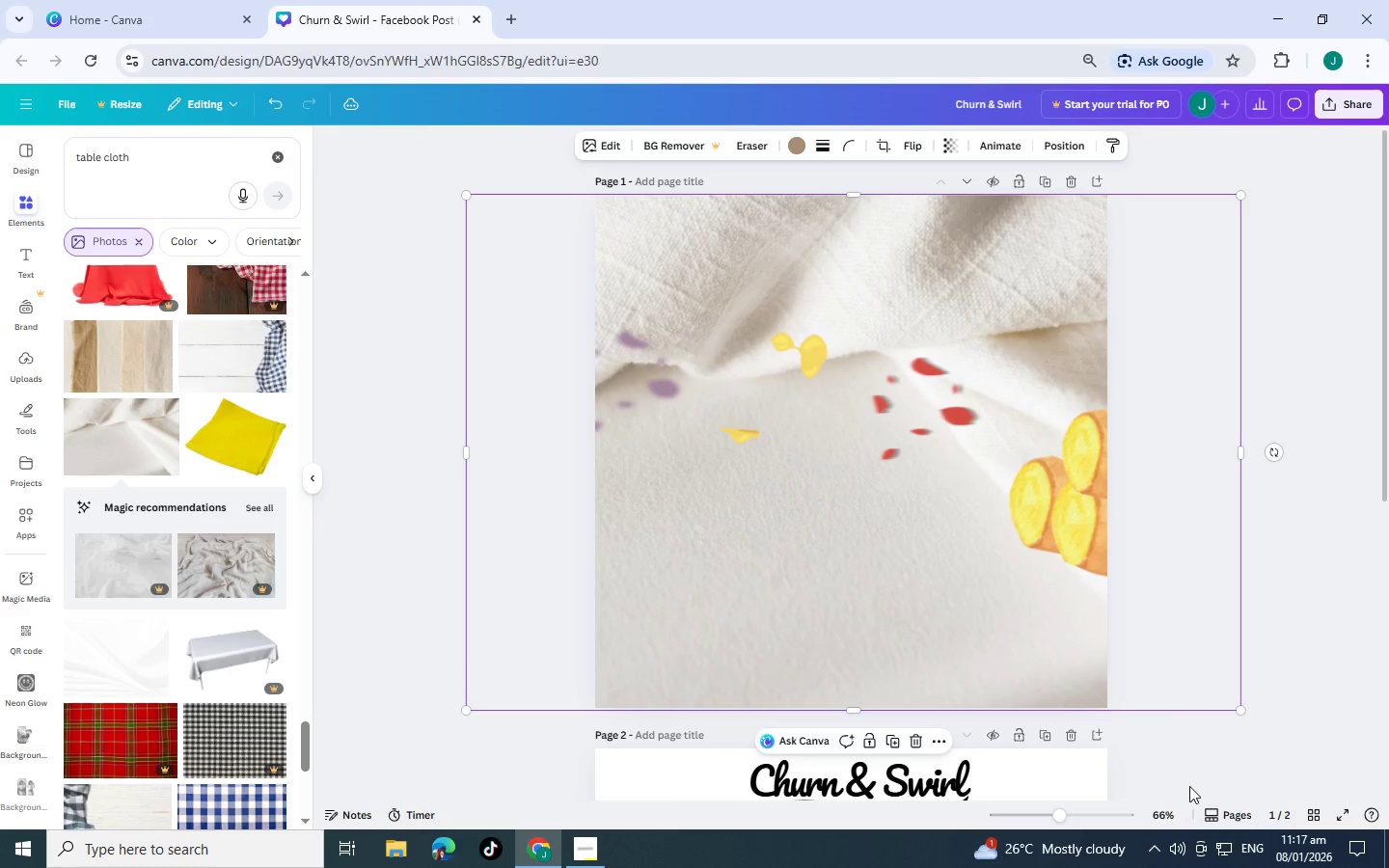 
key(Control+BracketLeft)
 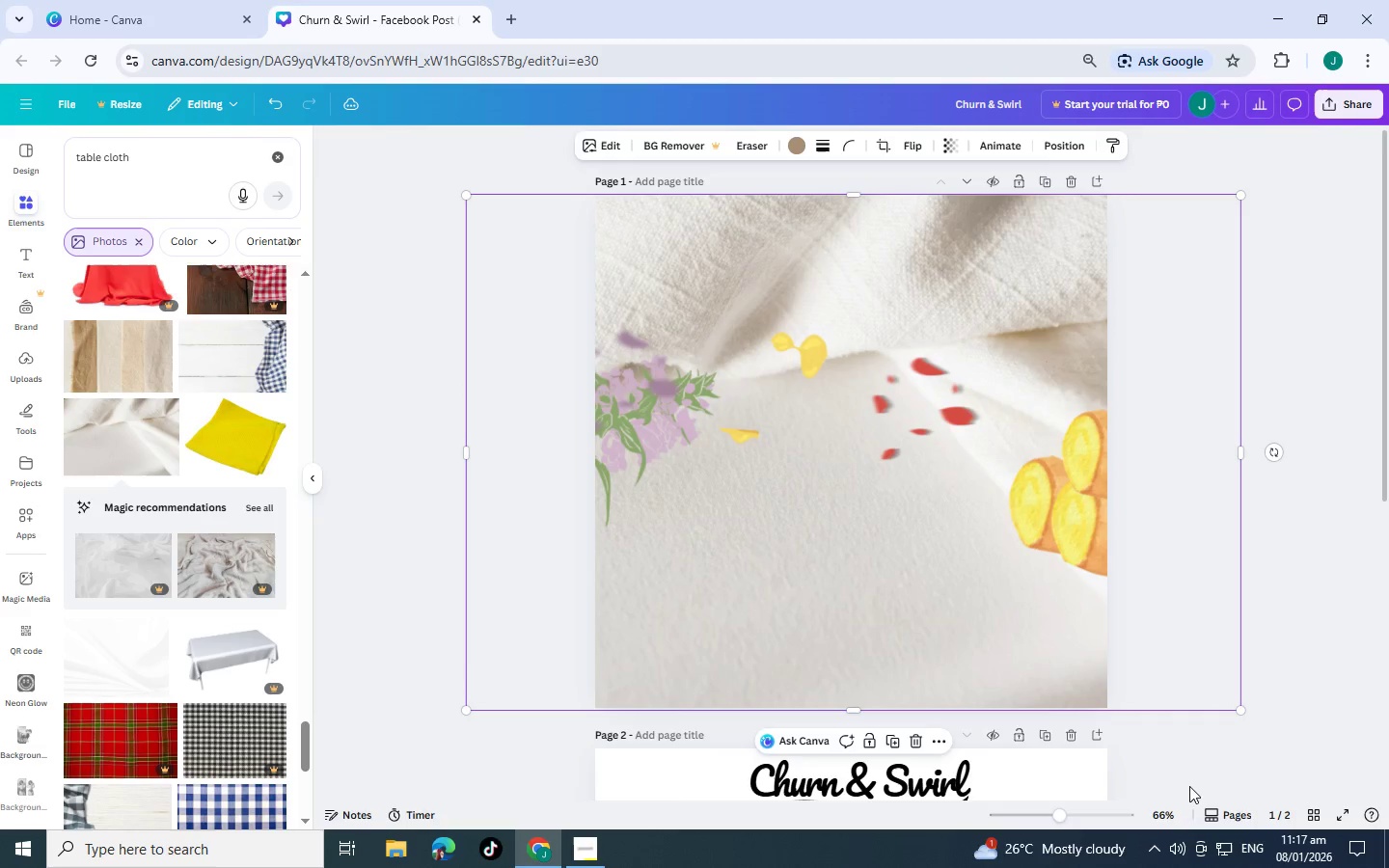 
key(Control+BracketLeft)
 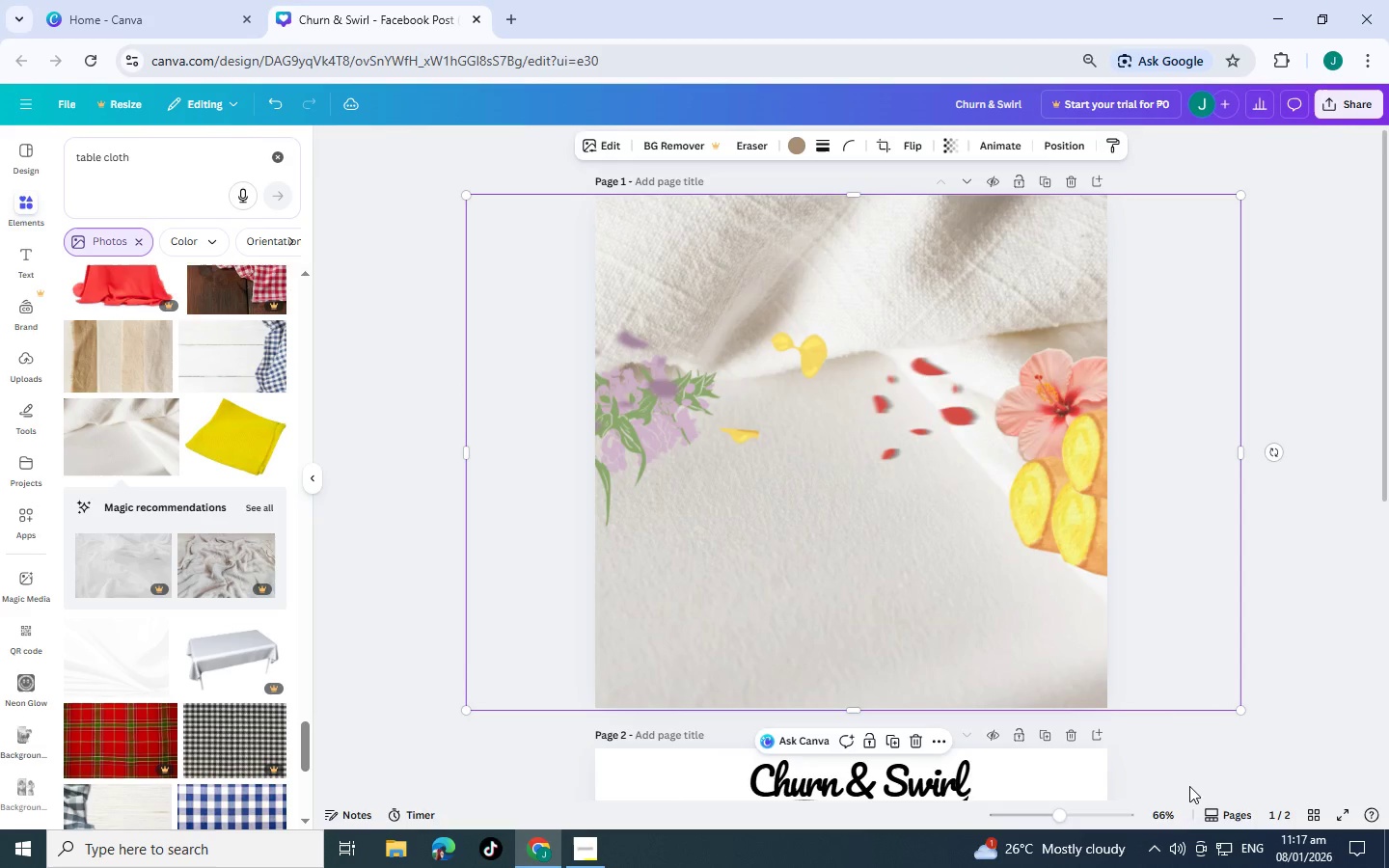 
key(Control+BracketLeft)
 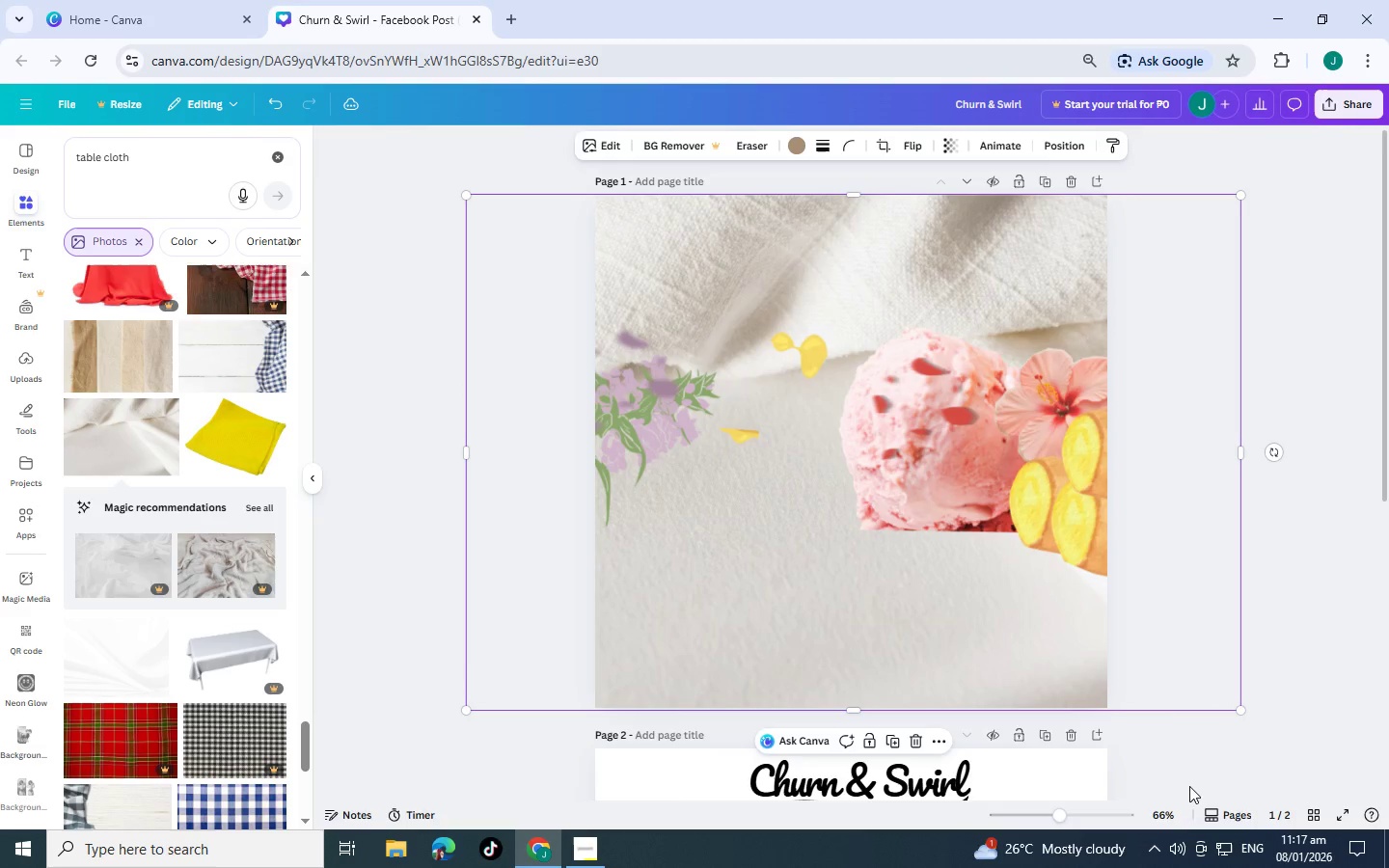 
key(Control+BracketLeft)
 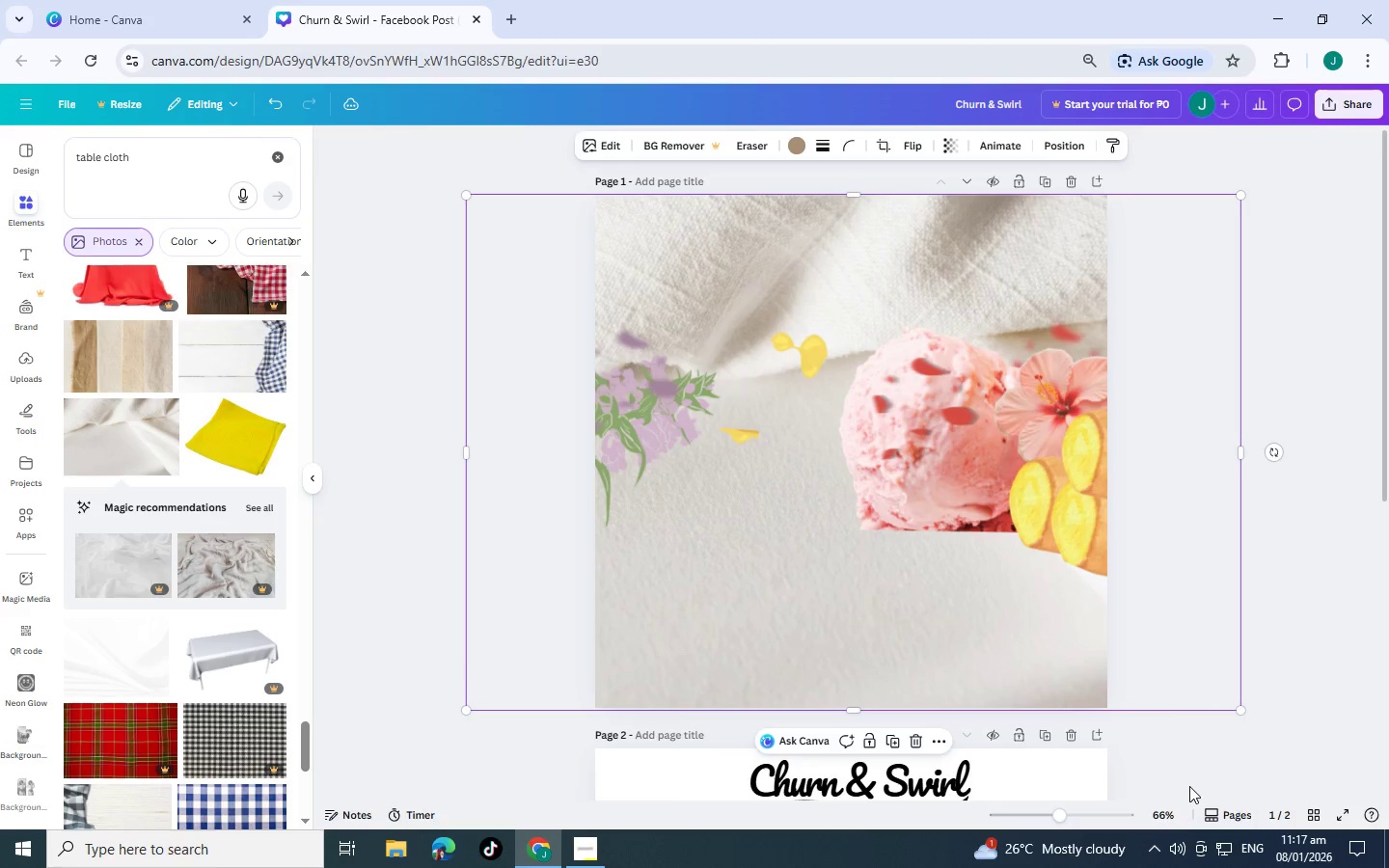 
key(Control+BracketLeft)
 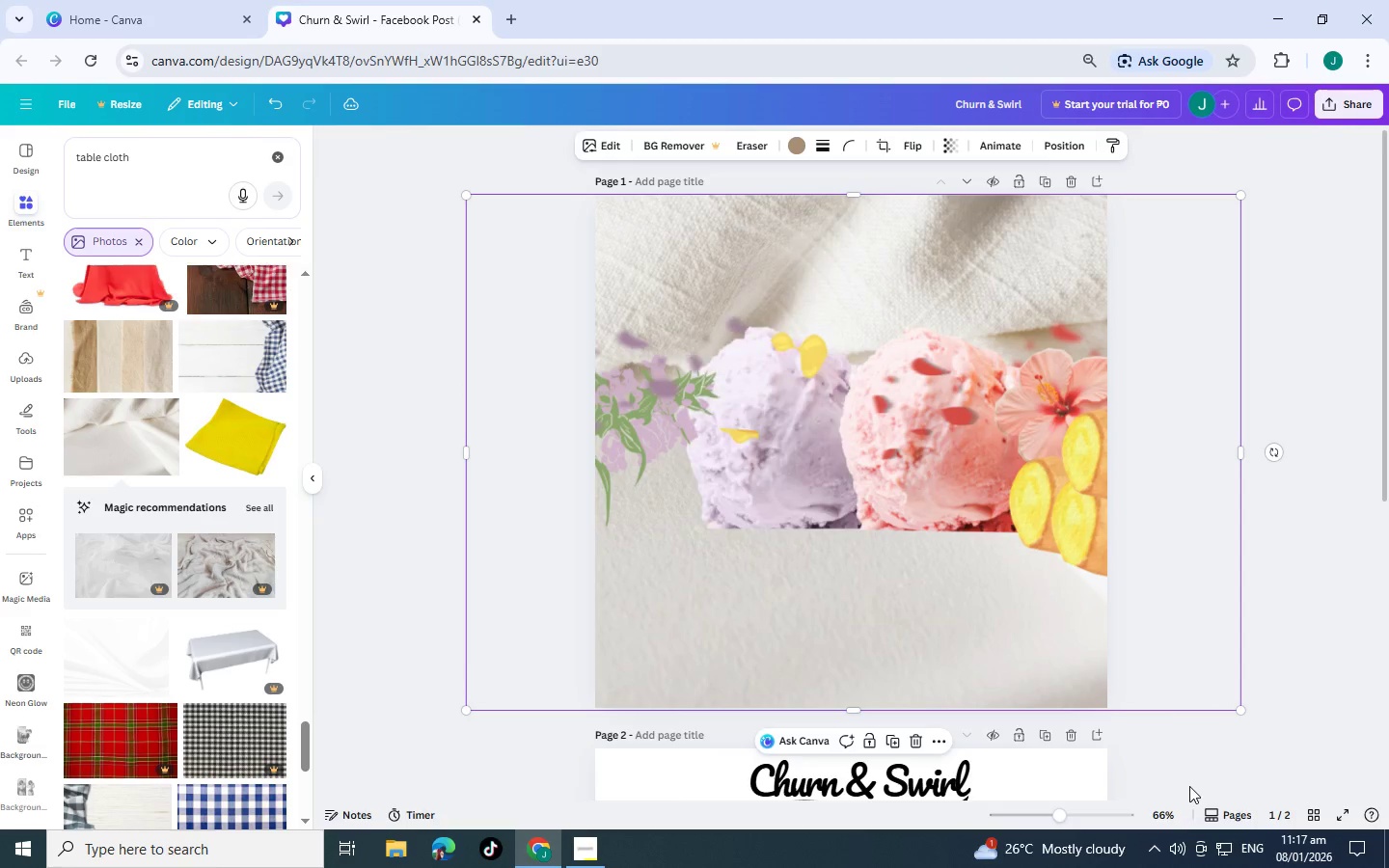 
key(Control+BracketLeft)
 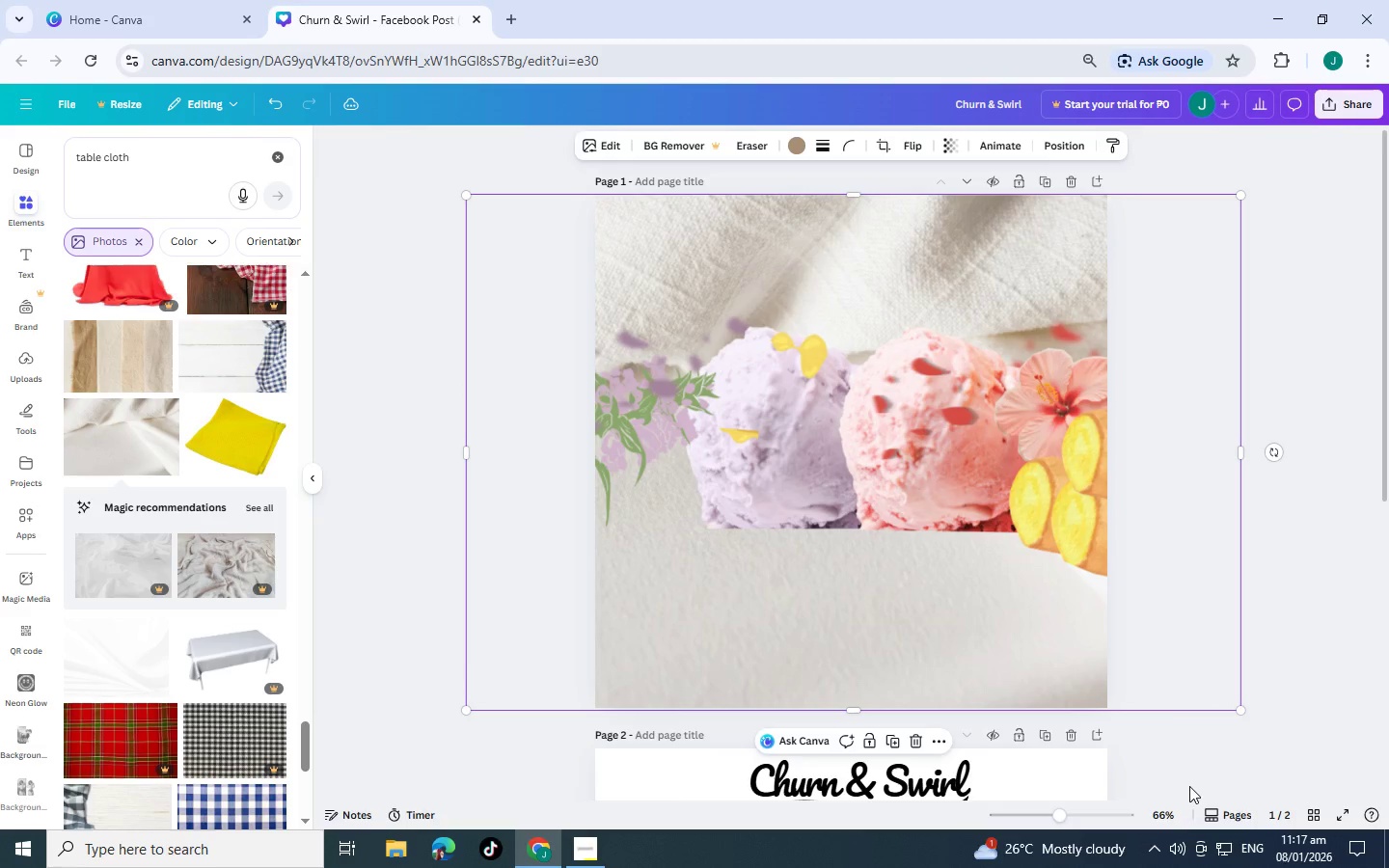 
key(Control+BracketLeft)
 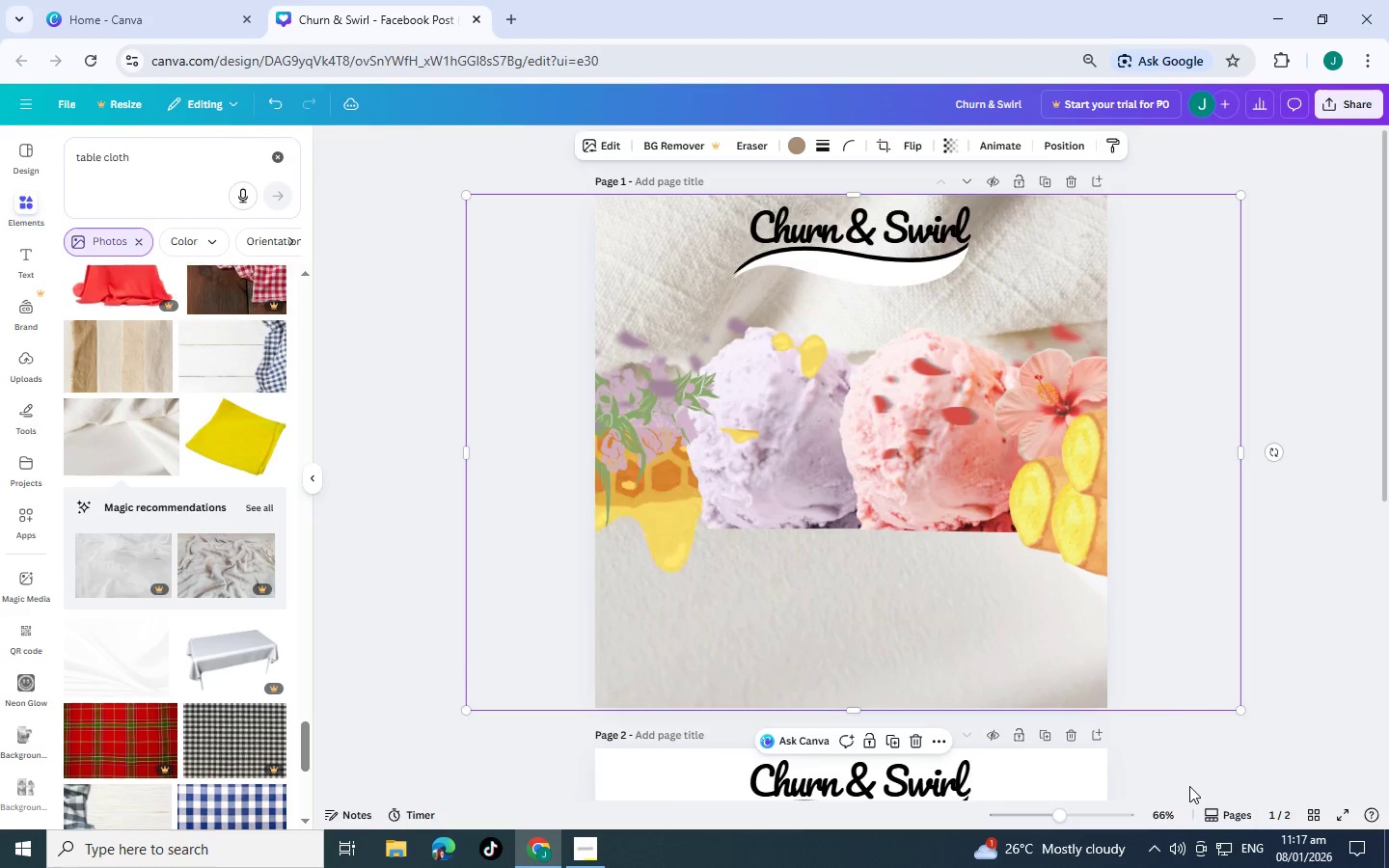 
key(Control+BracketLeft)
 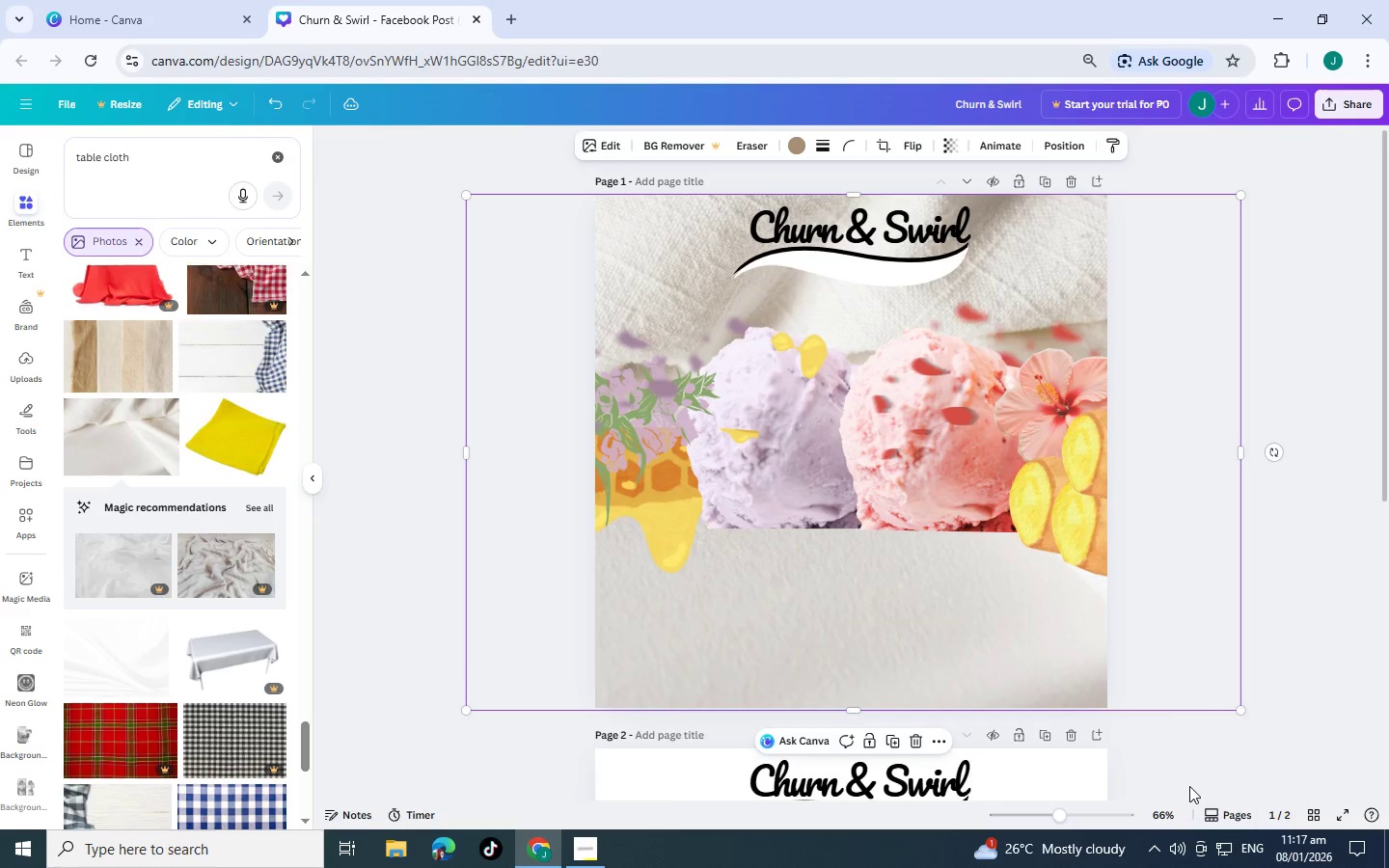 
key(Control+BracketLeft)
 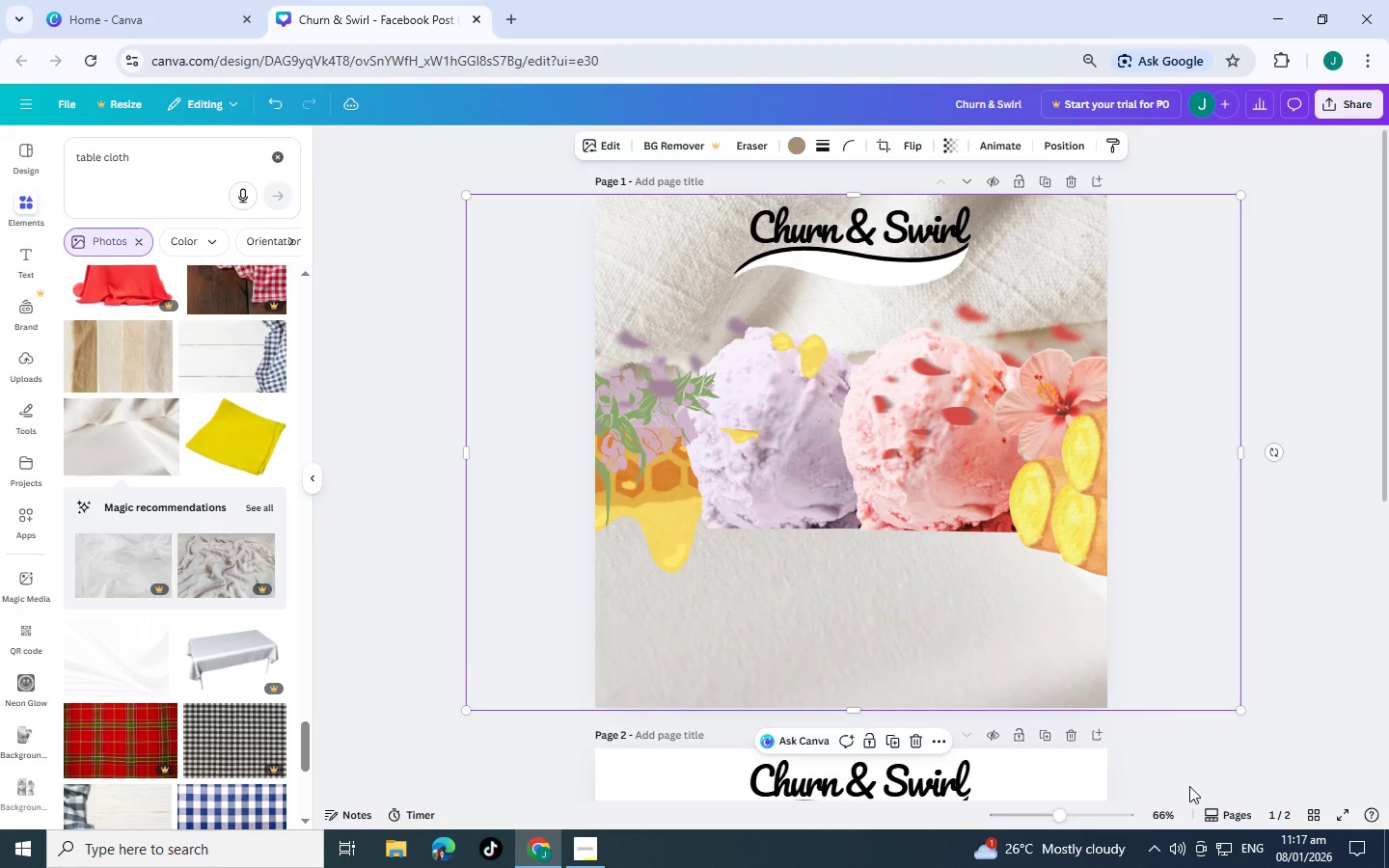 
key(Control+BracketLeft)
 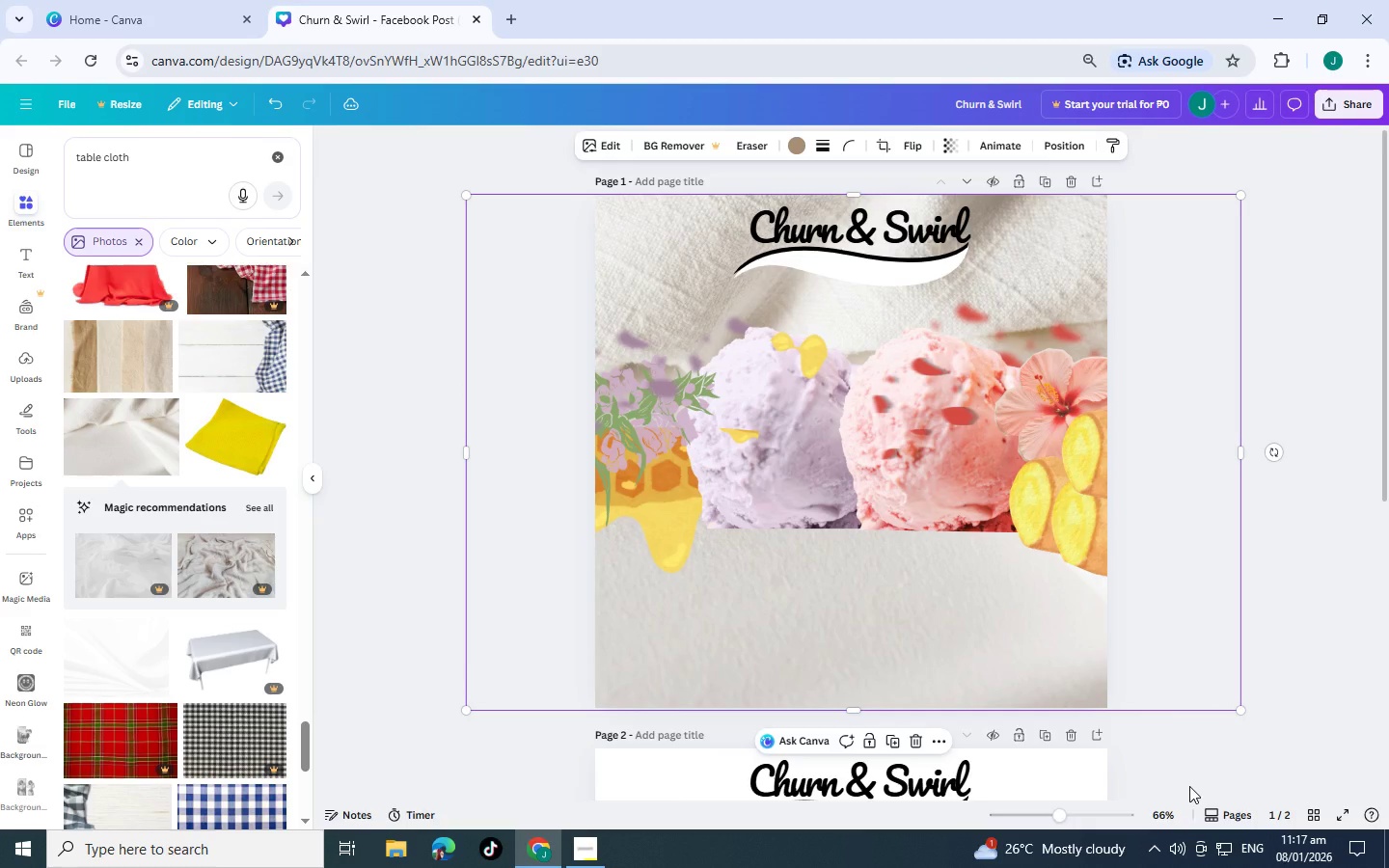 
key(Control+BracketLeft)
 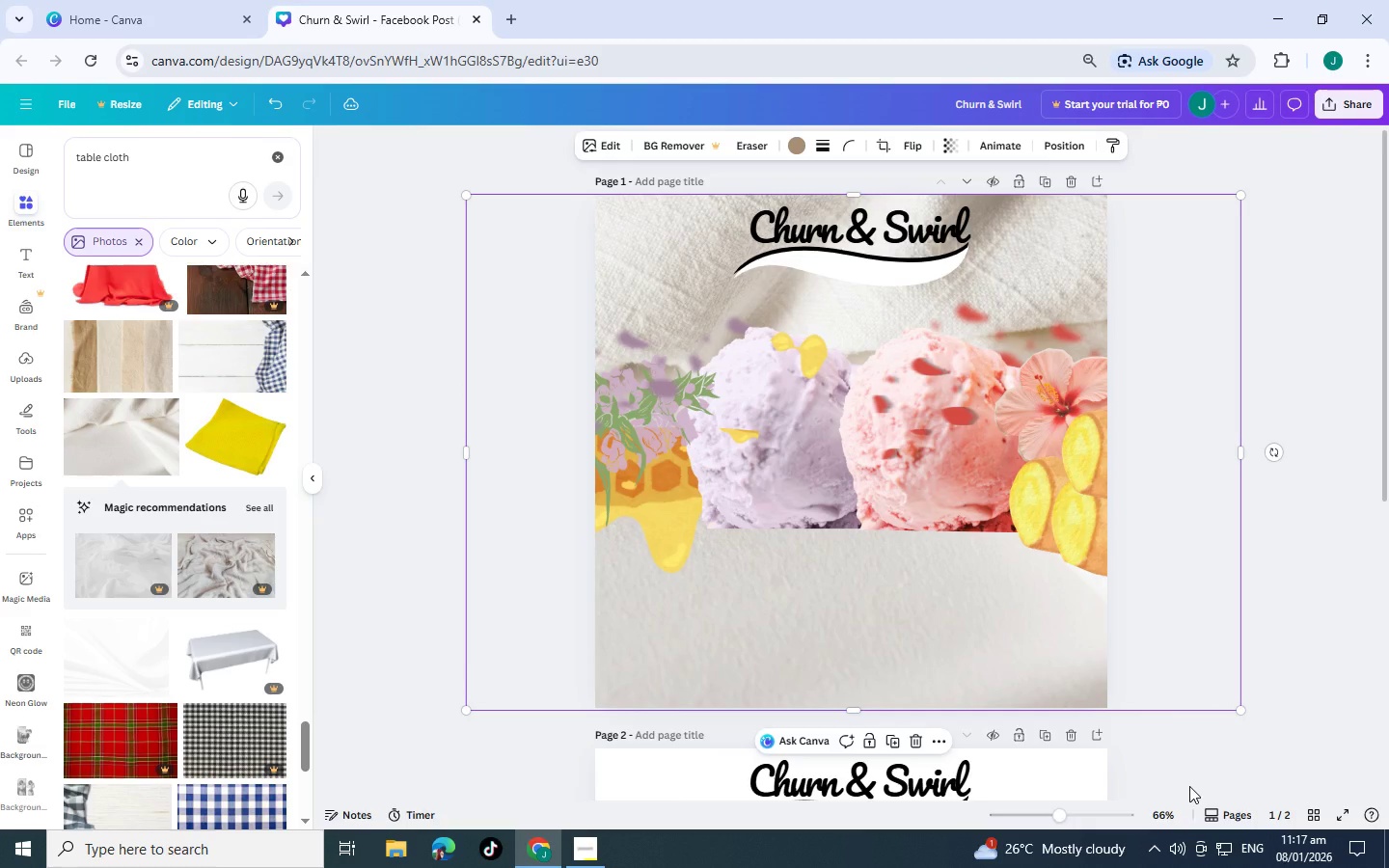 
key(Control+BracketLeft)
 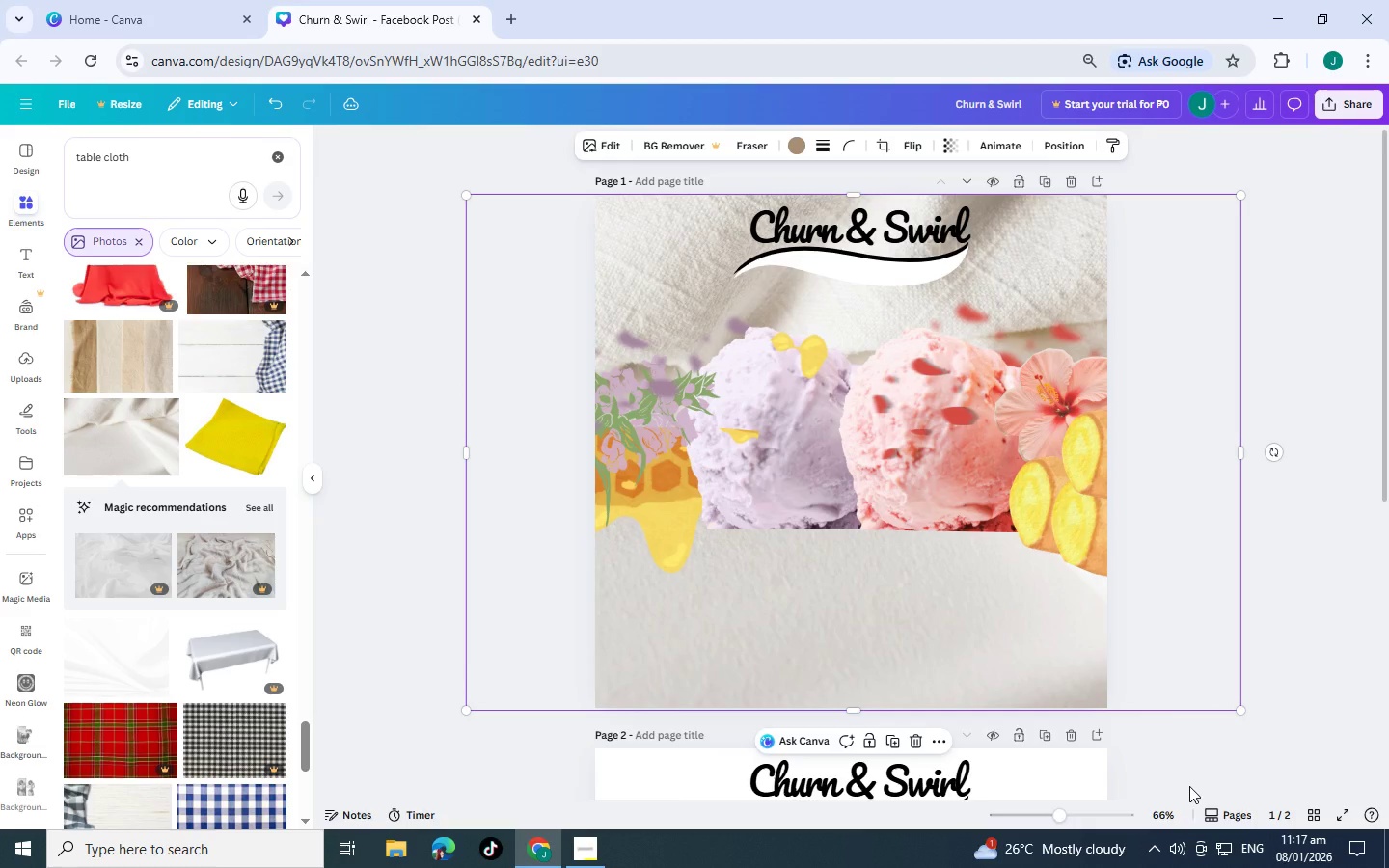 
key(Control+BracketLeft)
 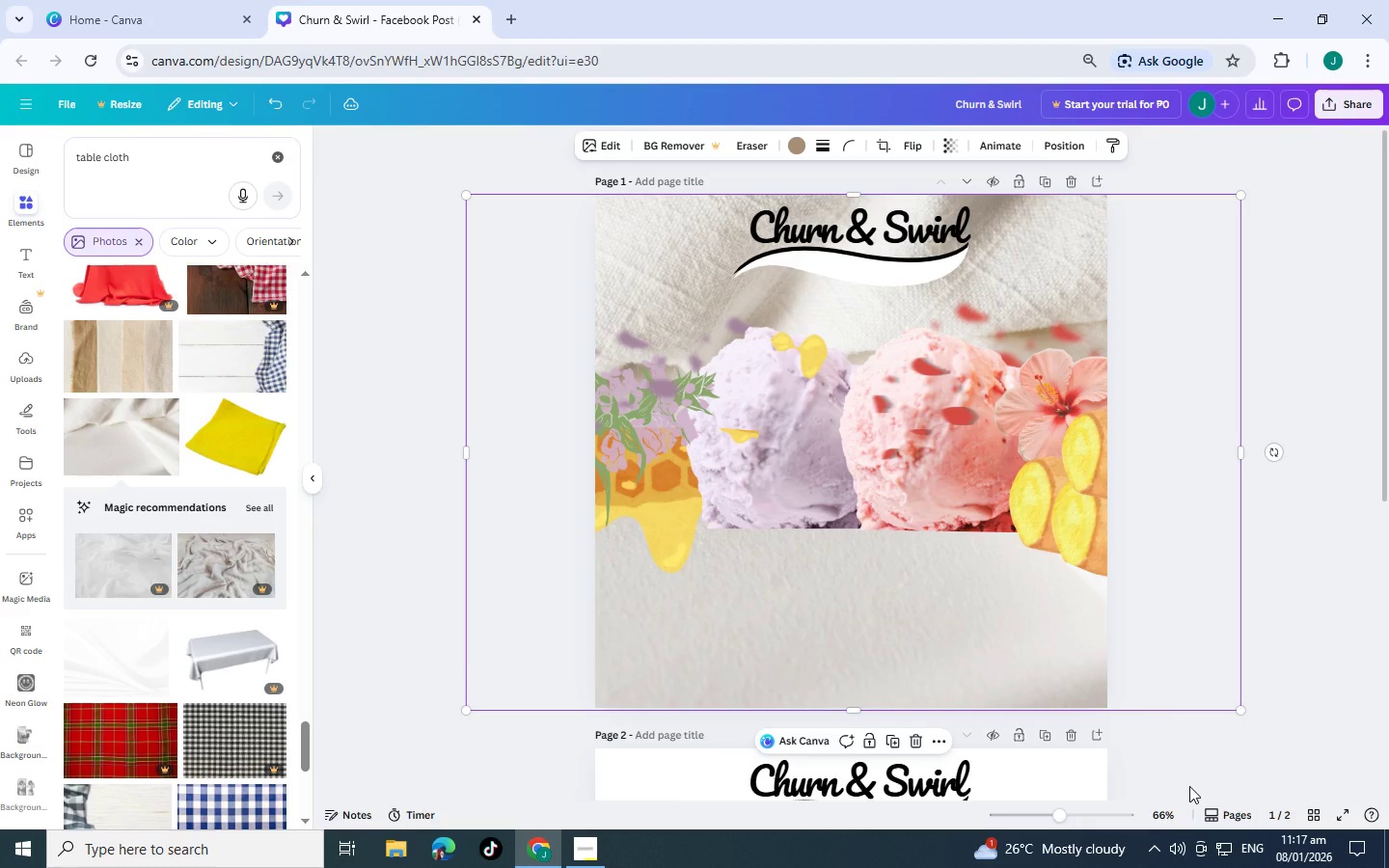 
key(Control+BracketLeft)
 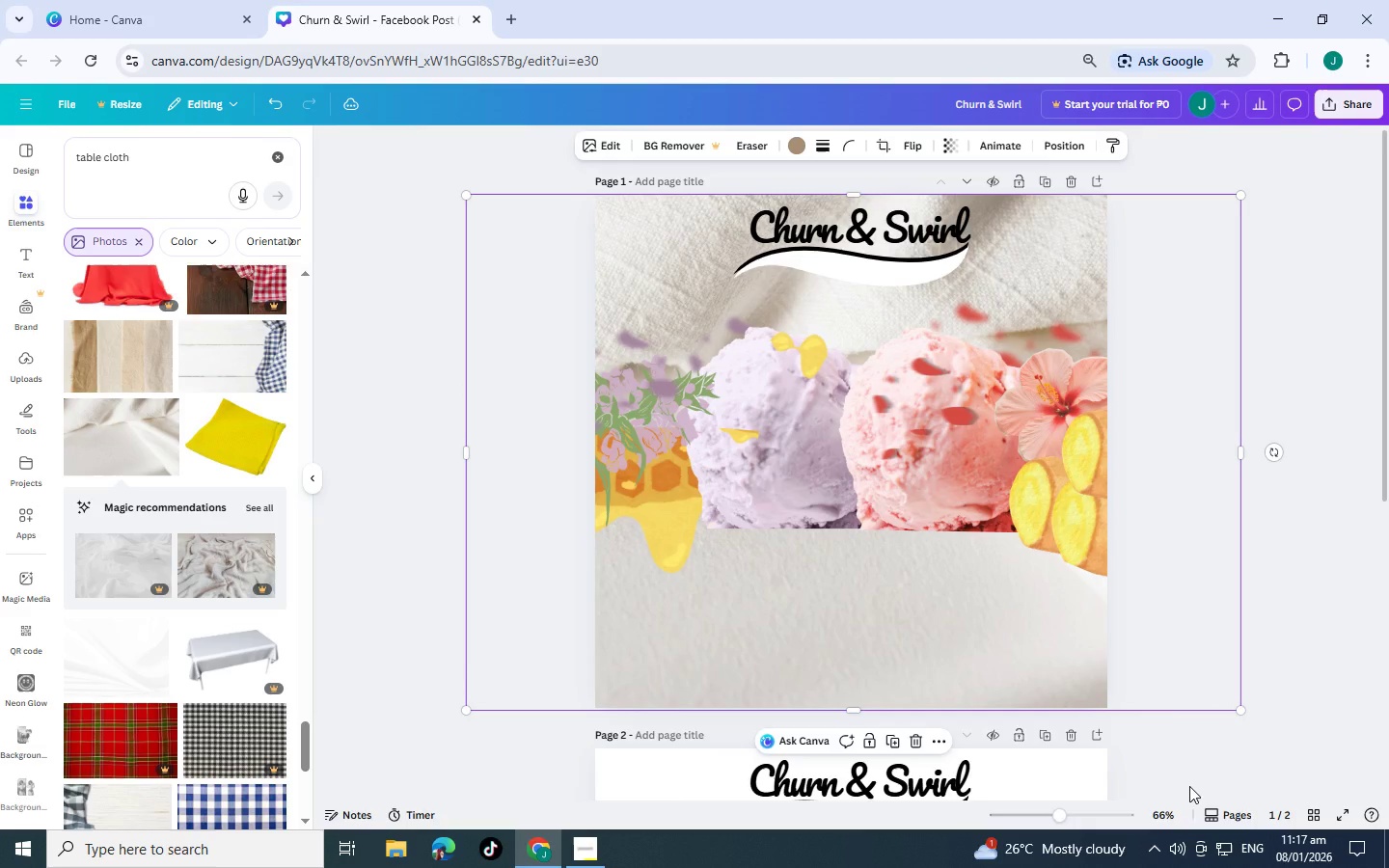 
key(Control+BracketLeft)
 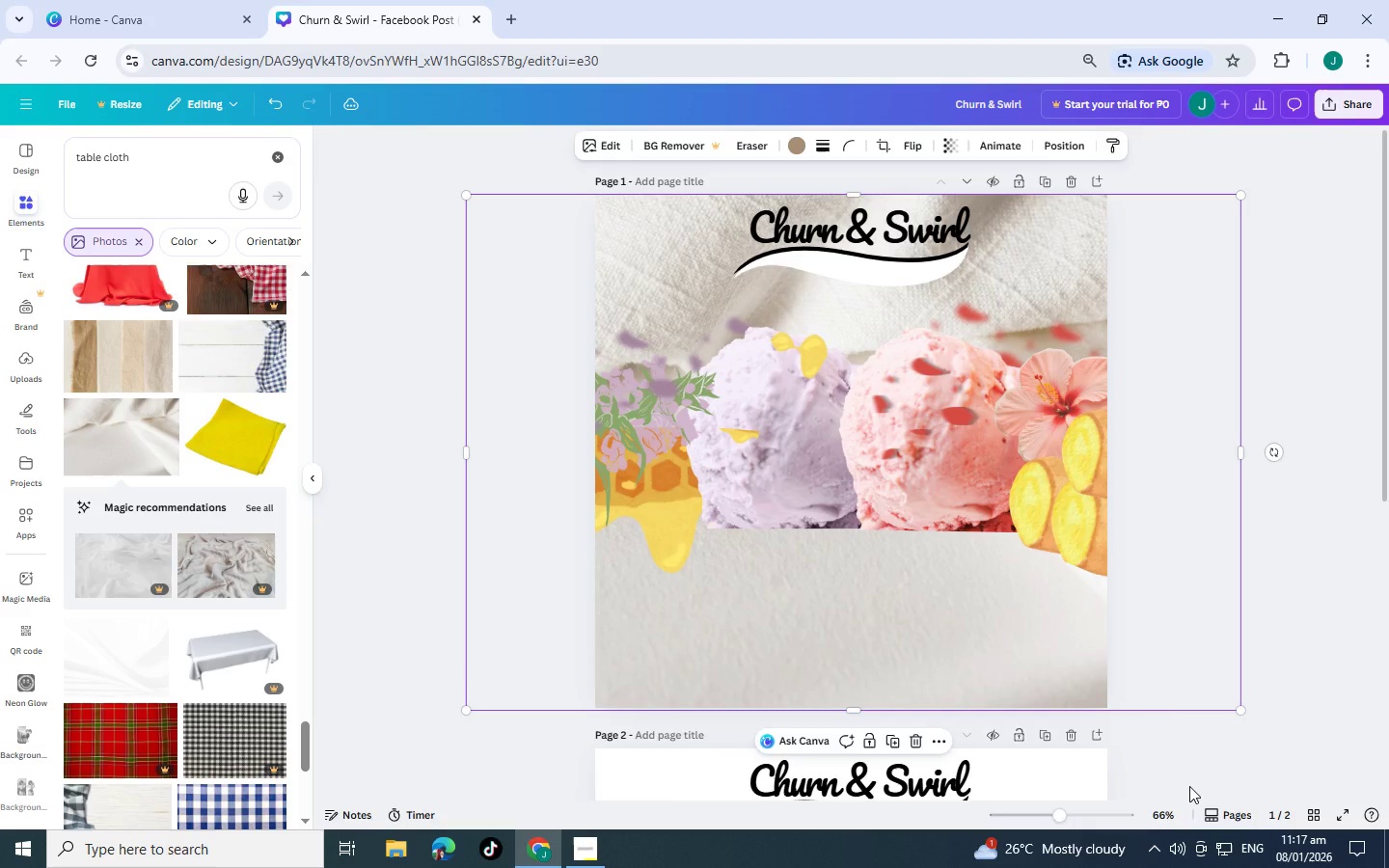 
key(Control+BracketLeft)
 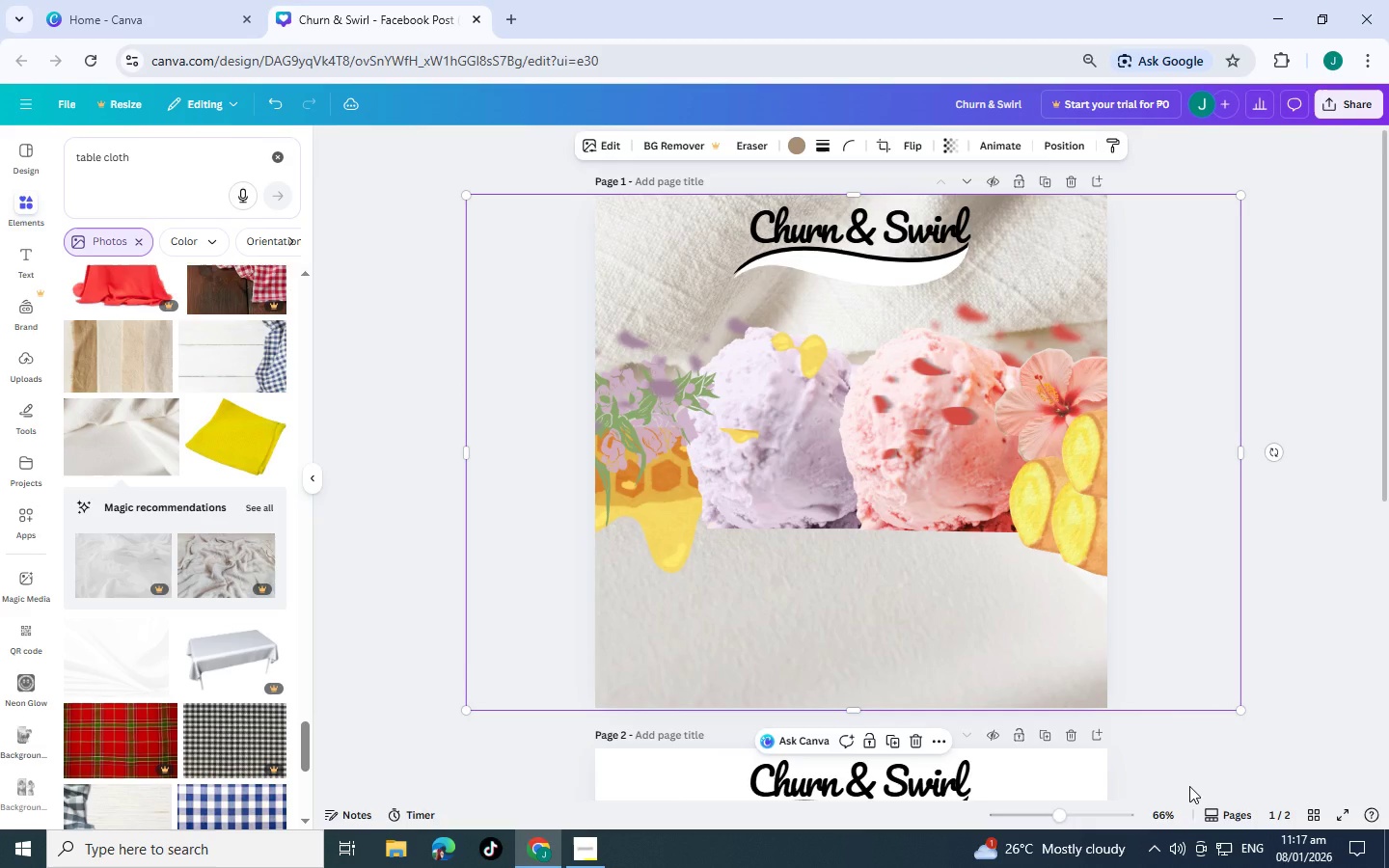 
key(Control+BracketLeft)
 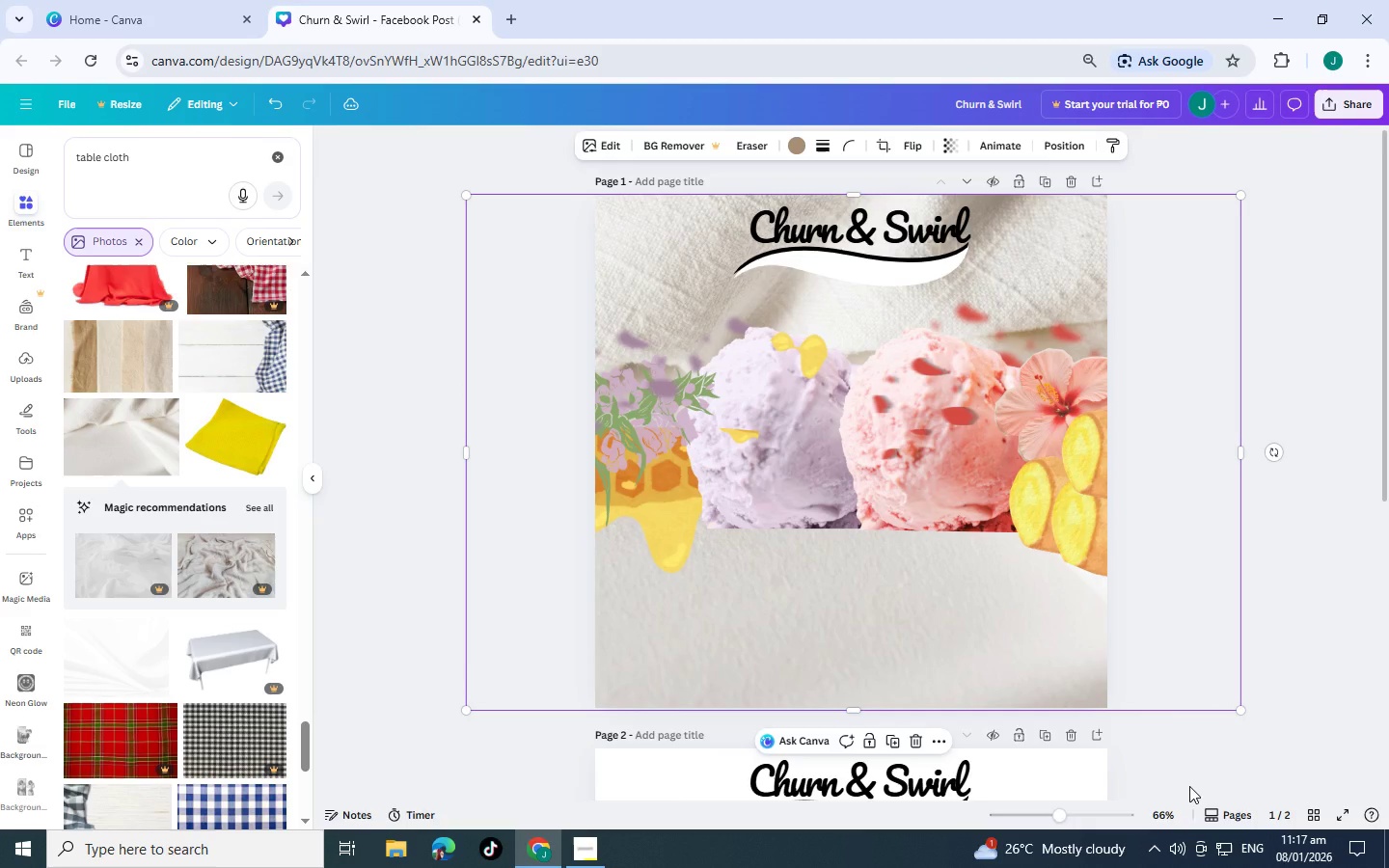 
key(Control+BracketLeft)
 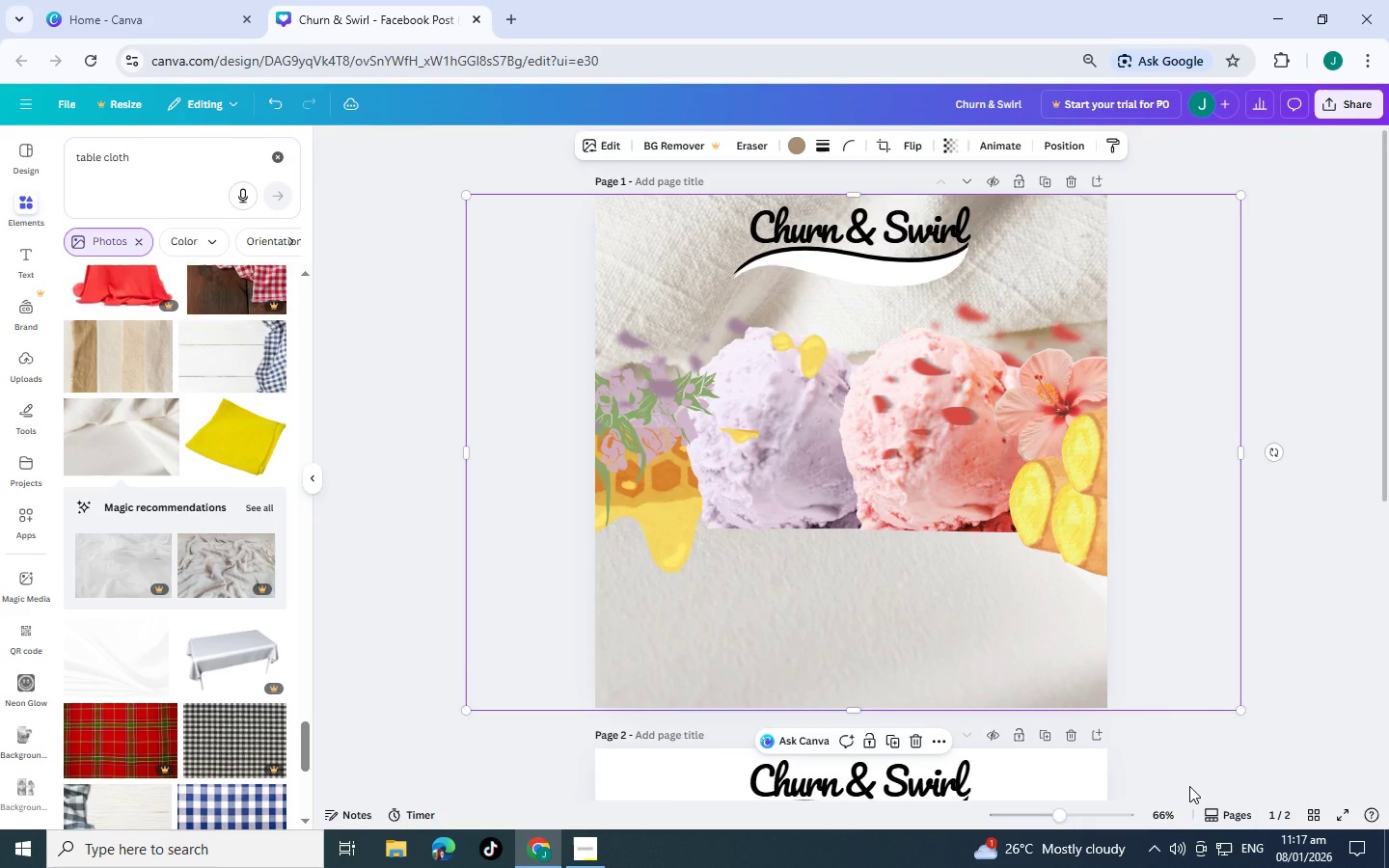 
key(Control+BracketLeft)
 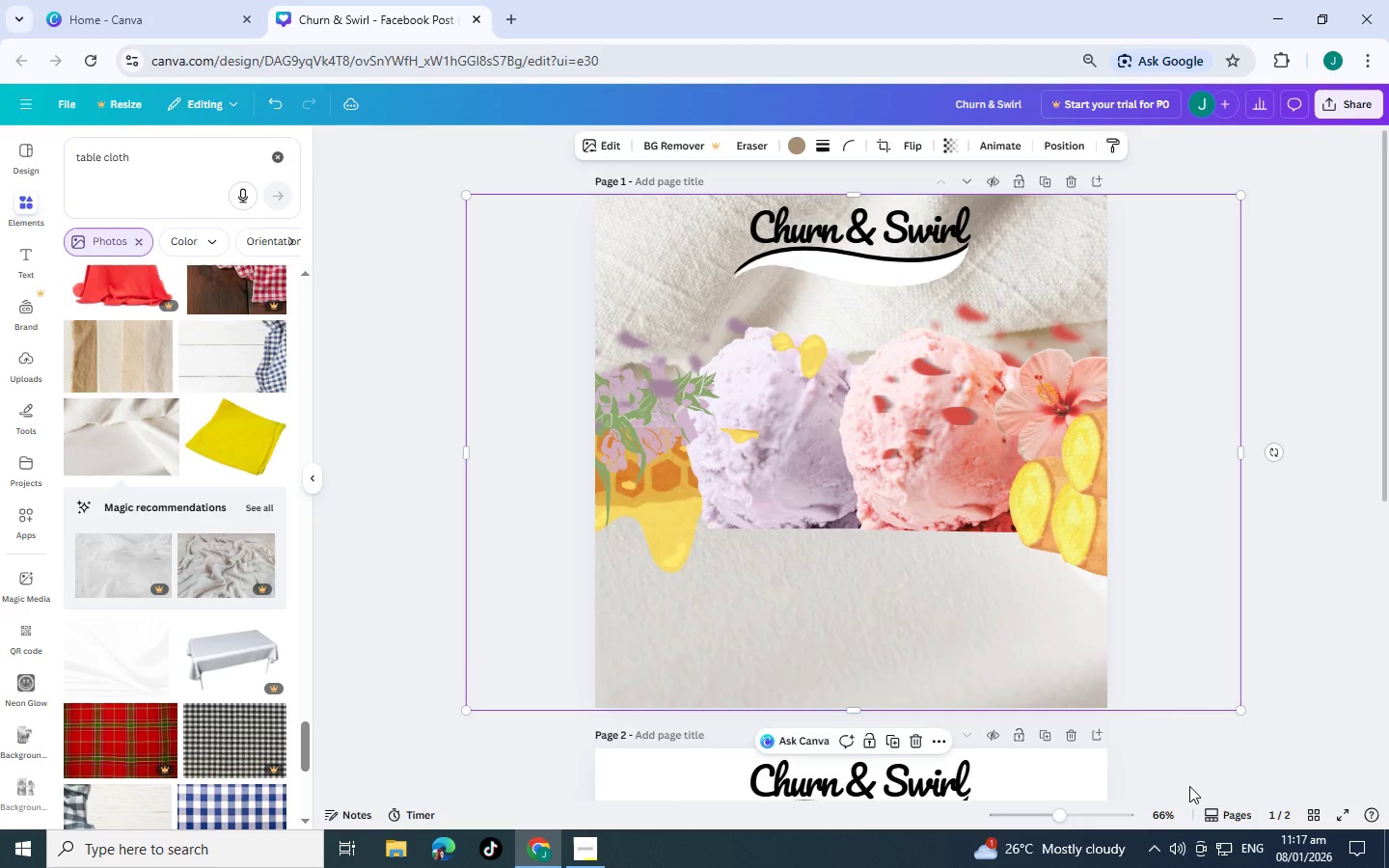 
key(Control+BracketLeft)
 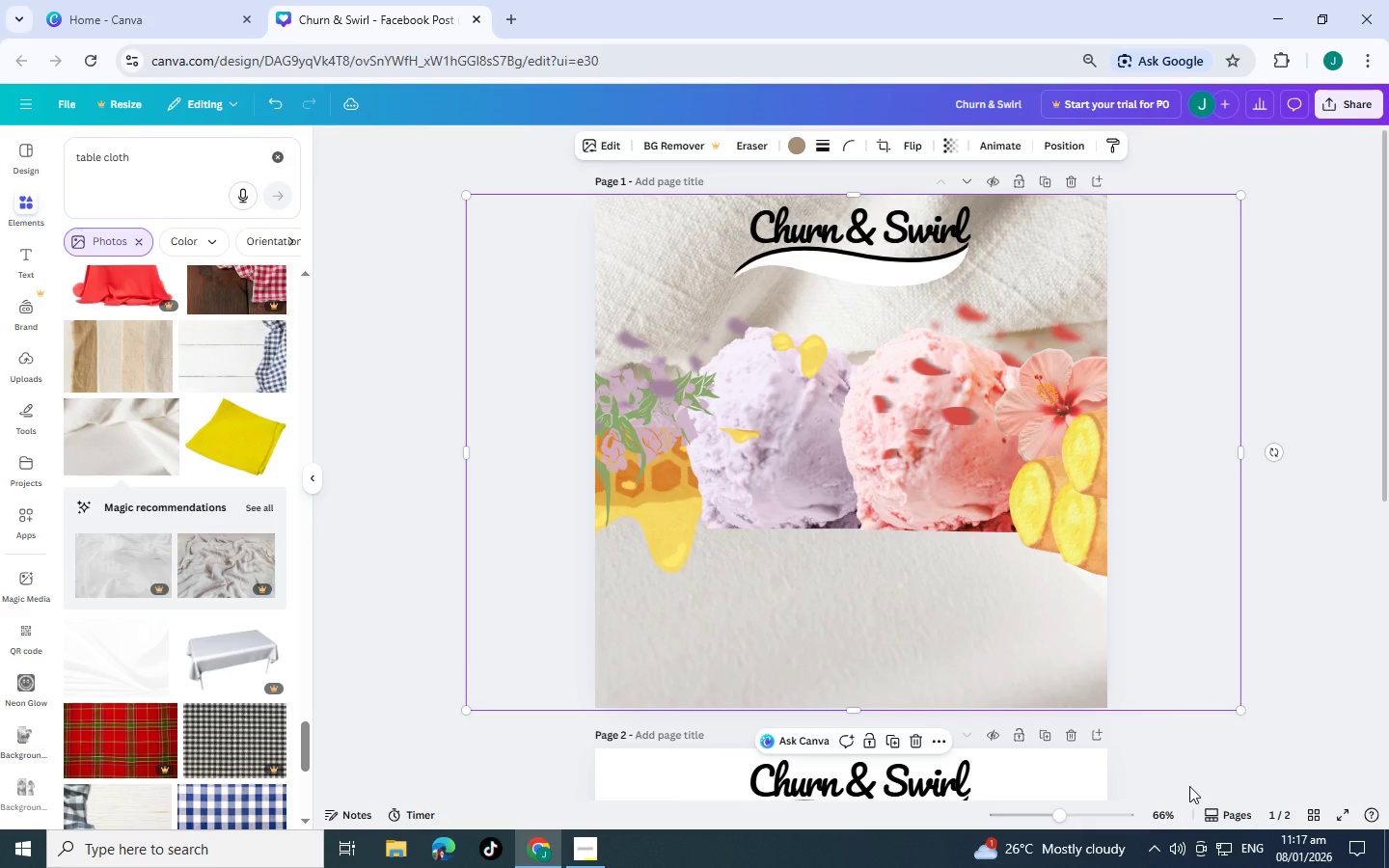 
key(Control+BracketLeft)
 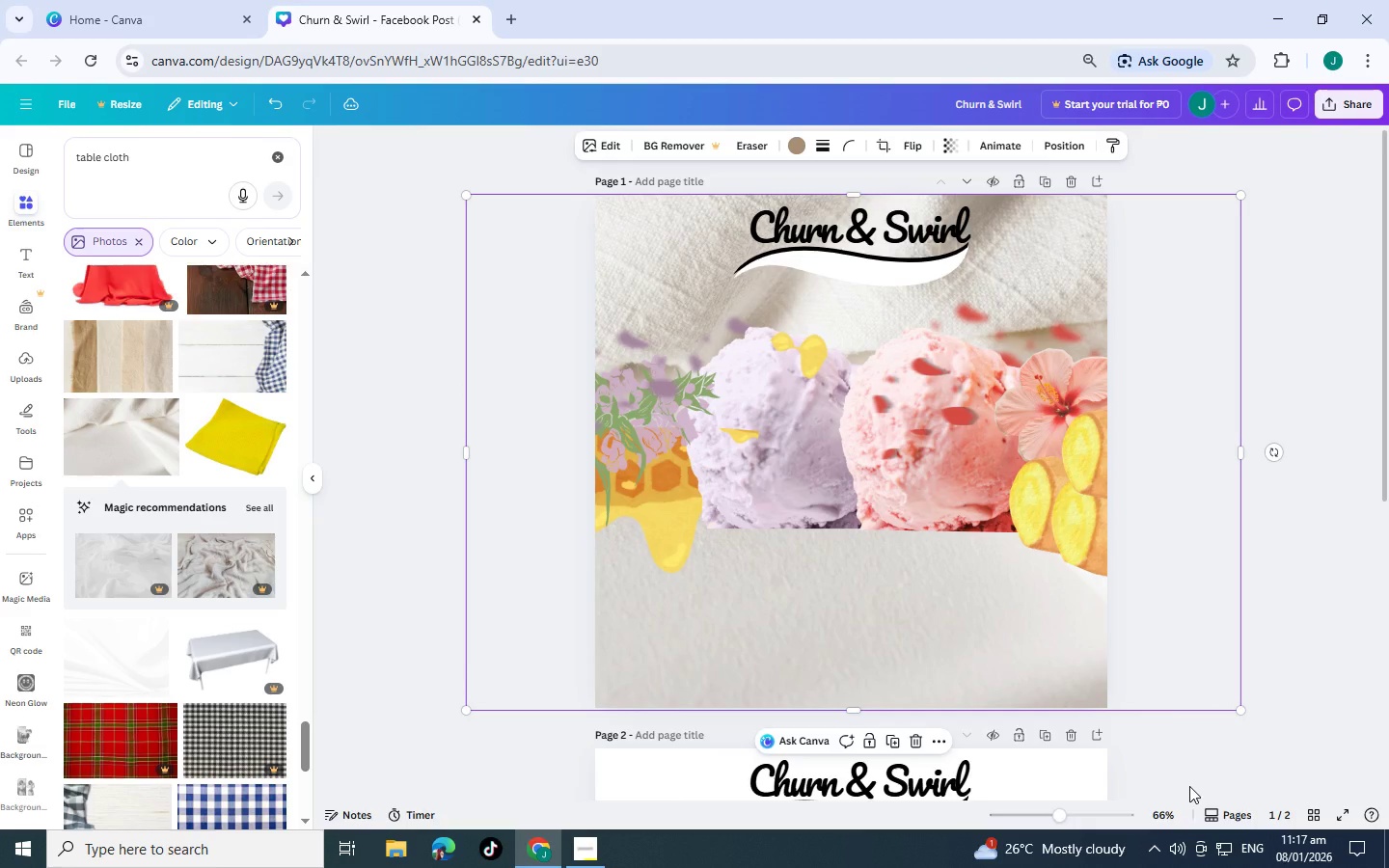 
key(Control+BracketLeft)
 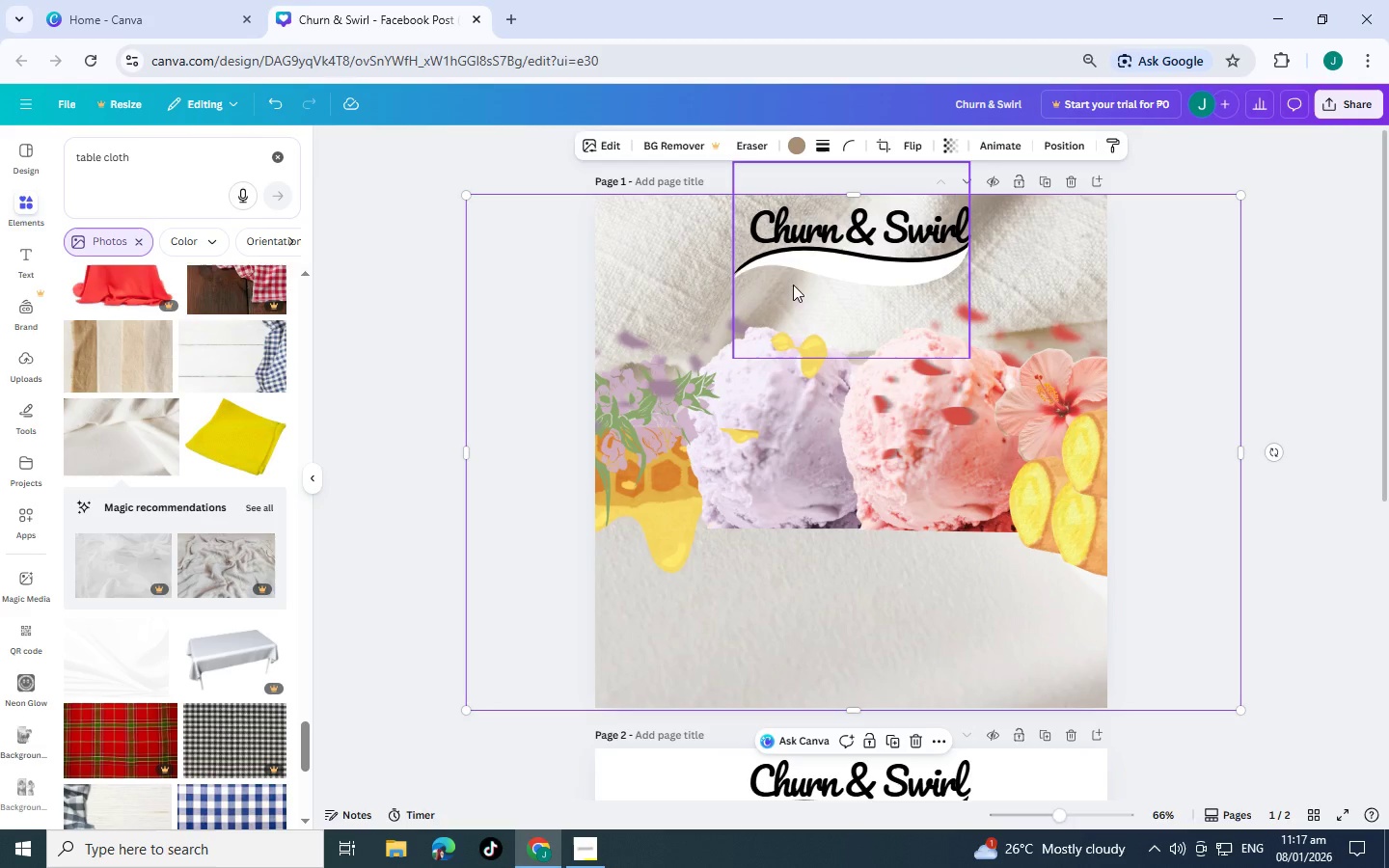 
left_click([817, 249])
 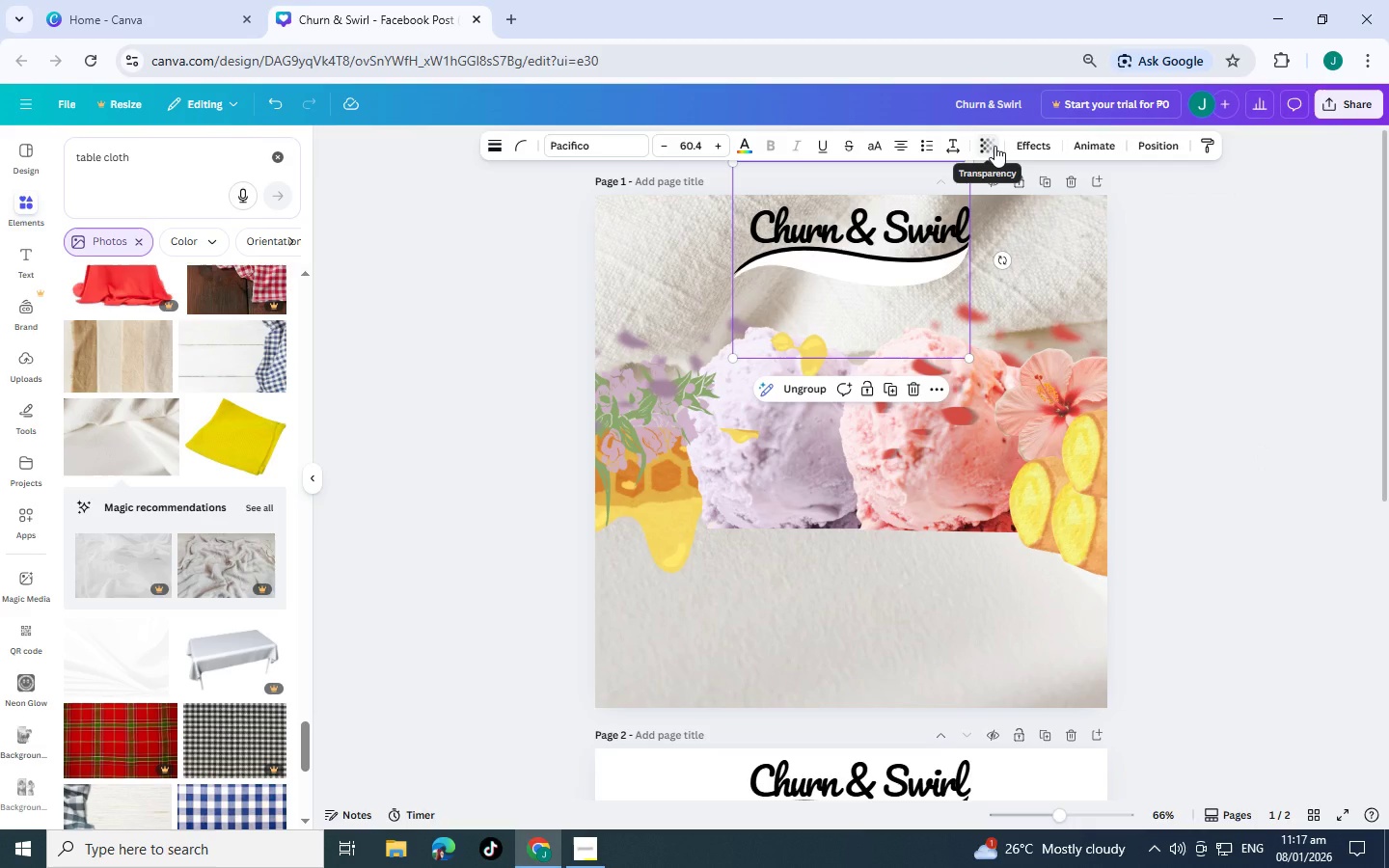 
wait(11.01)
 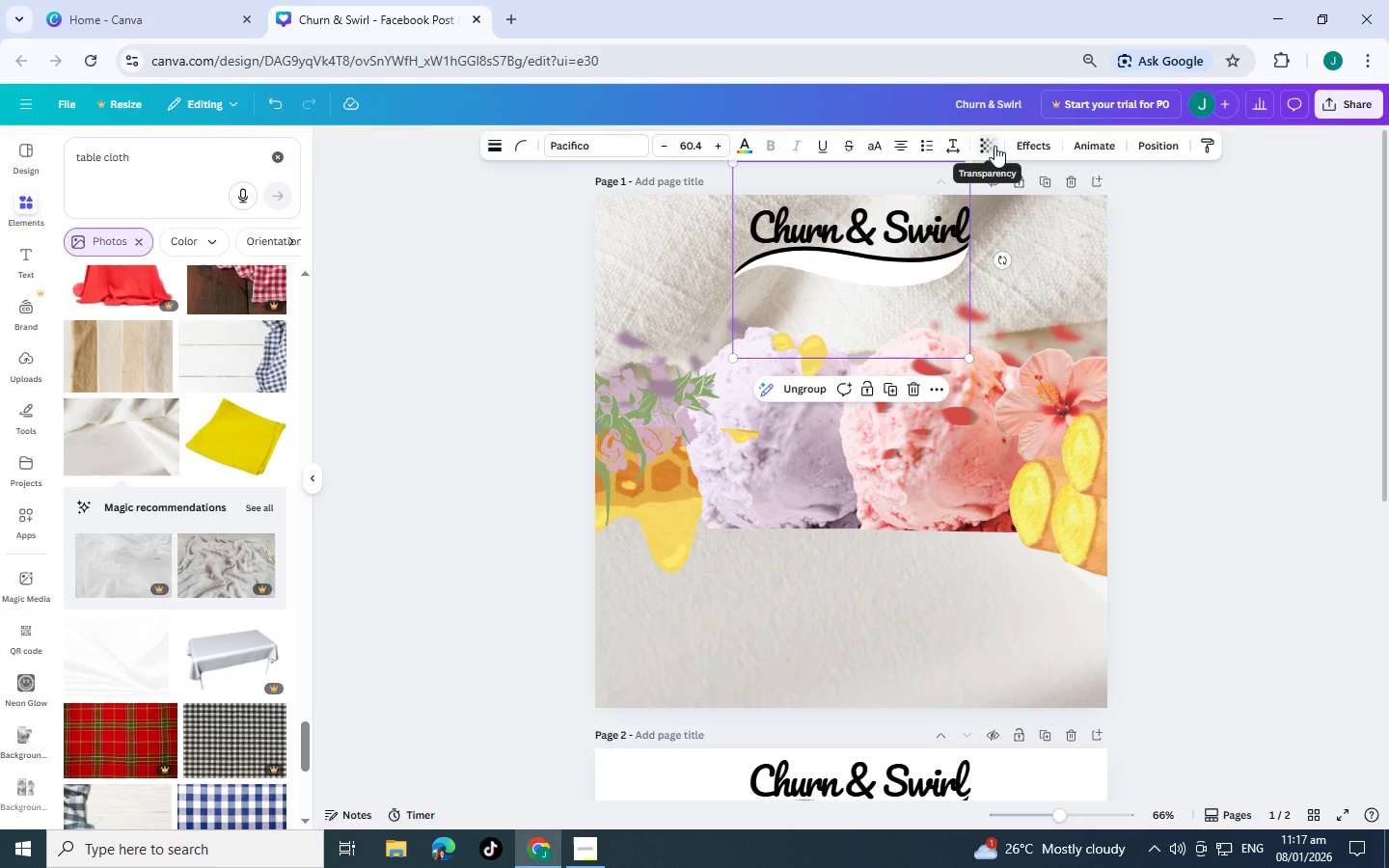 
scroll: coordinate [290, 609], scroll_direction: down, amount: 7.0
 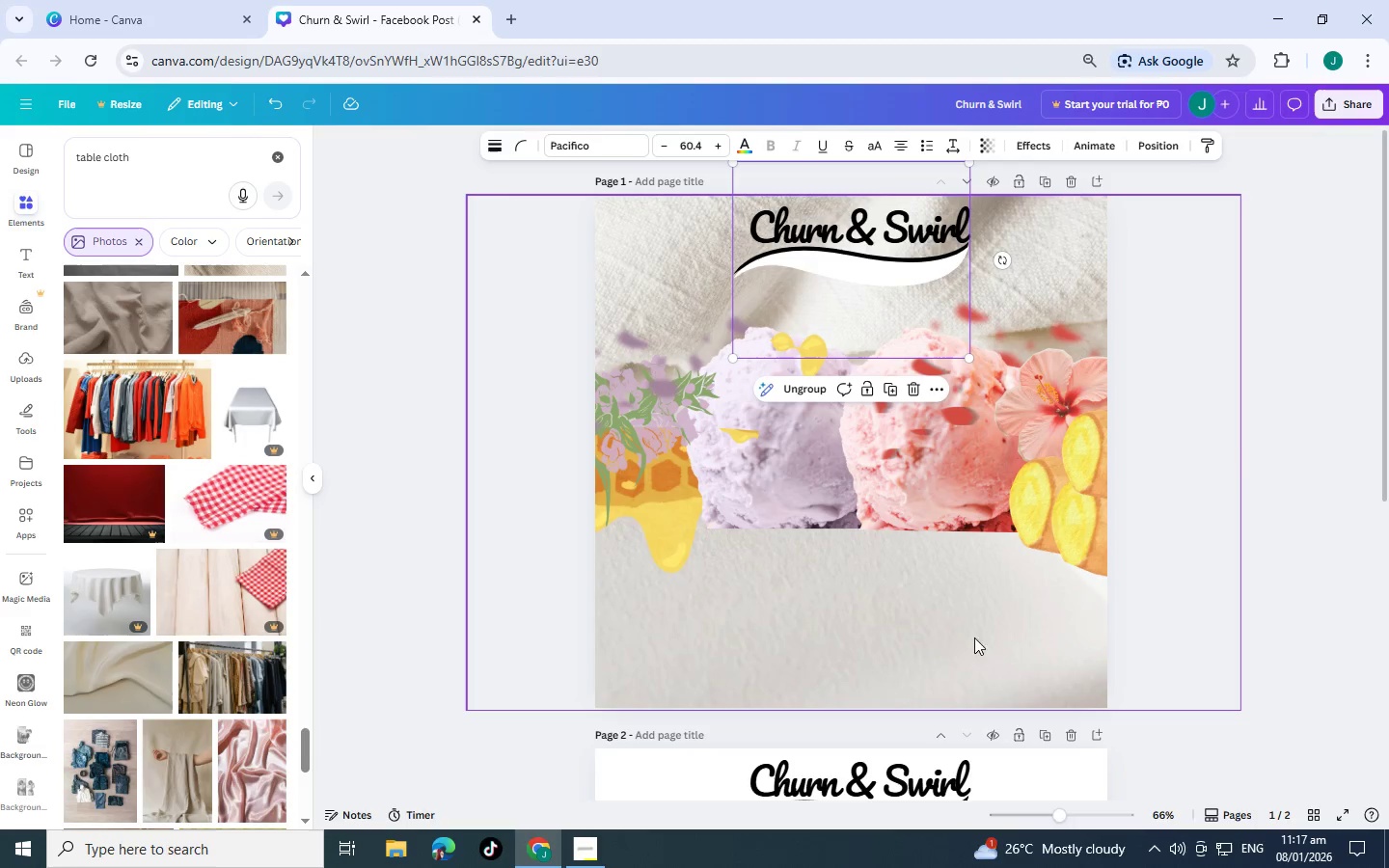 
wait(5.71)
 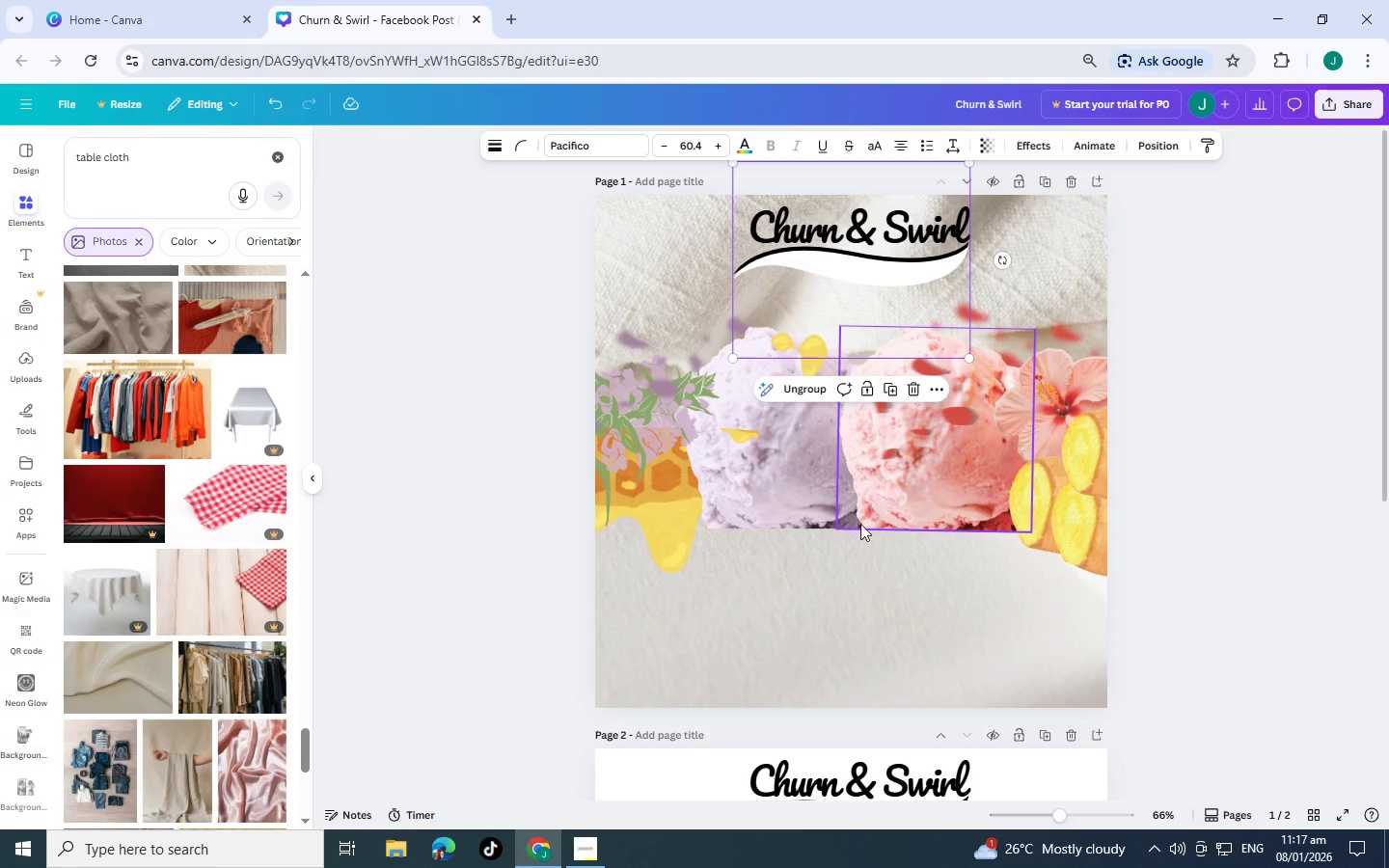 
left_click_drag(start_coordinate=[144, 162], to_coordinate=[0, 147])
 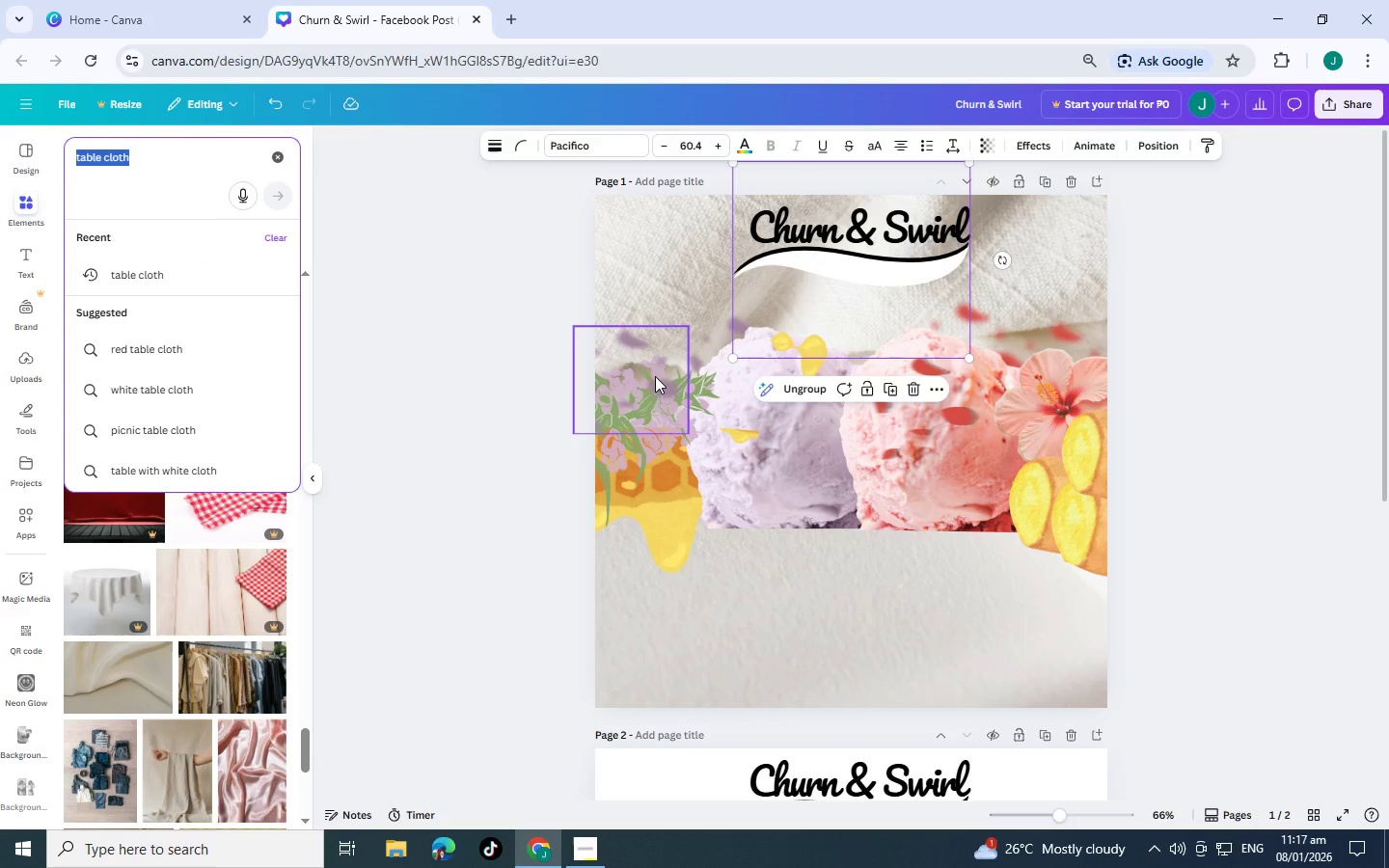 
left_click([646, 420])
 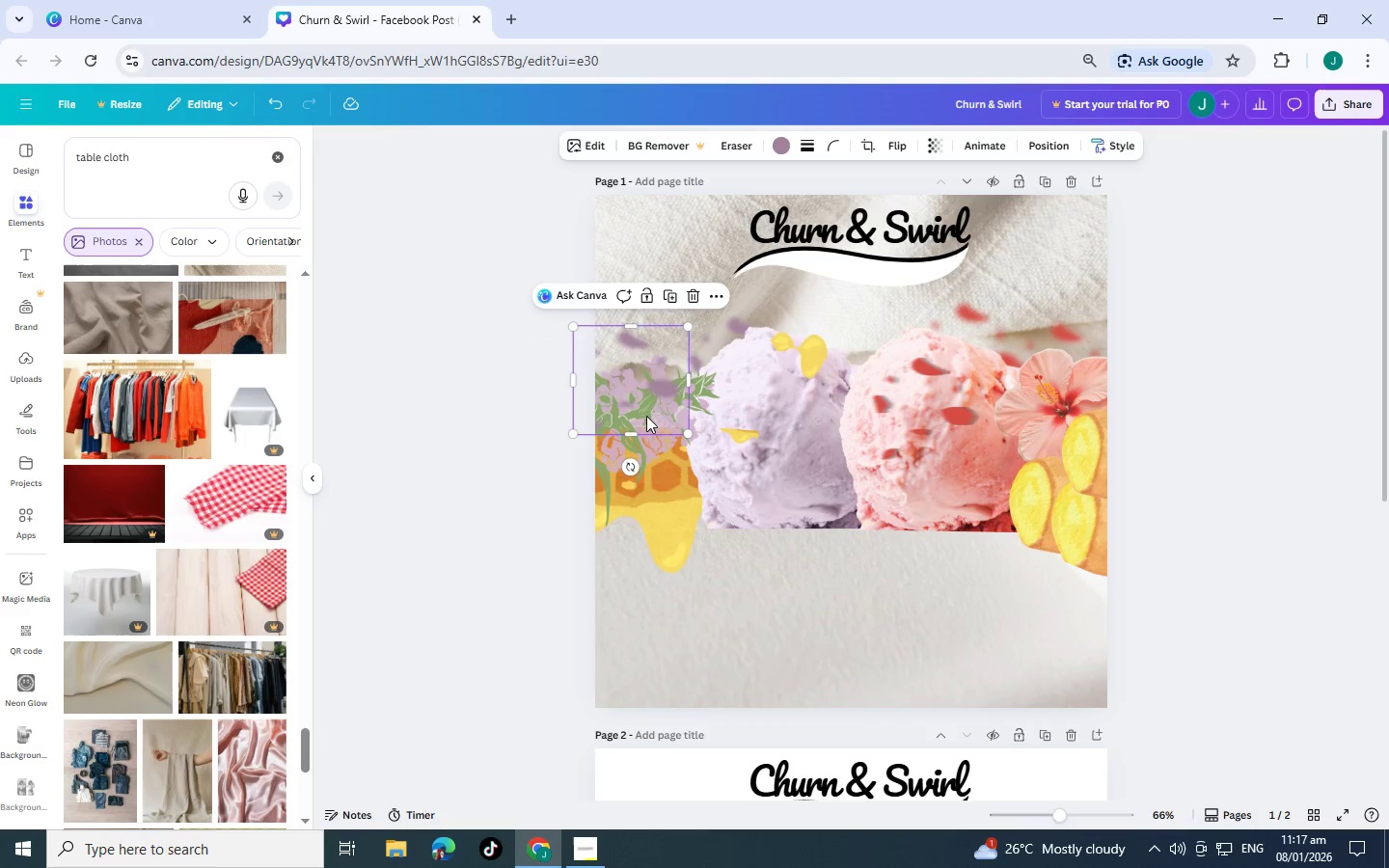 
left_click_drag(start_coordinate=[649, 408], to_coordinate=[656, 355])
 